 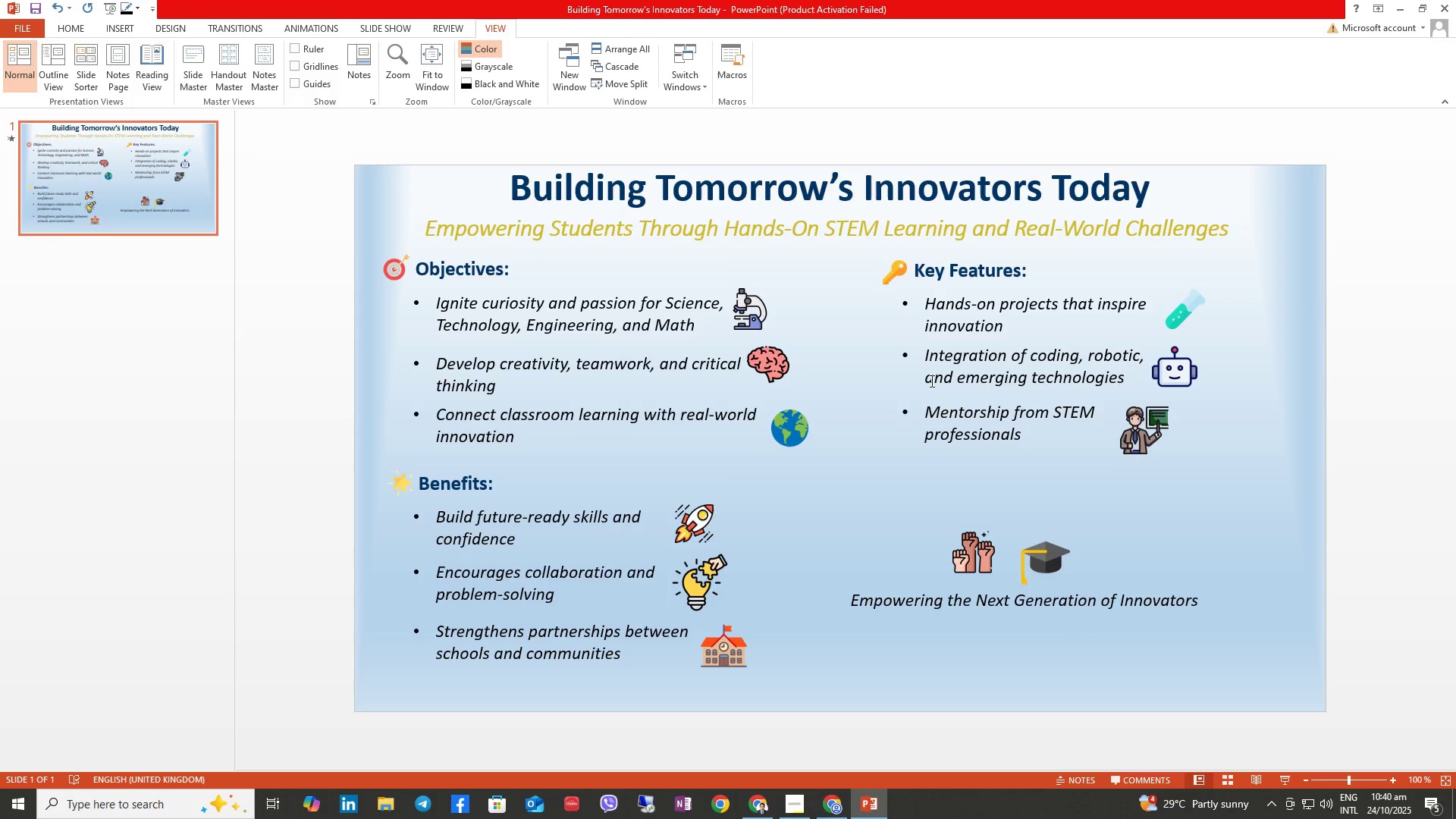 
left_click([844, 413])
 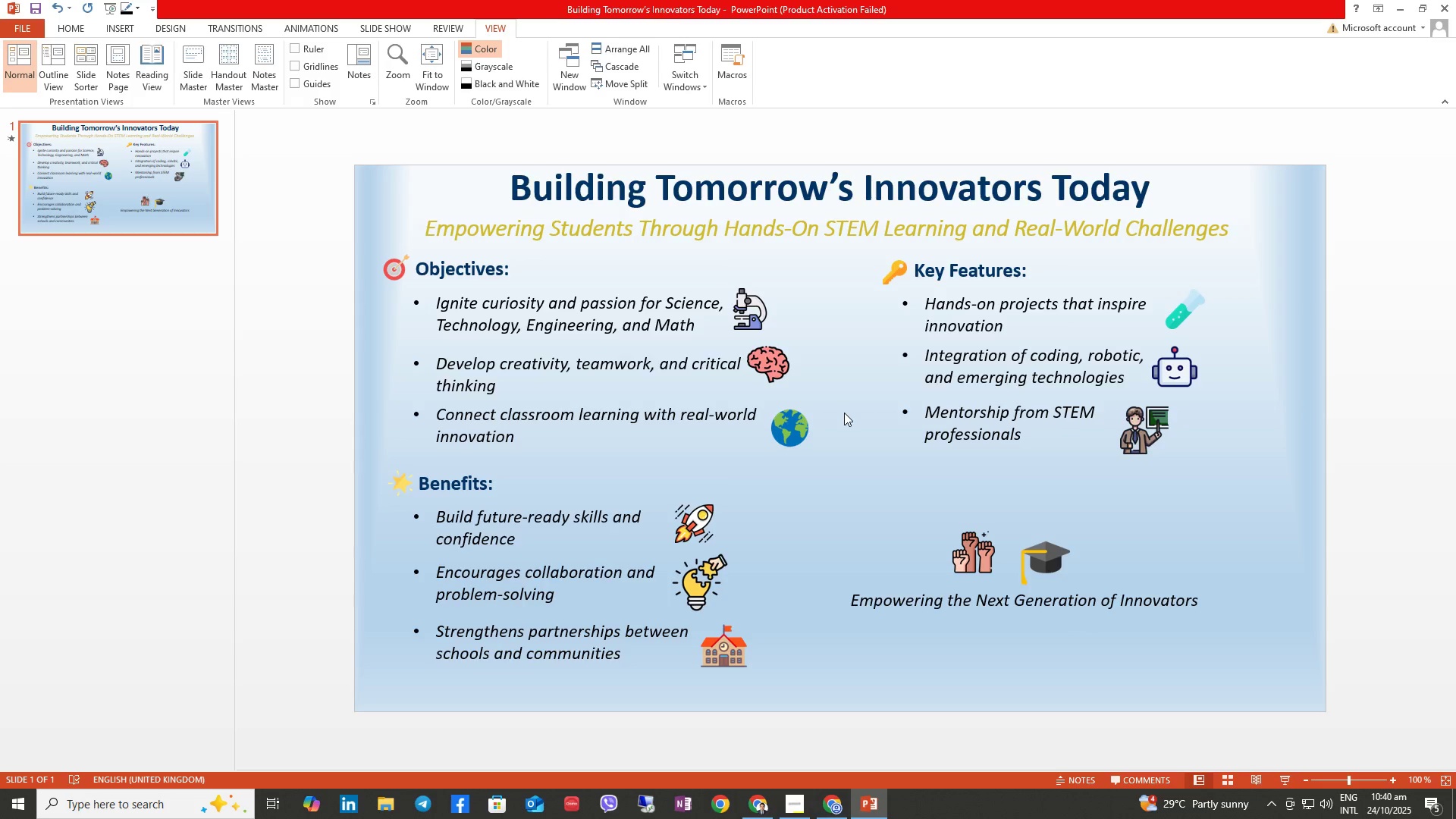 
key(Control+S)
 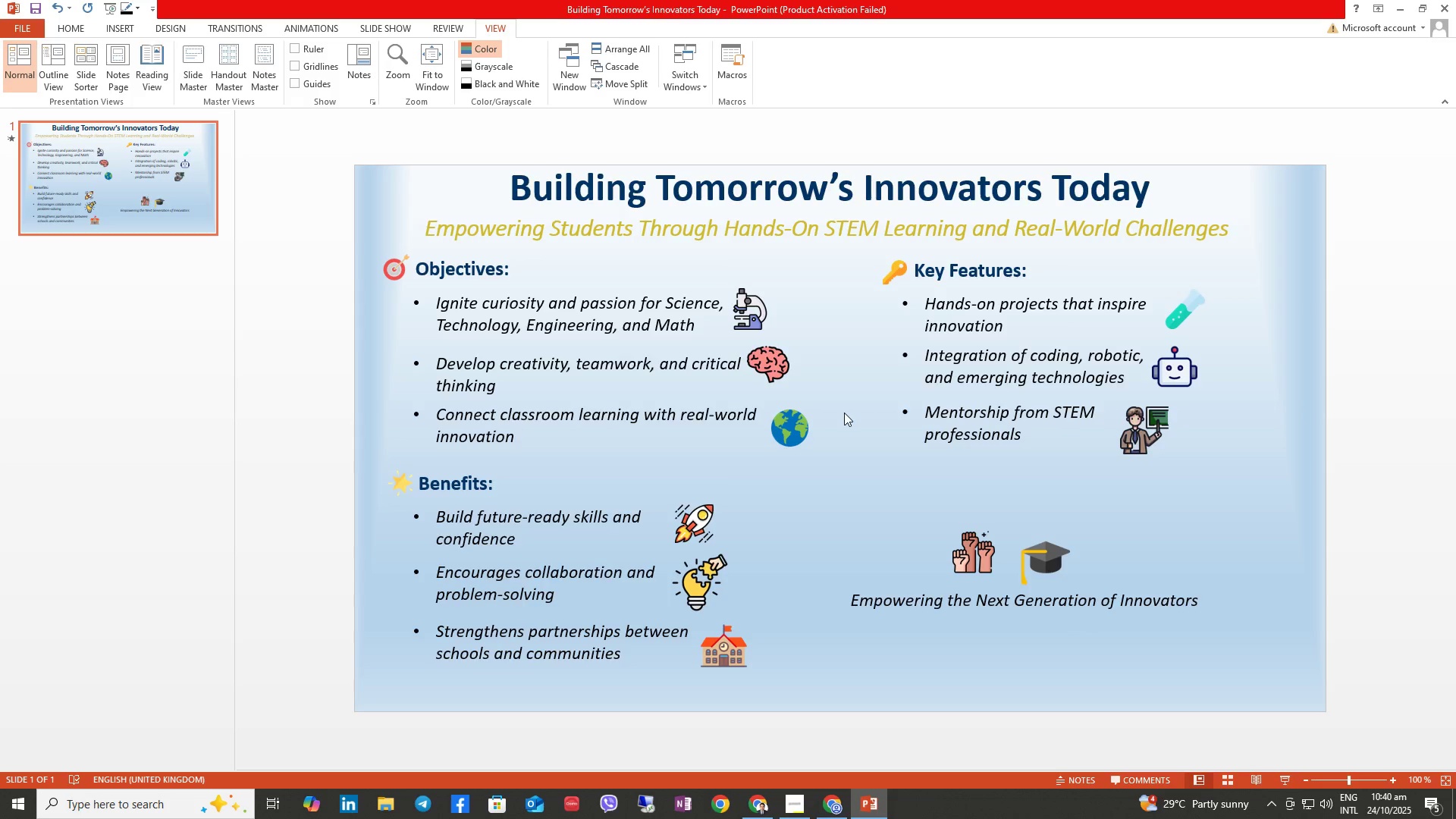 
key(Control+S)
 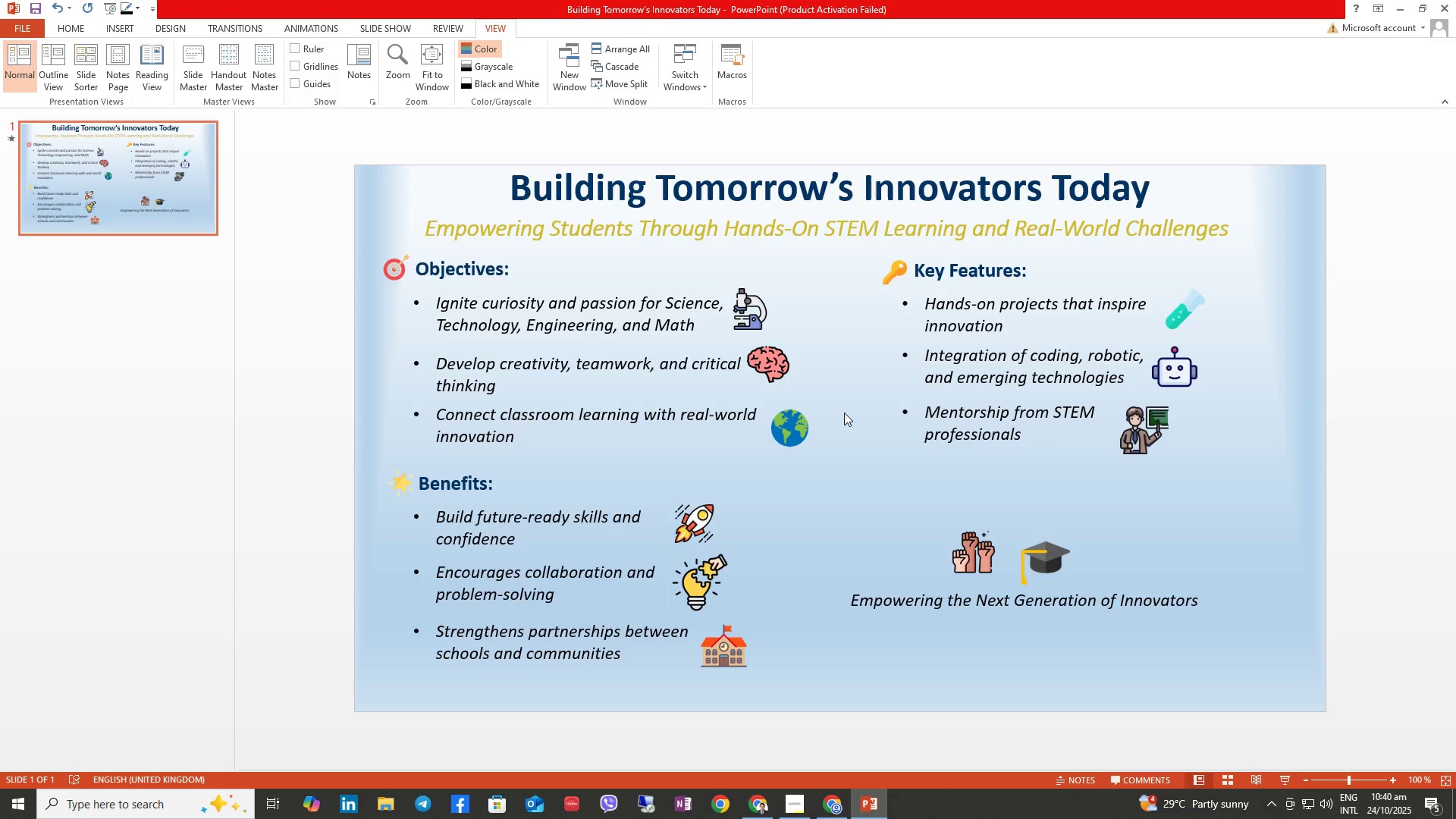 
key(Control+S)
 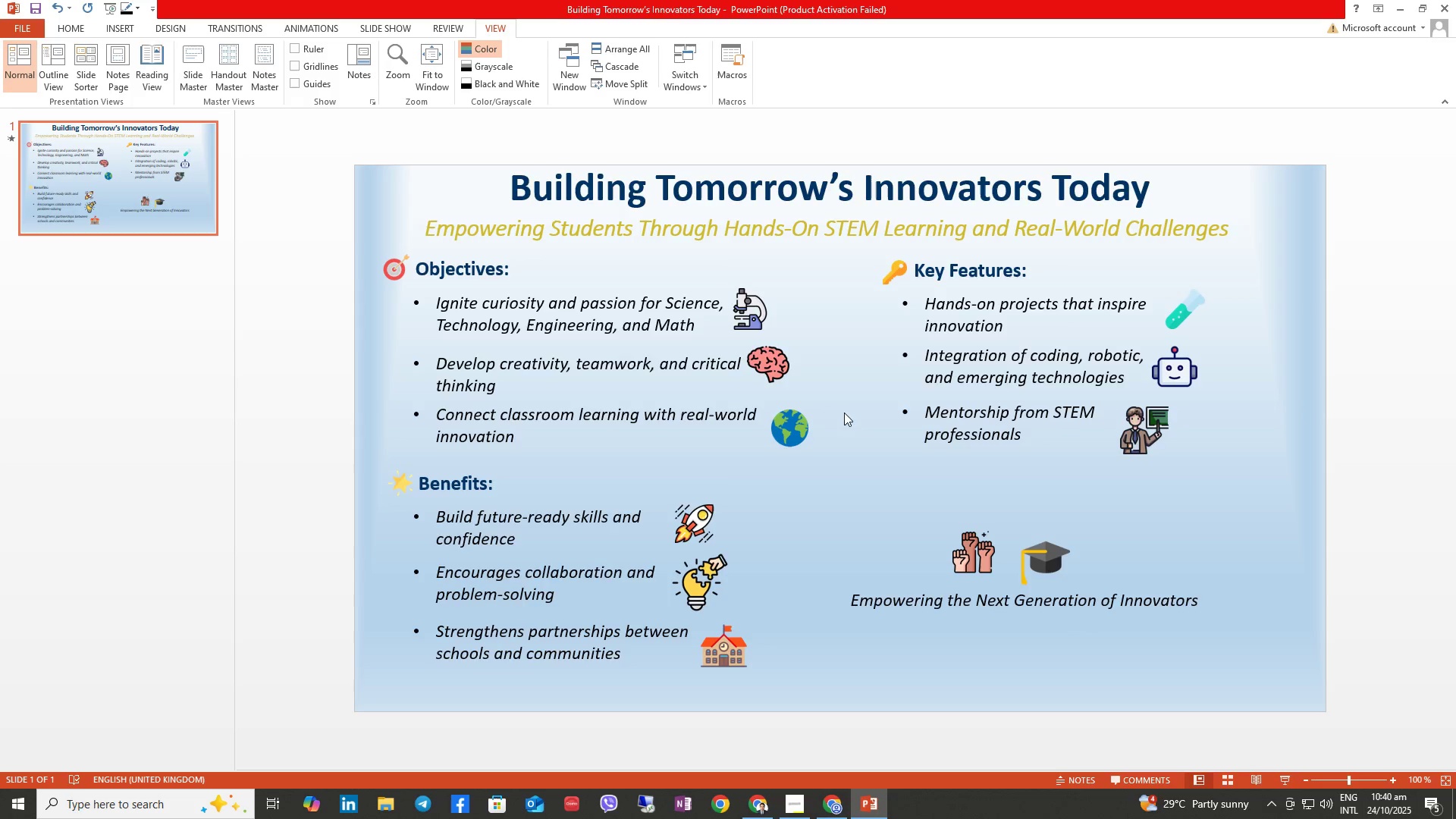 
key(Control+S)
 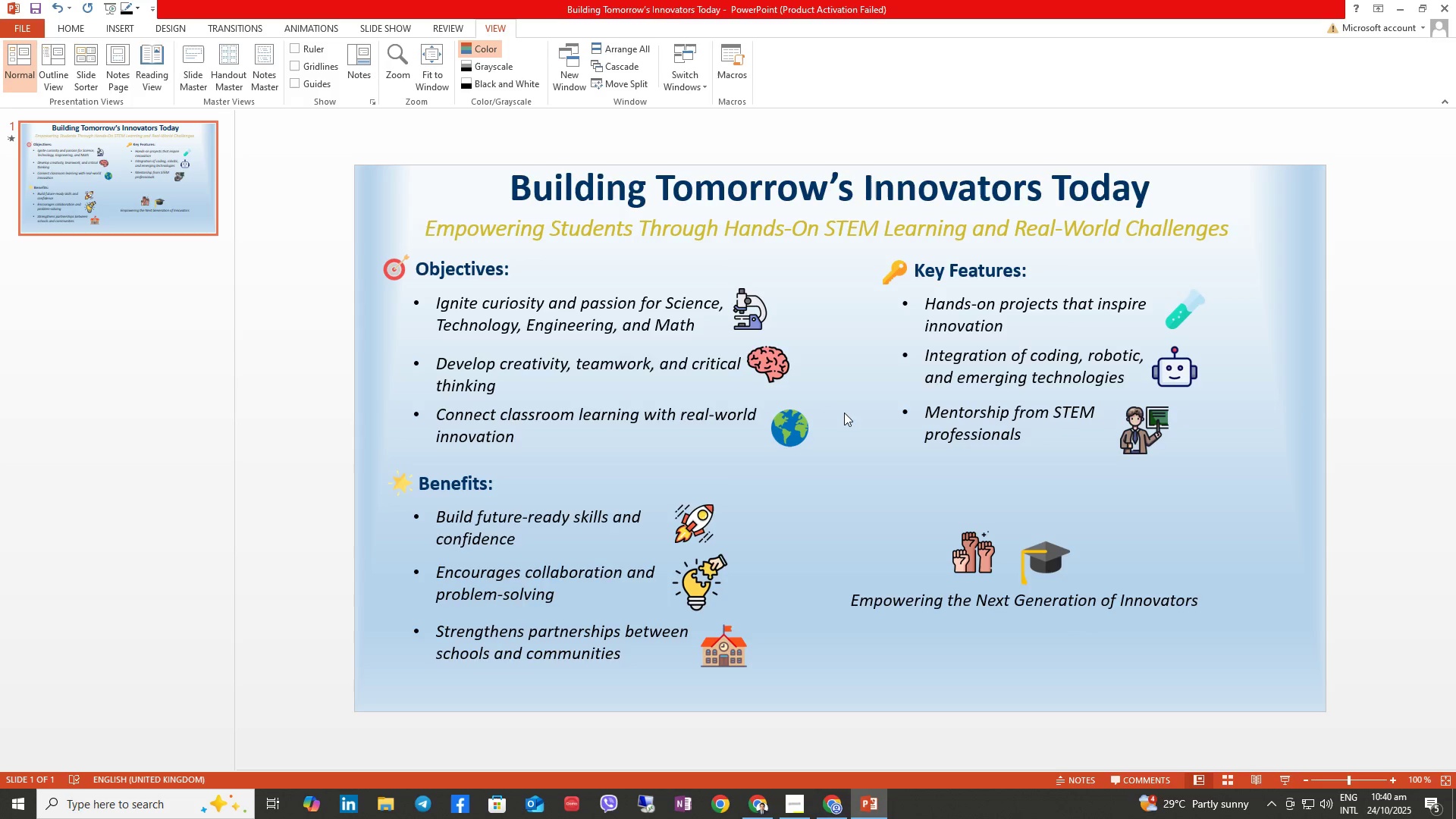 
key(Control+S)
 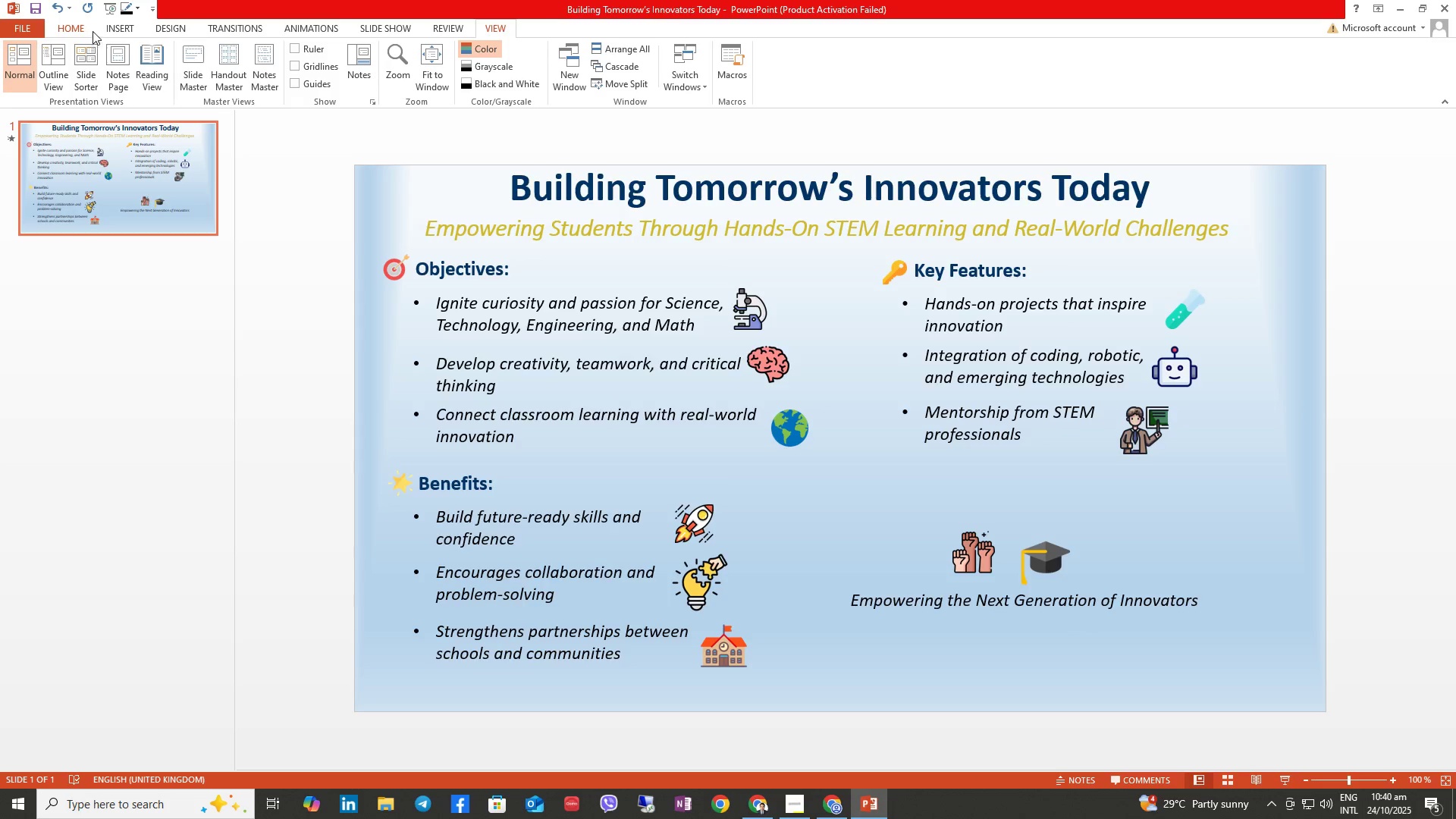 
double_click([117, 24])
 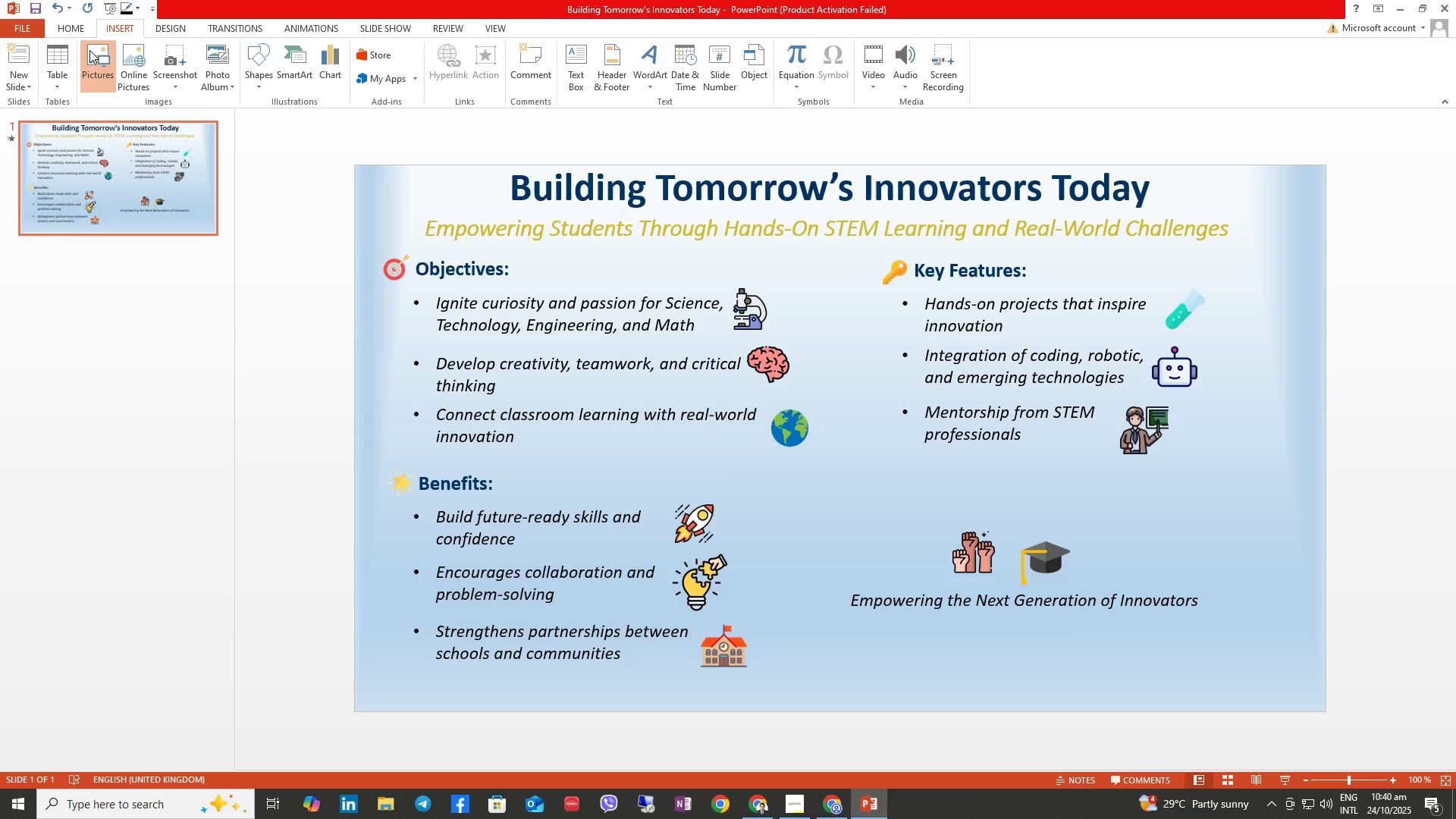 
left_click([89, 50])
 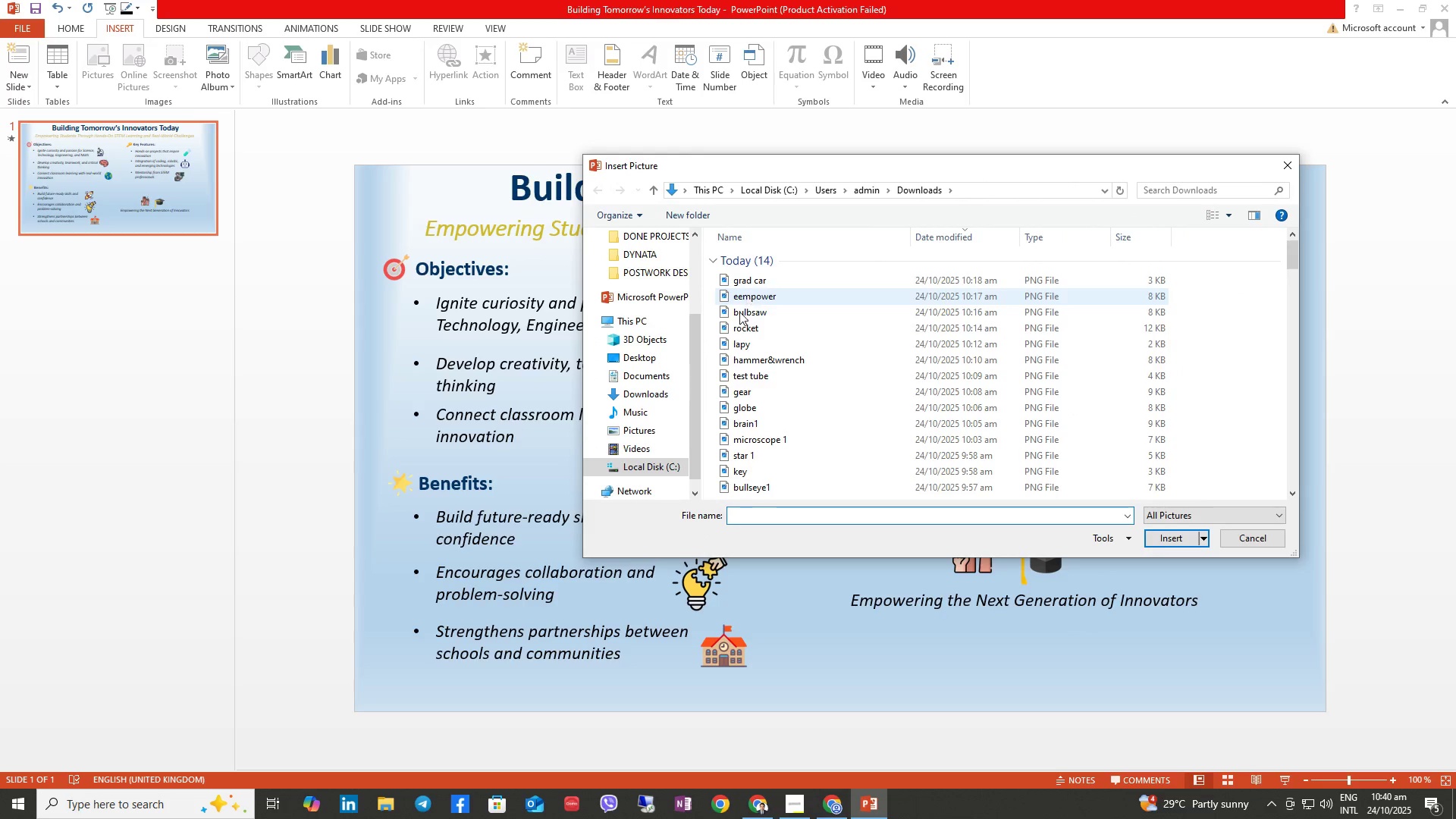 
scroll: coordinate [845, 425], scroll_direction: down, amount: 11.0
 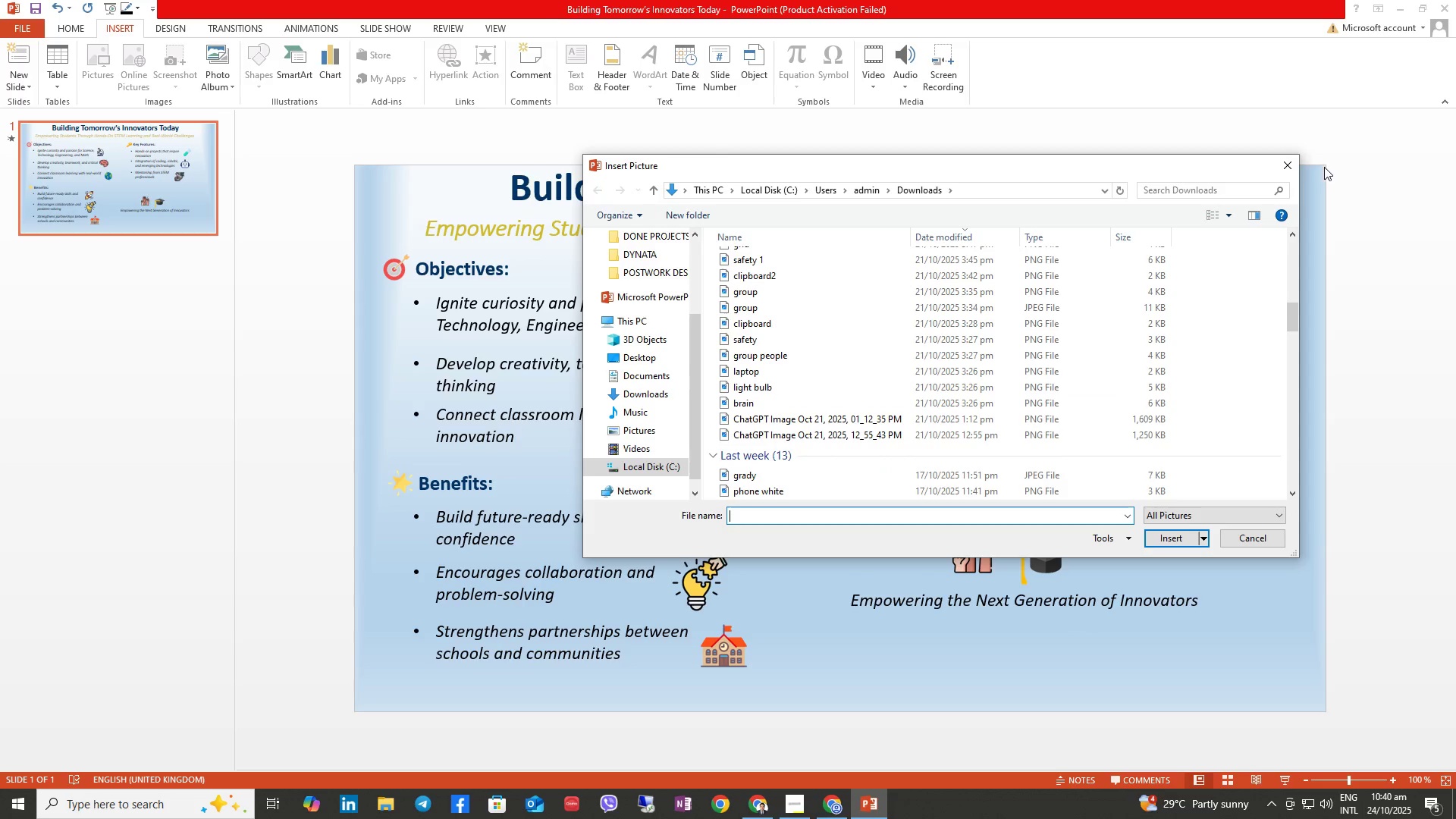 
left_click([1298, 162])
 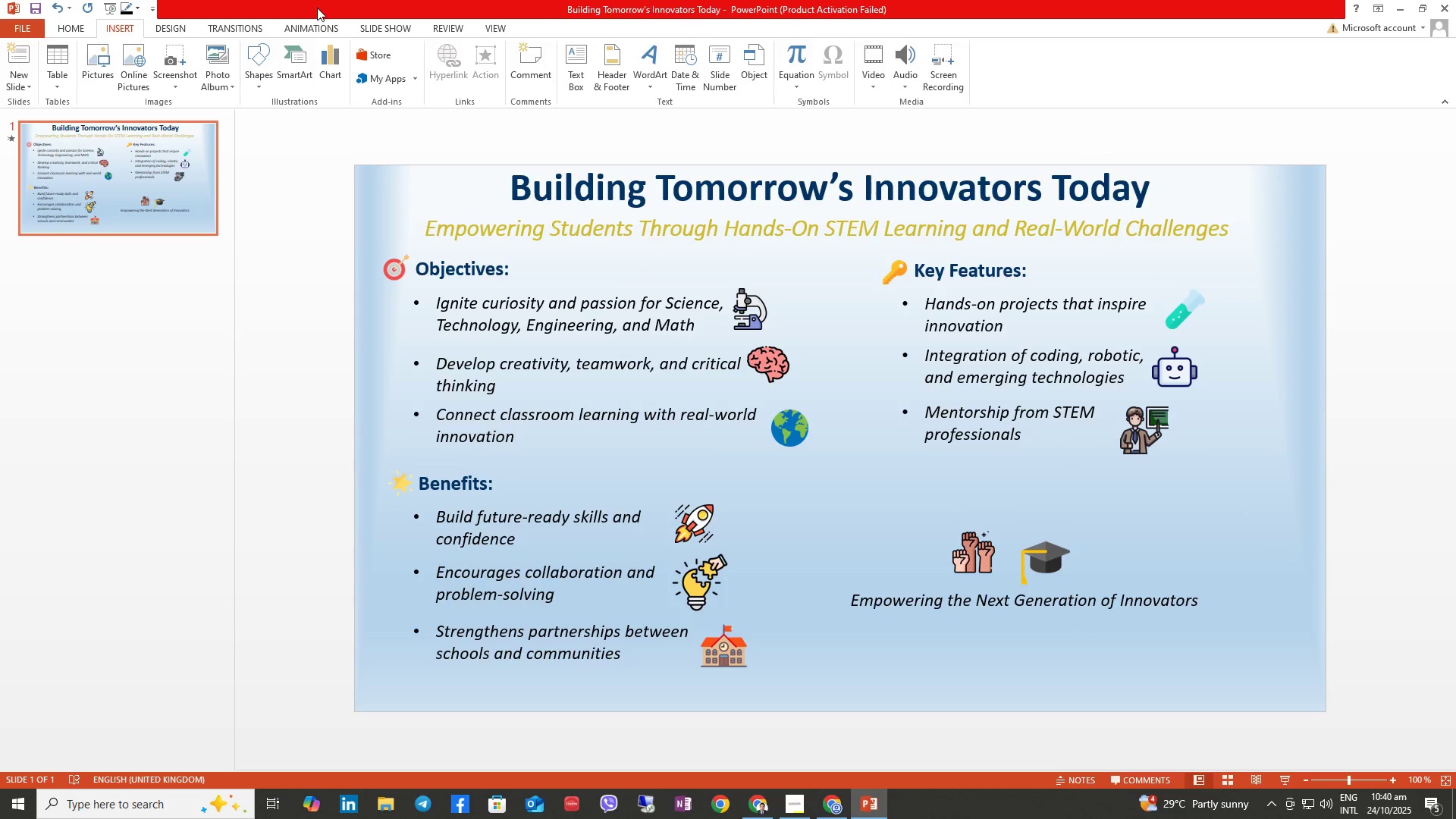 
left_click([316, 21])
 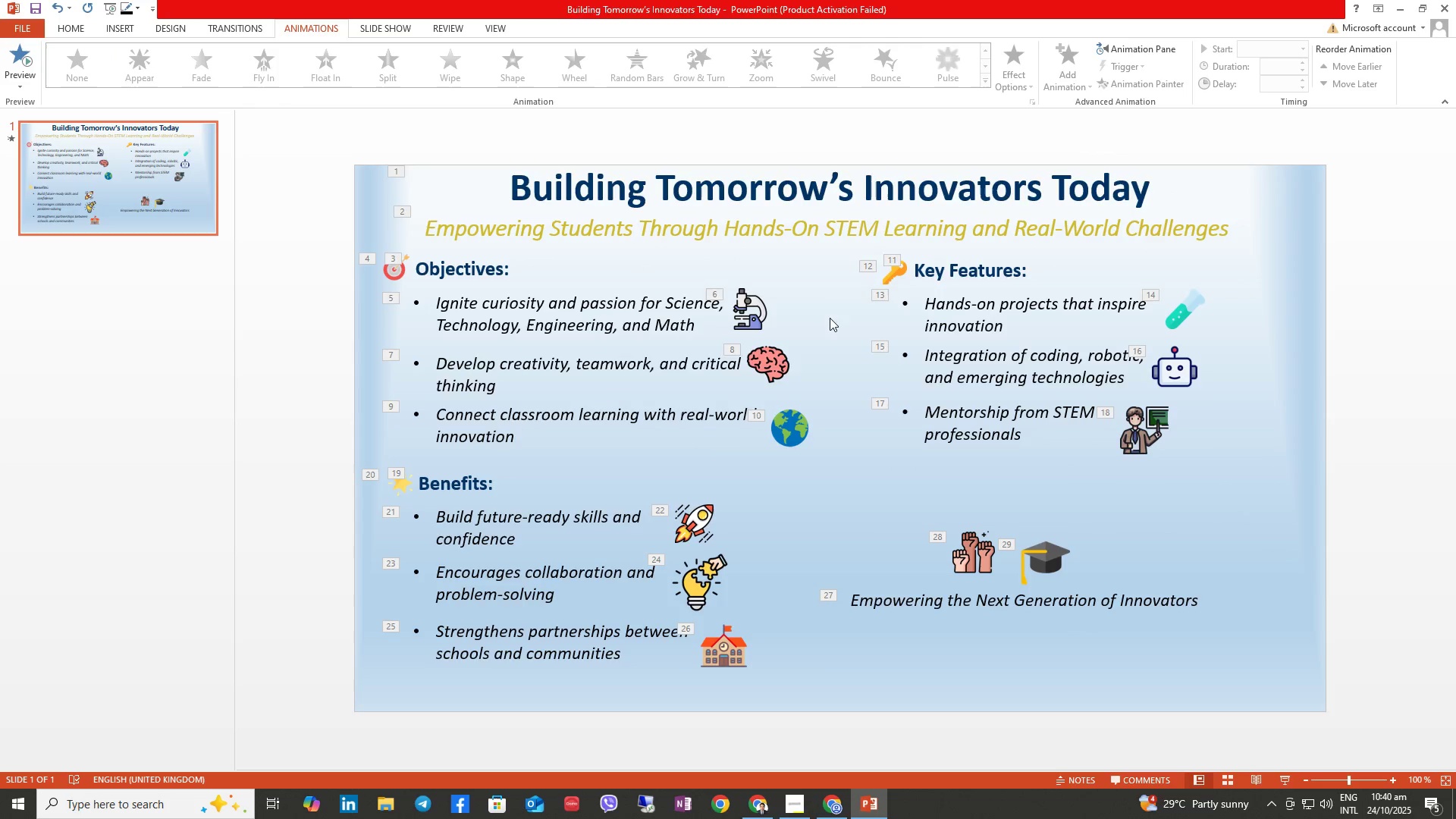 
left_click([782, 358])
 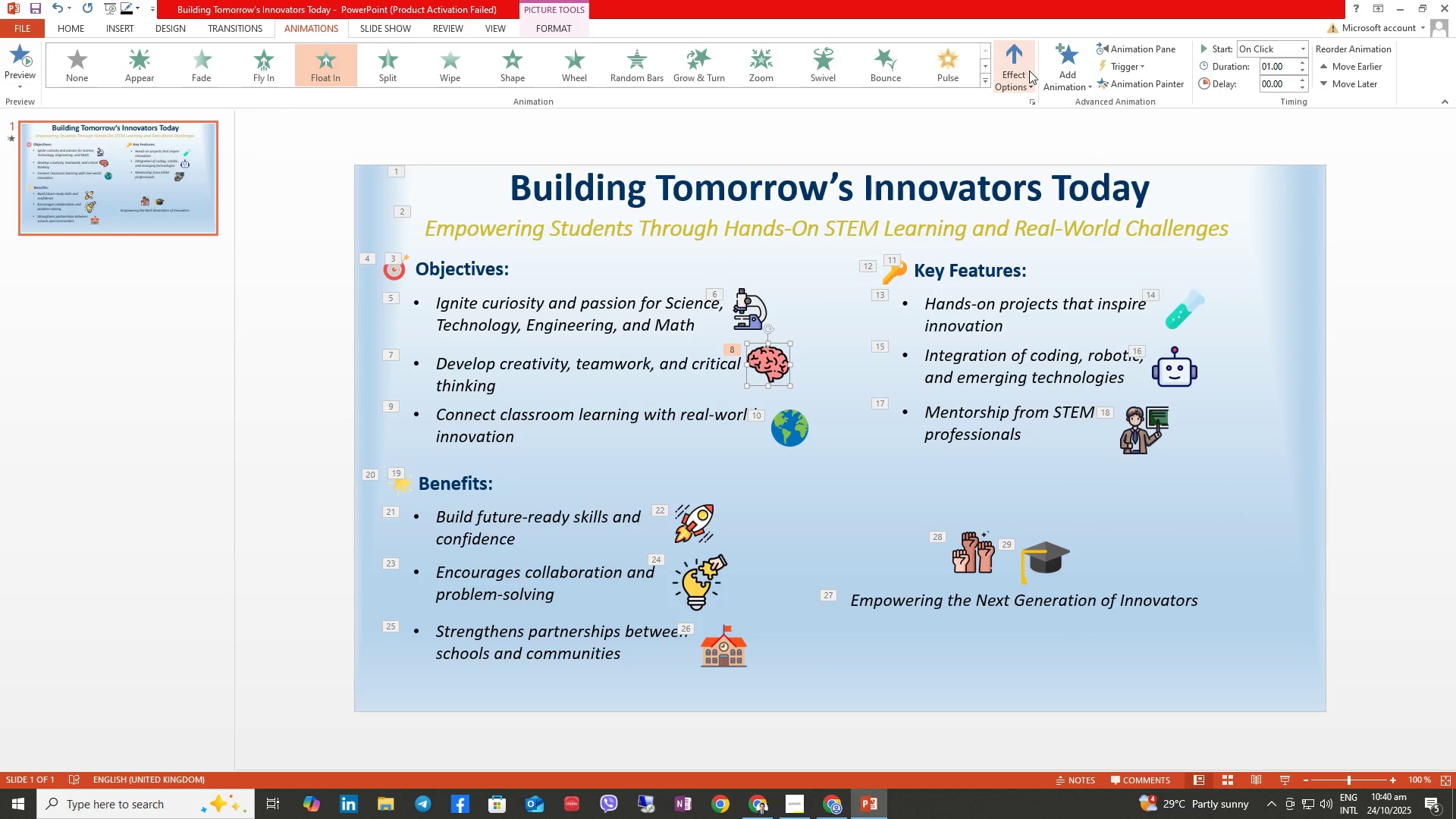 
left_click([1058, 65])
 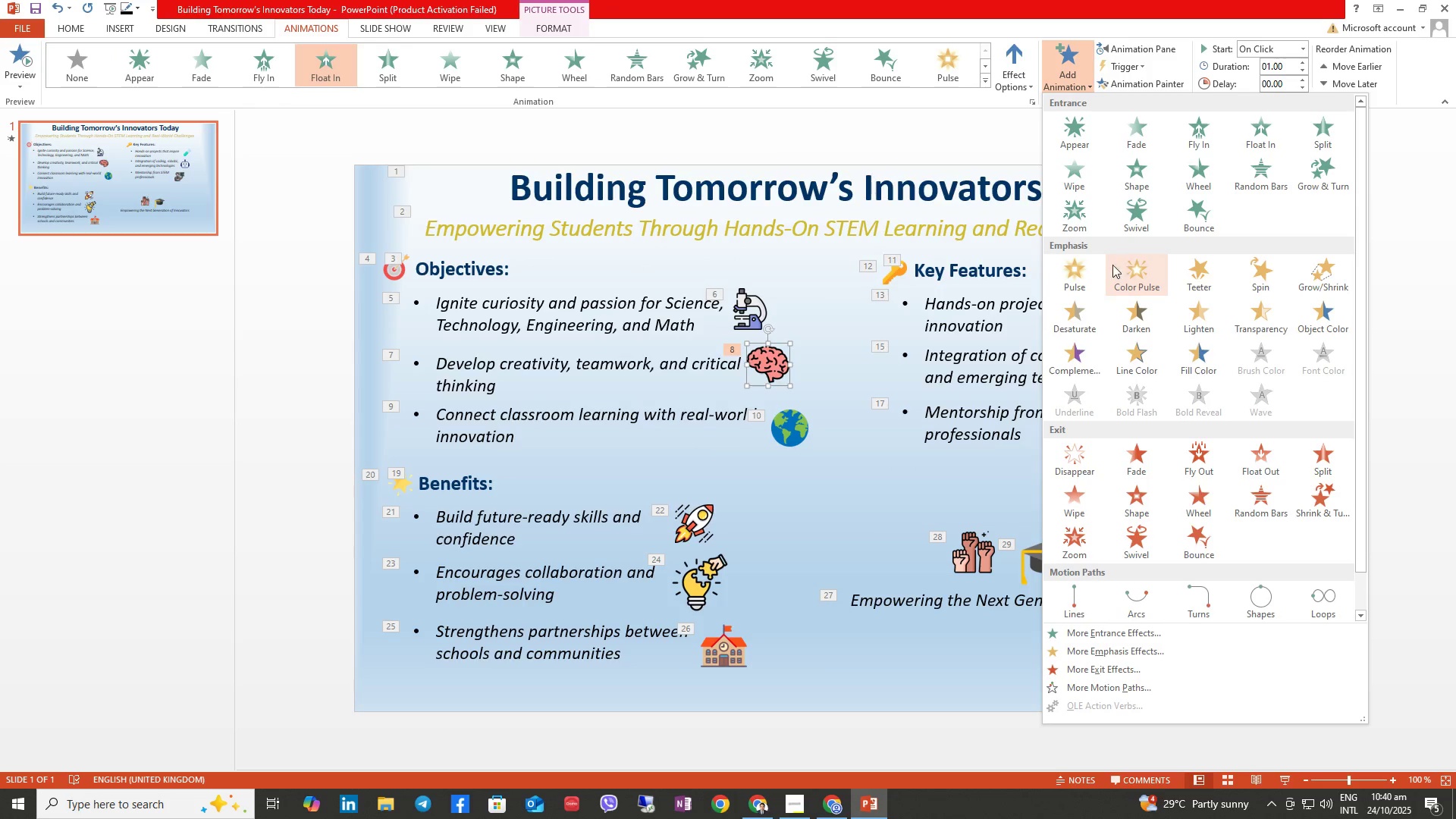 
left_click([1085, 263])
 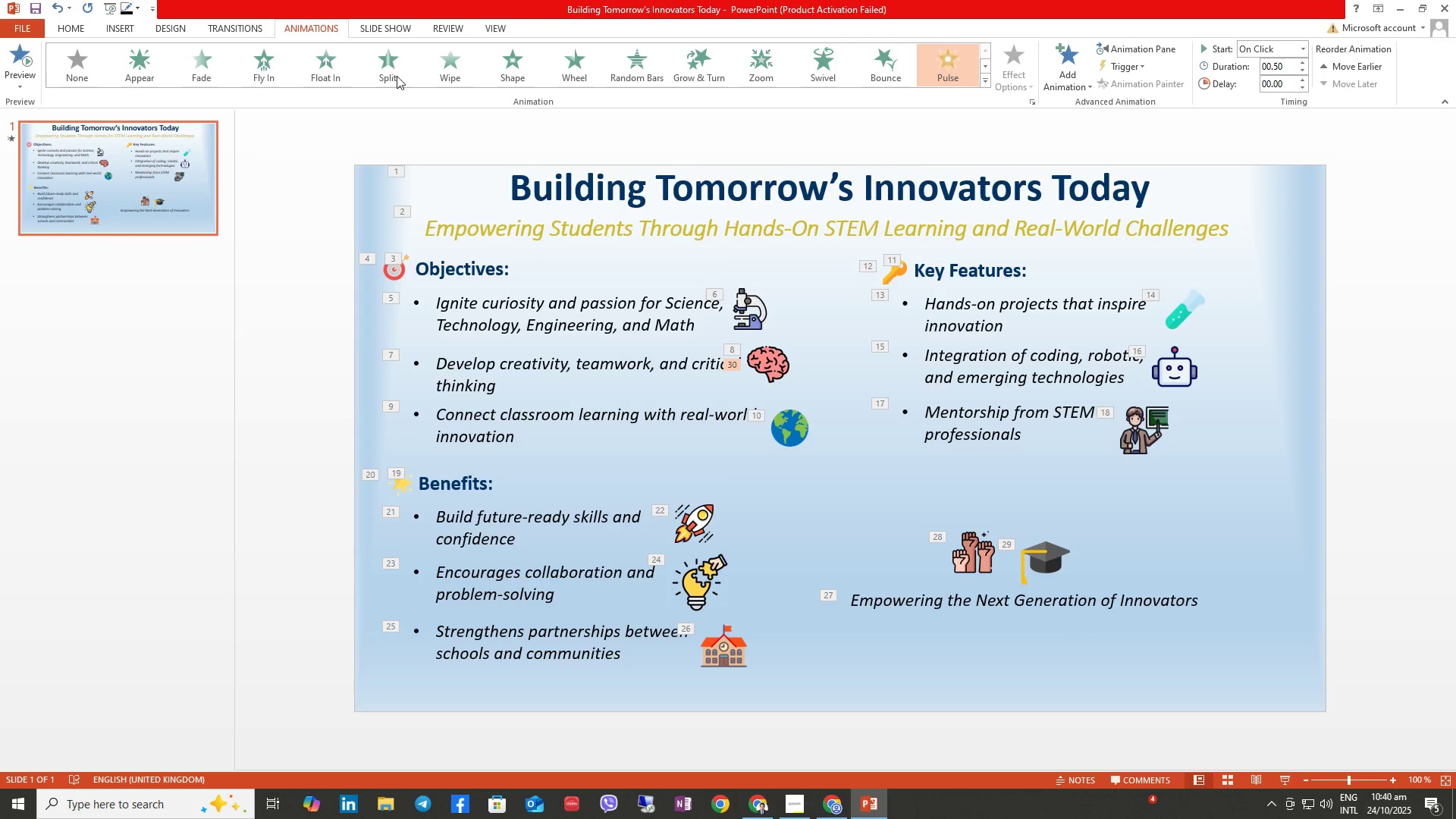 
left_click([27, 58])
 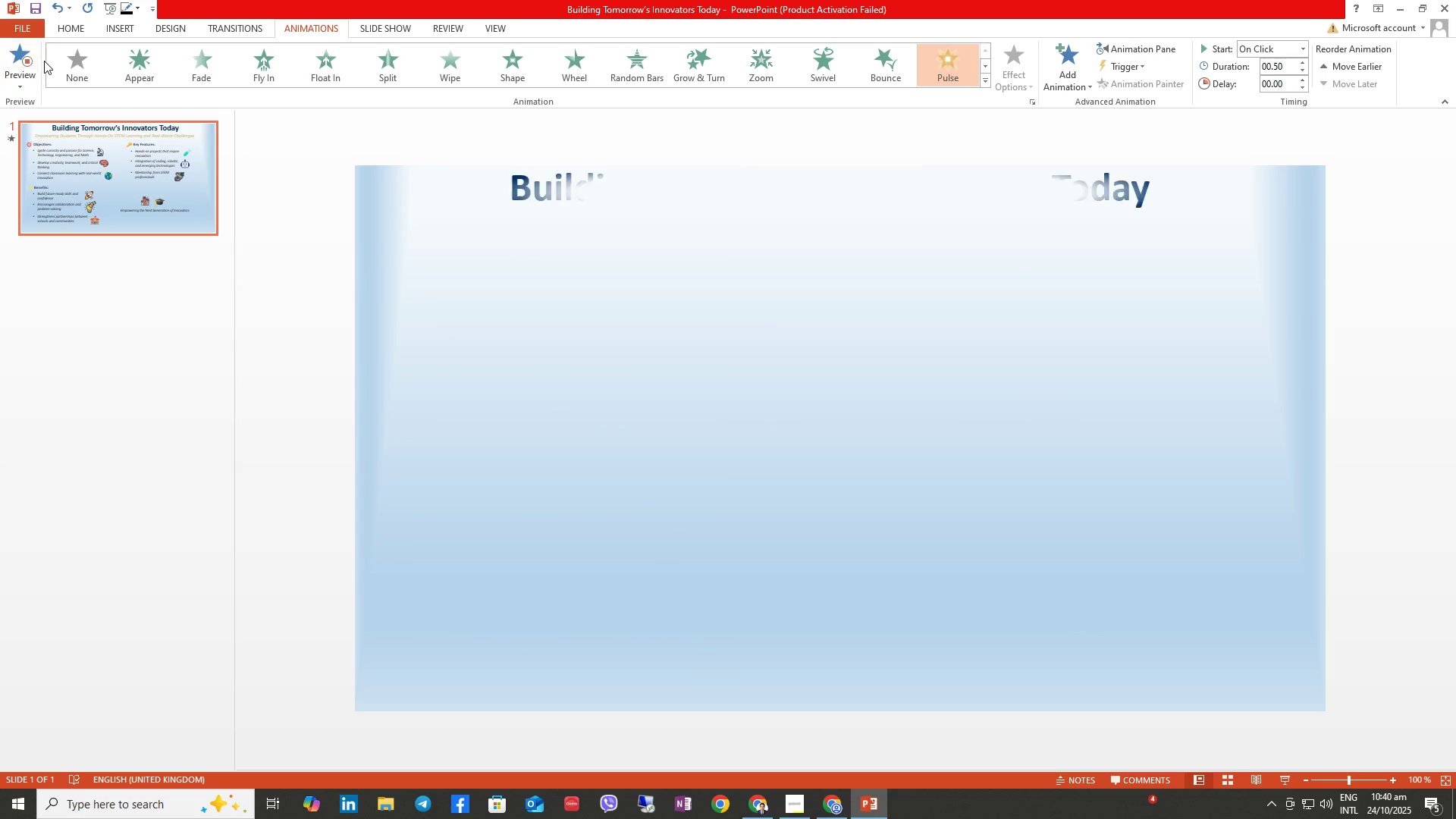 
key(Numpad0)
 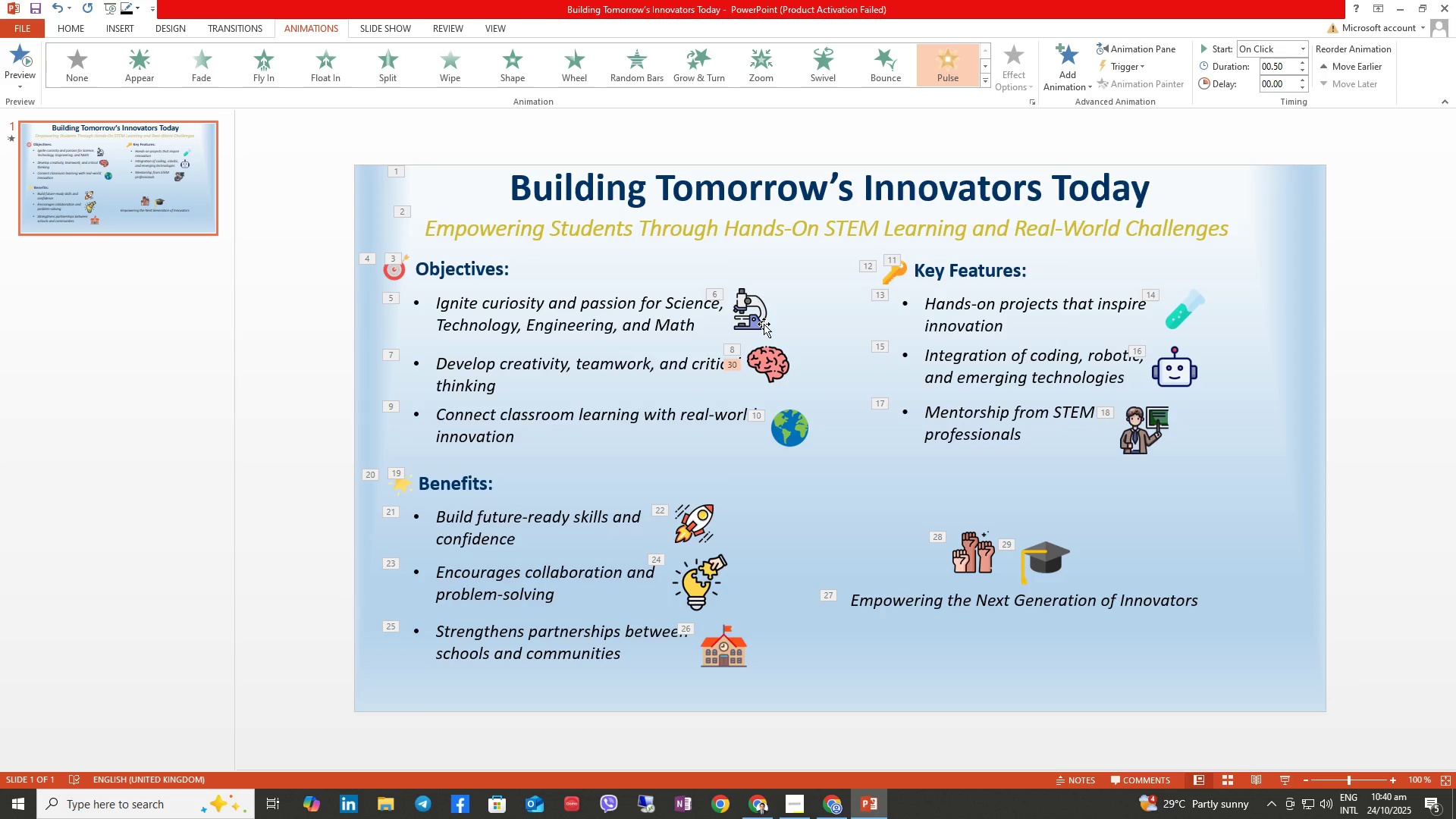 
wait(7.41)
 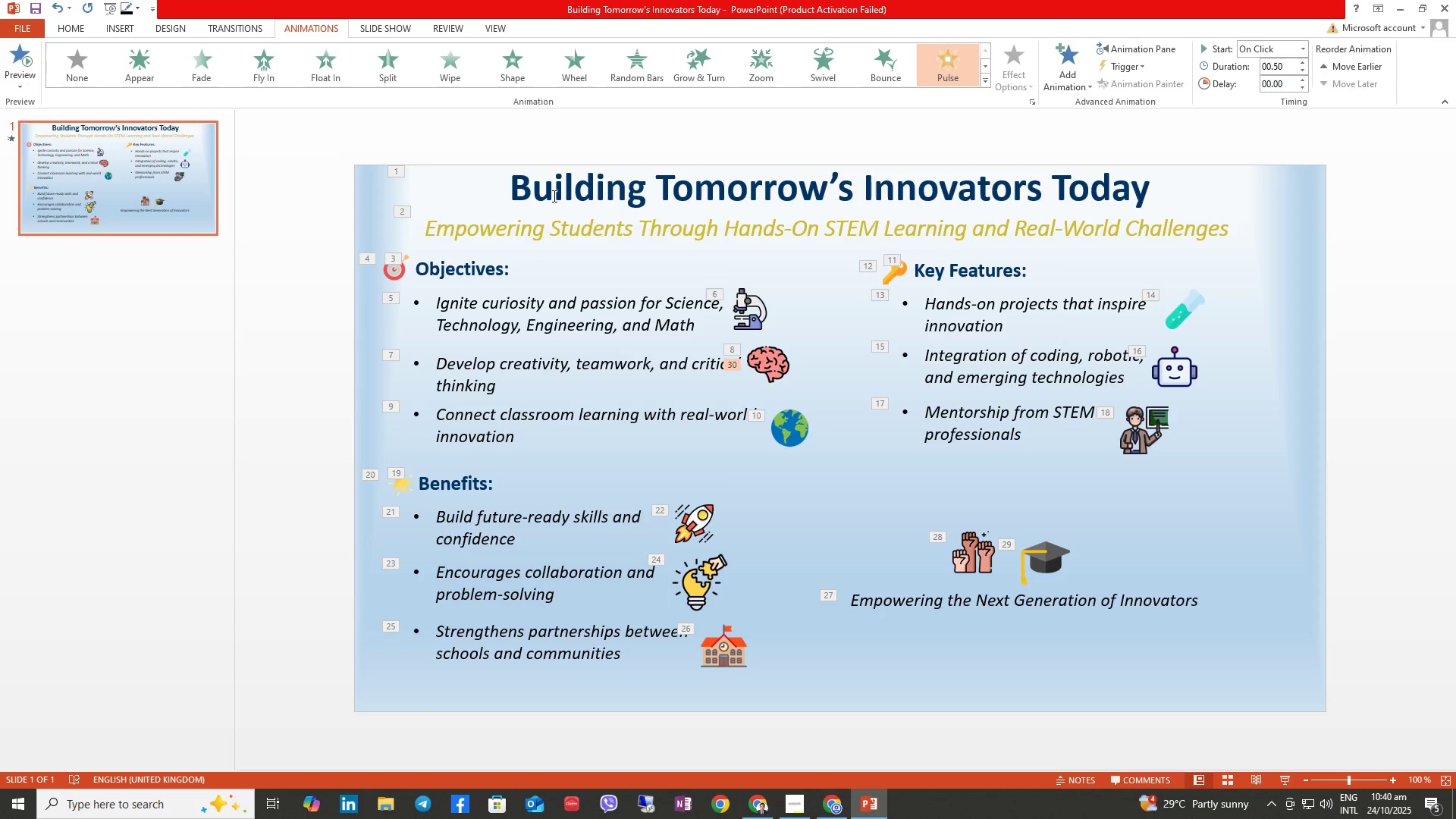 
left_click([17, 55])
 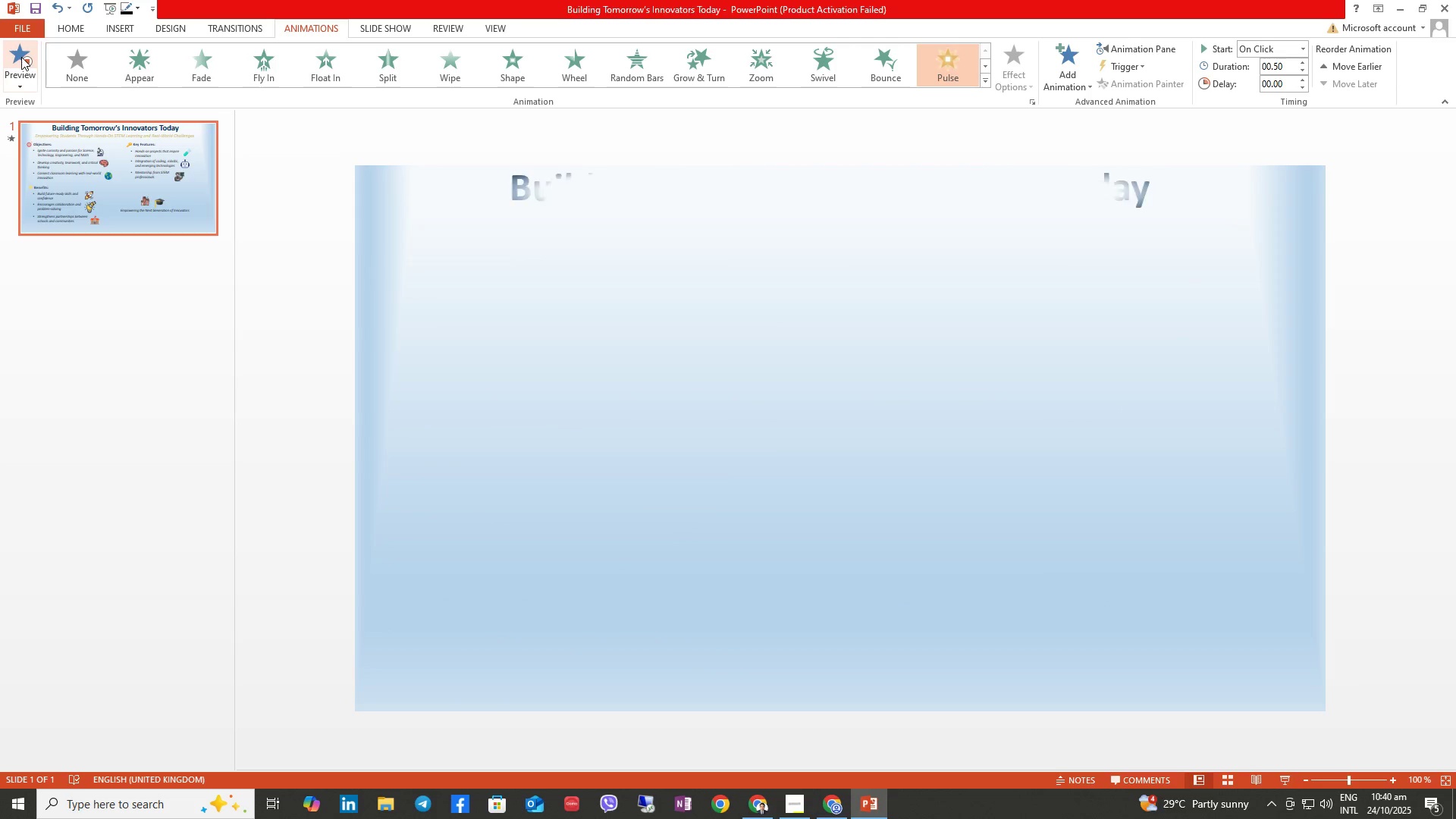 
key(ArrowRight)
 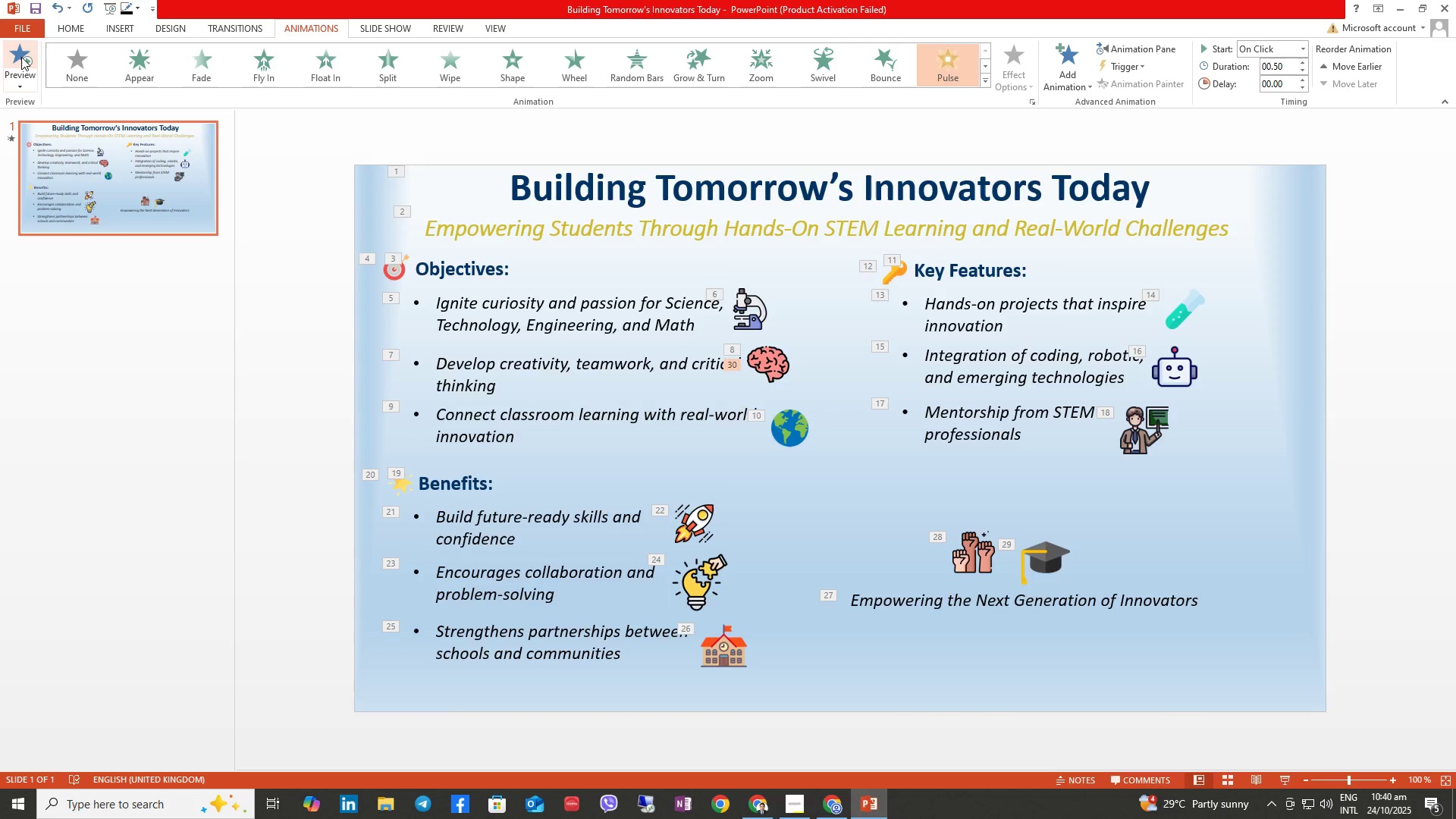 
key(ArrowRight)
 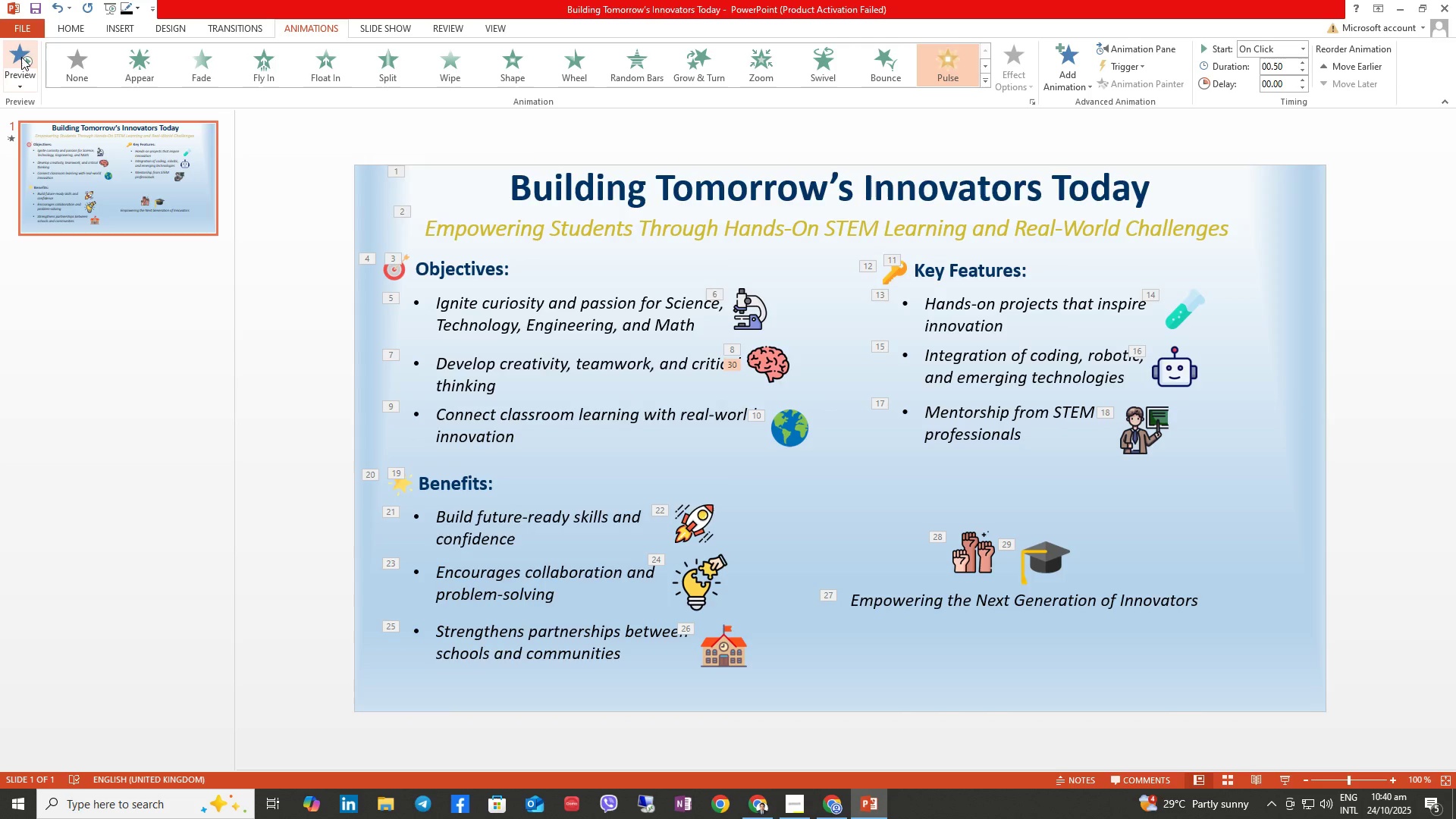 
key(ArrowRight)
 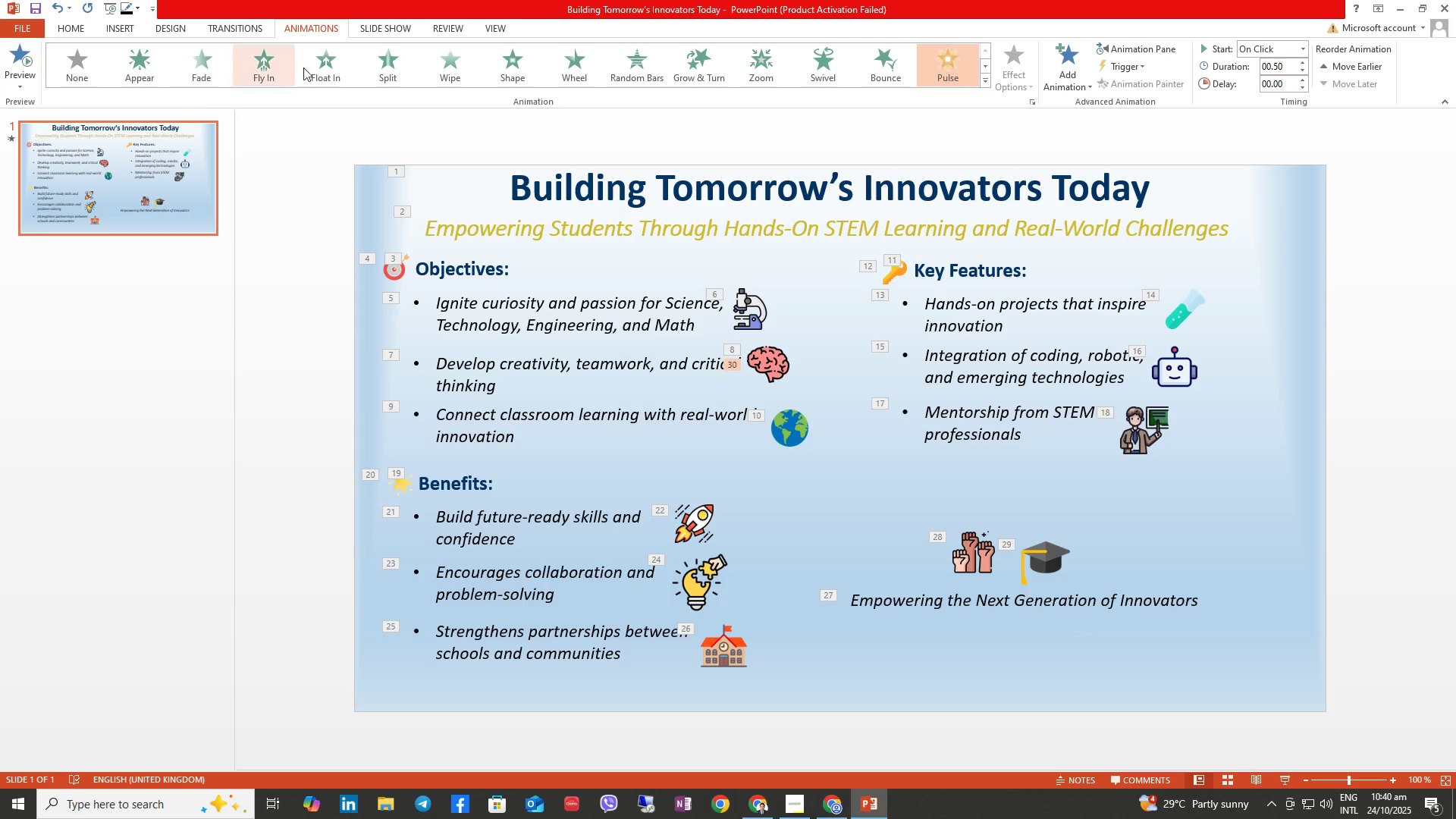 
left_click([398, 31])
 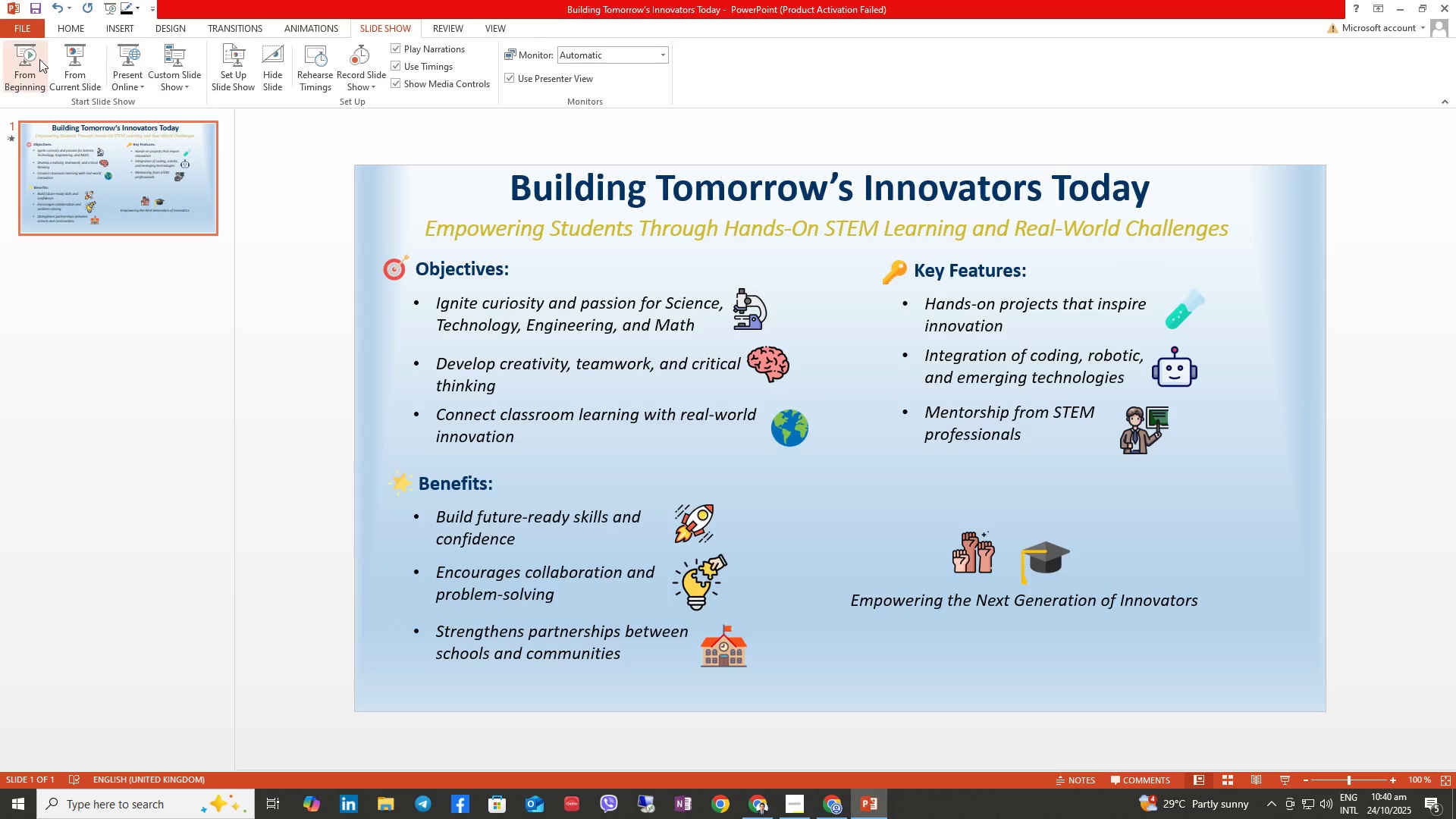 
left_click([46, 58])
 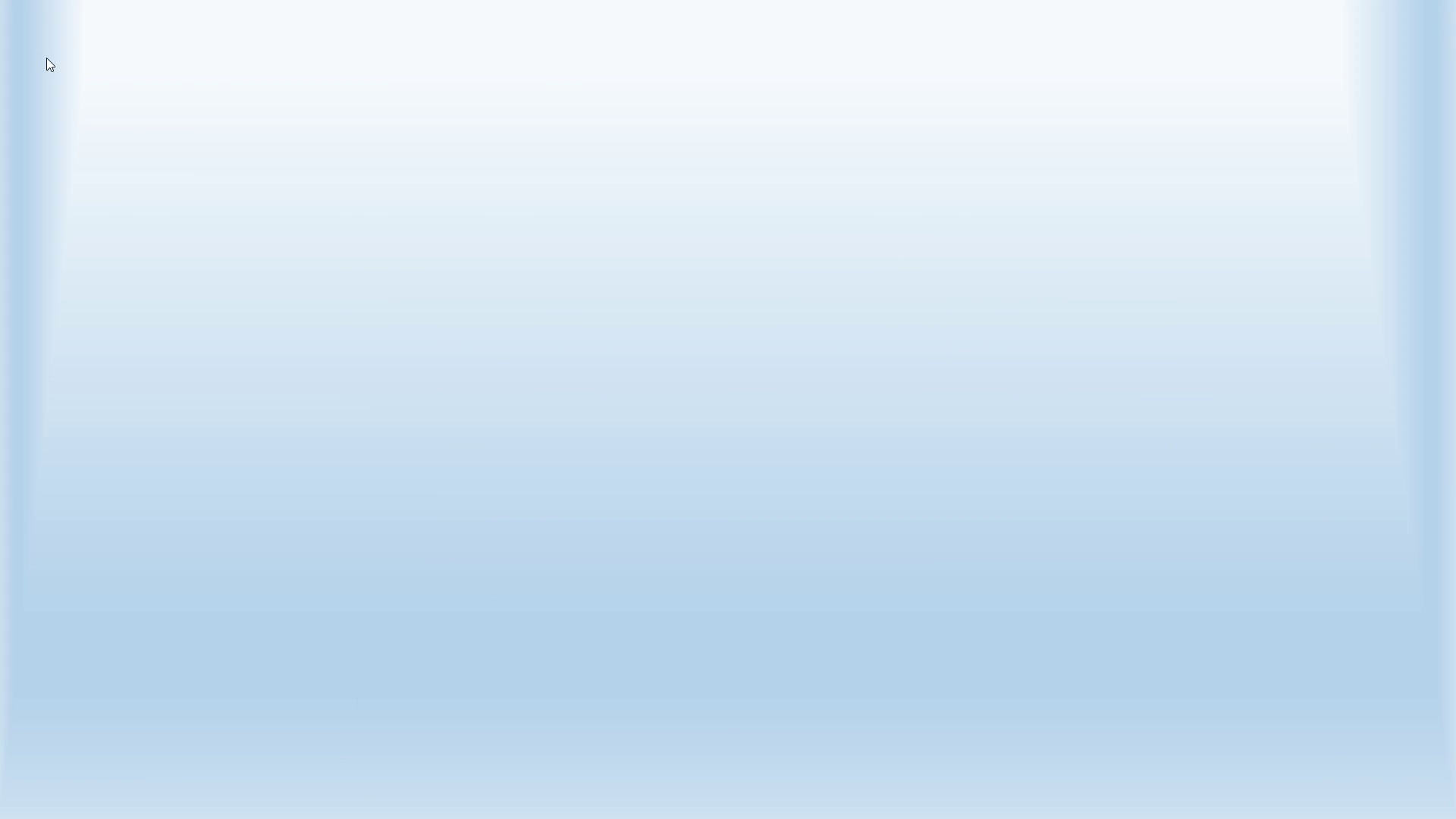 
key(ArrowRight)
 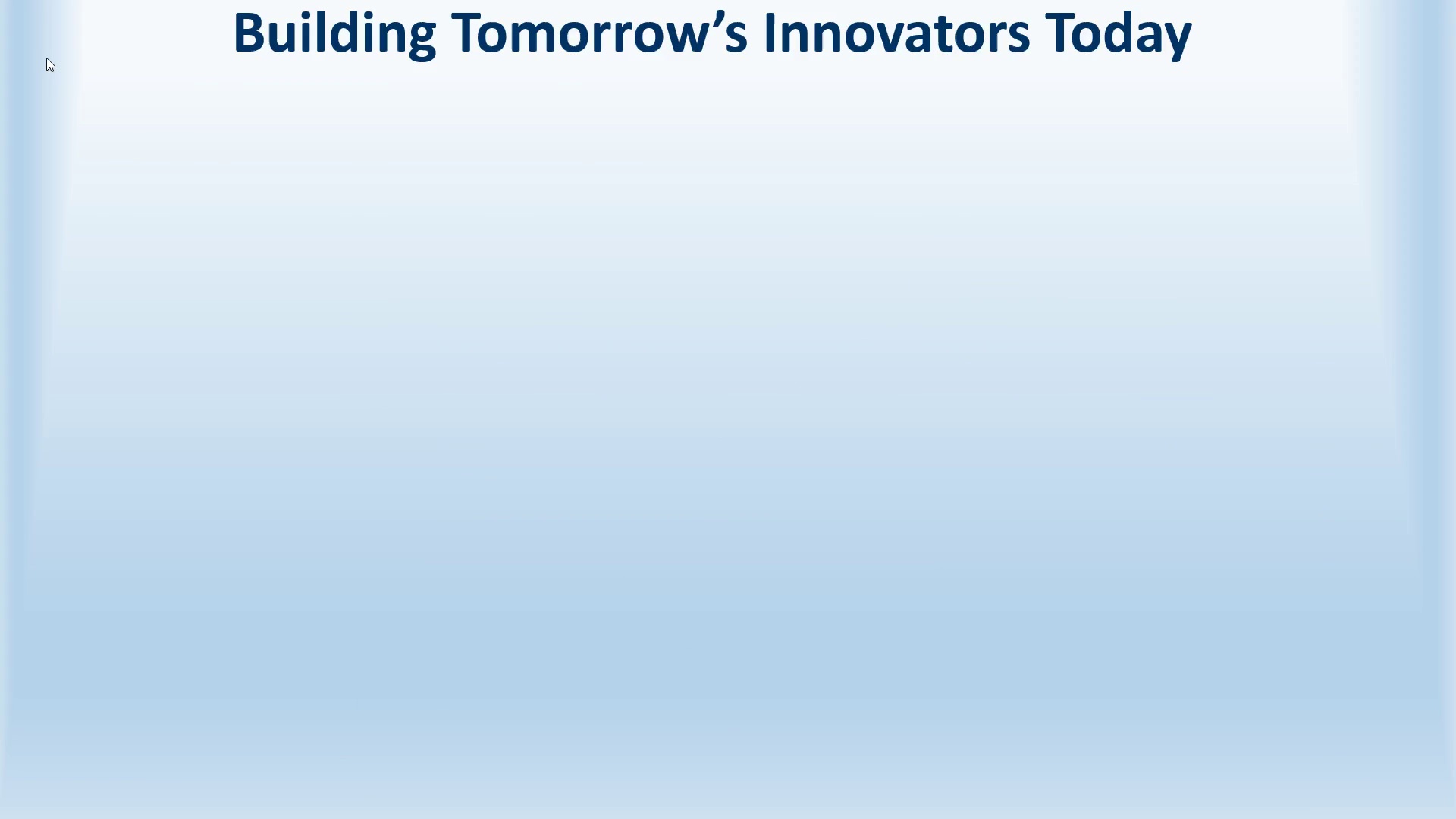 
key(ArrowRight)
 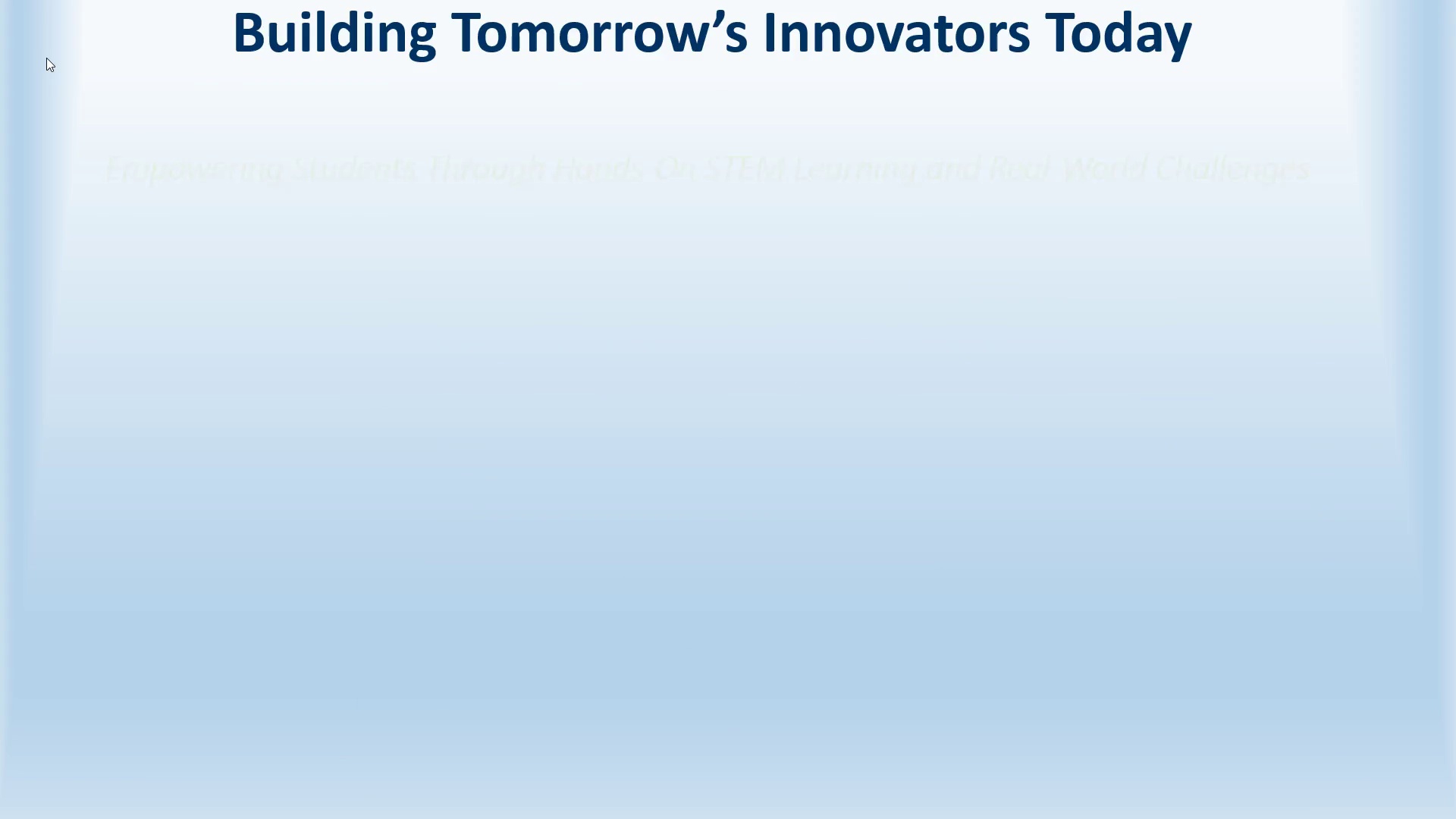 
key(ArrowRight)
 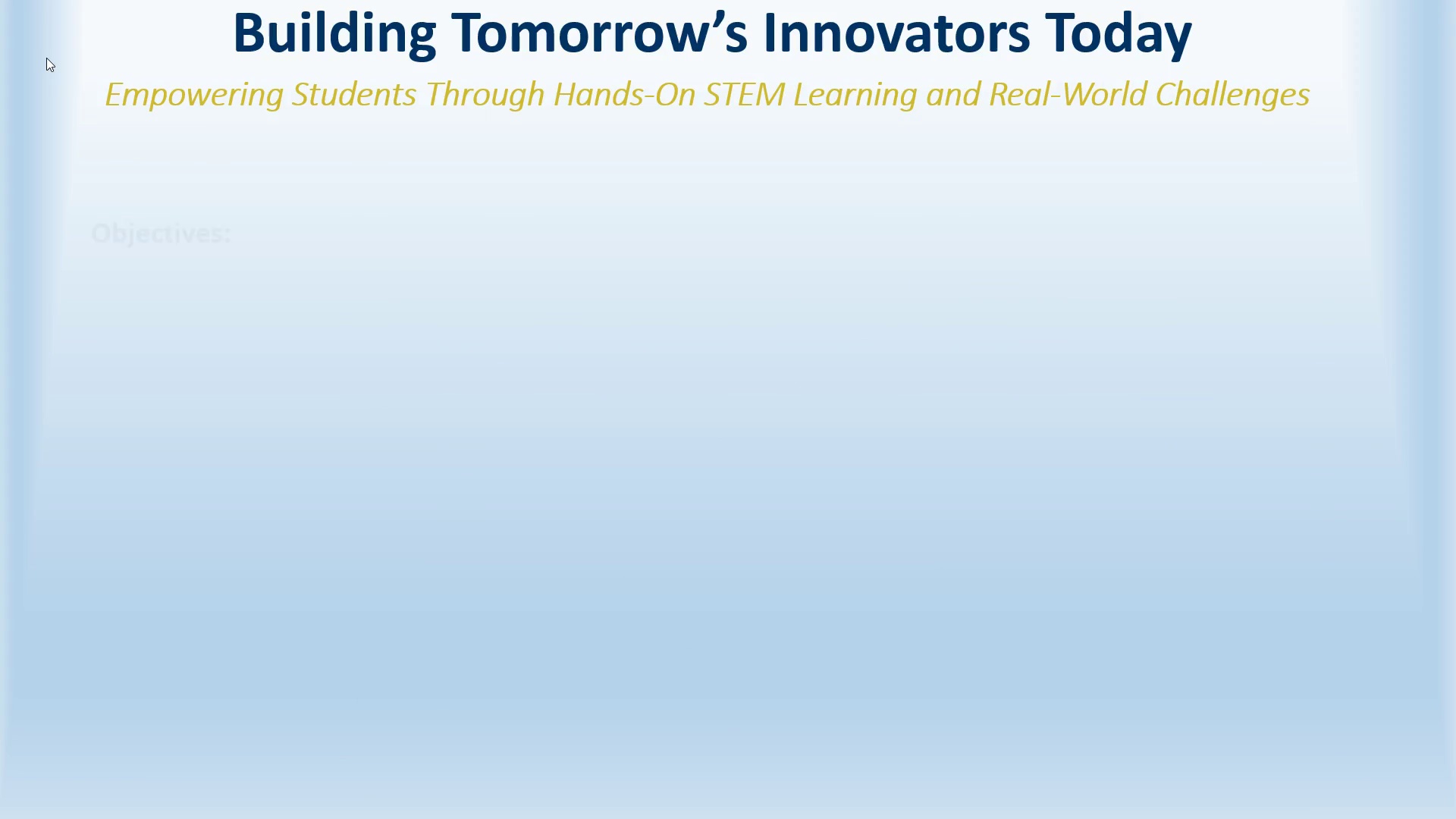 
key(ArrowRight)
 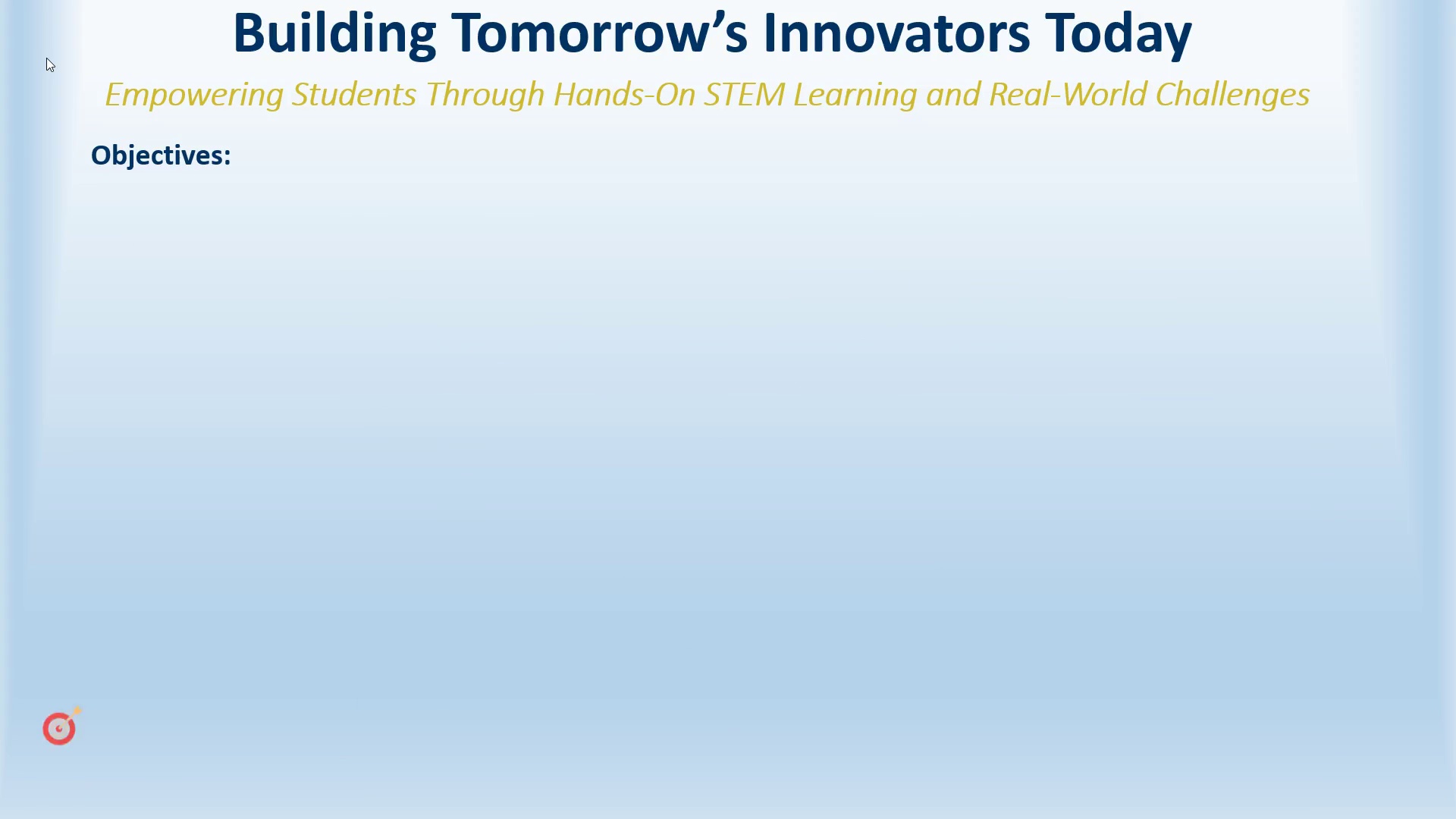 
key(ArrowRight)
 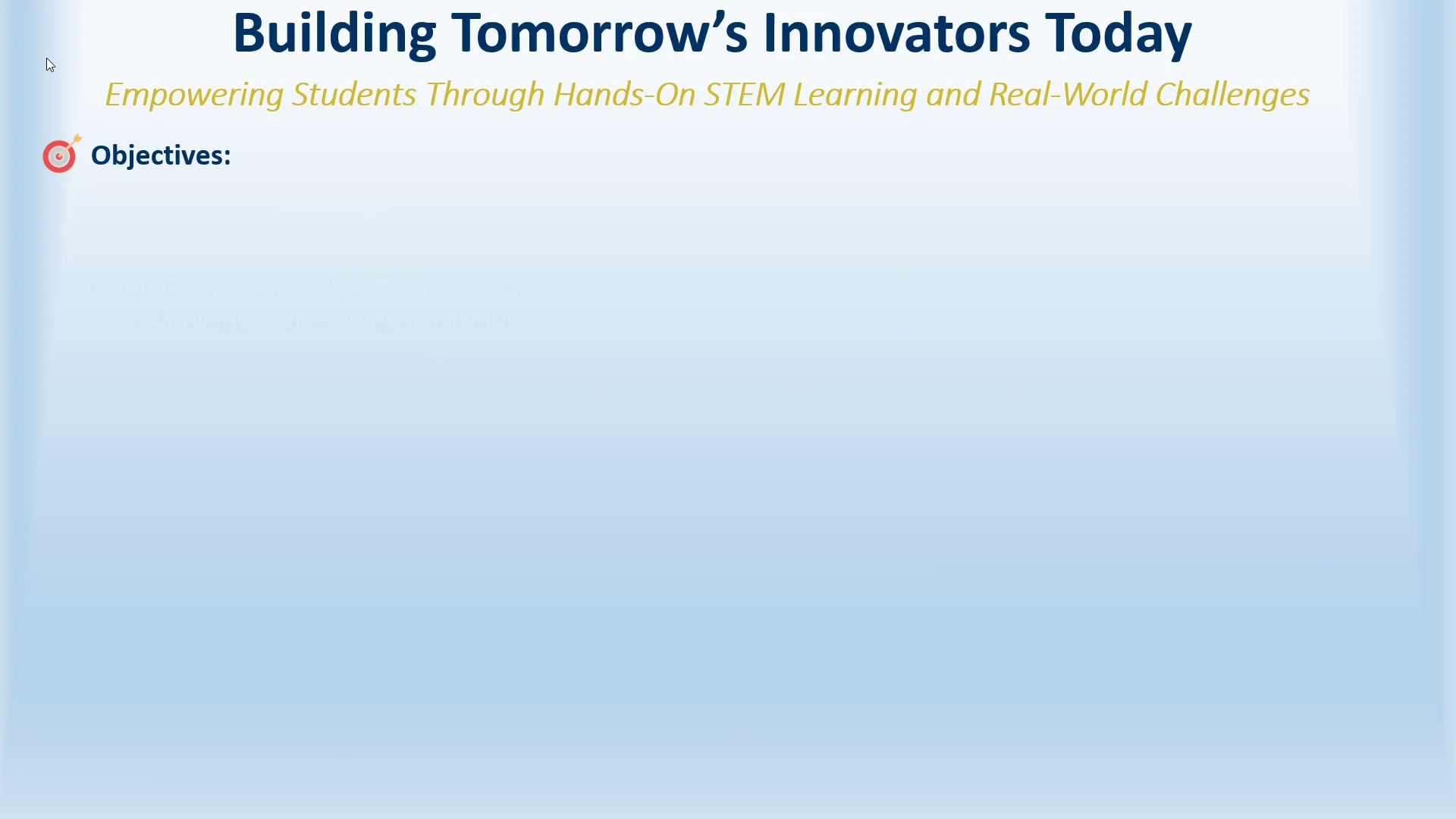 
key(ArrowRight)
 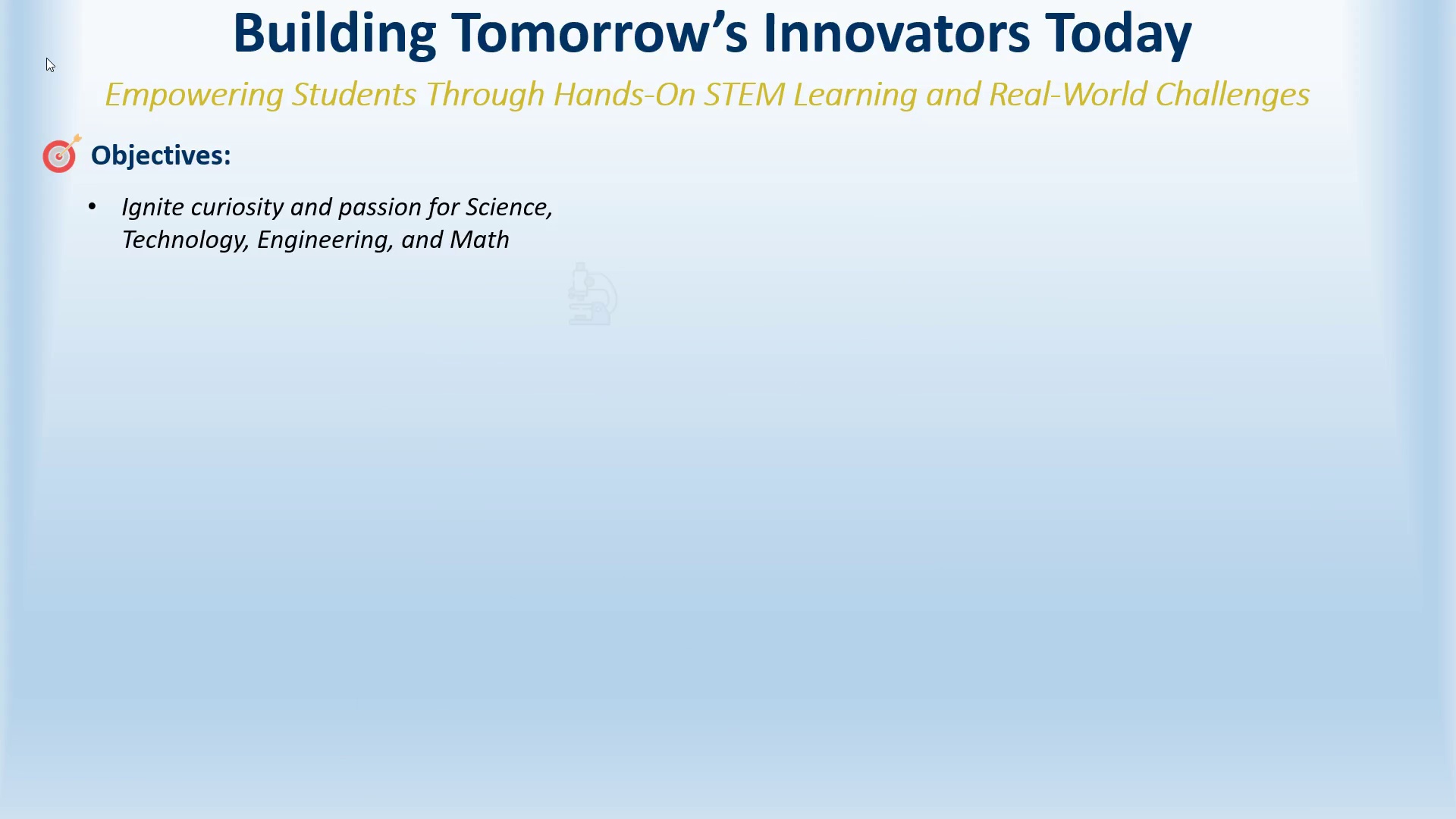 
key(ArrowRight)
 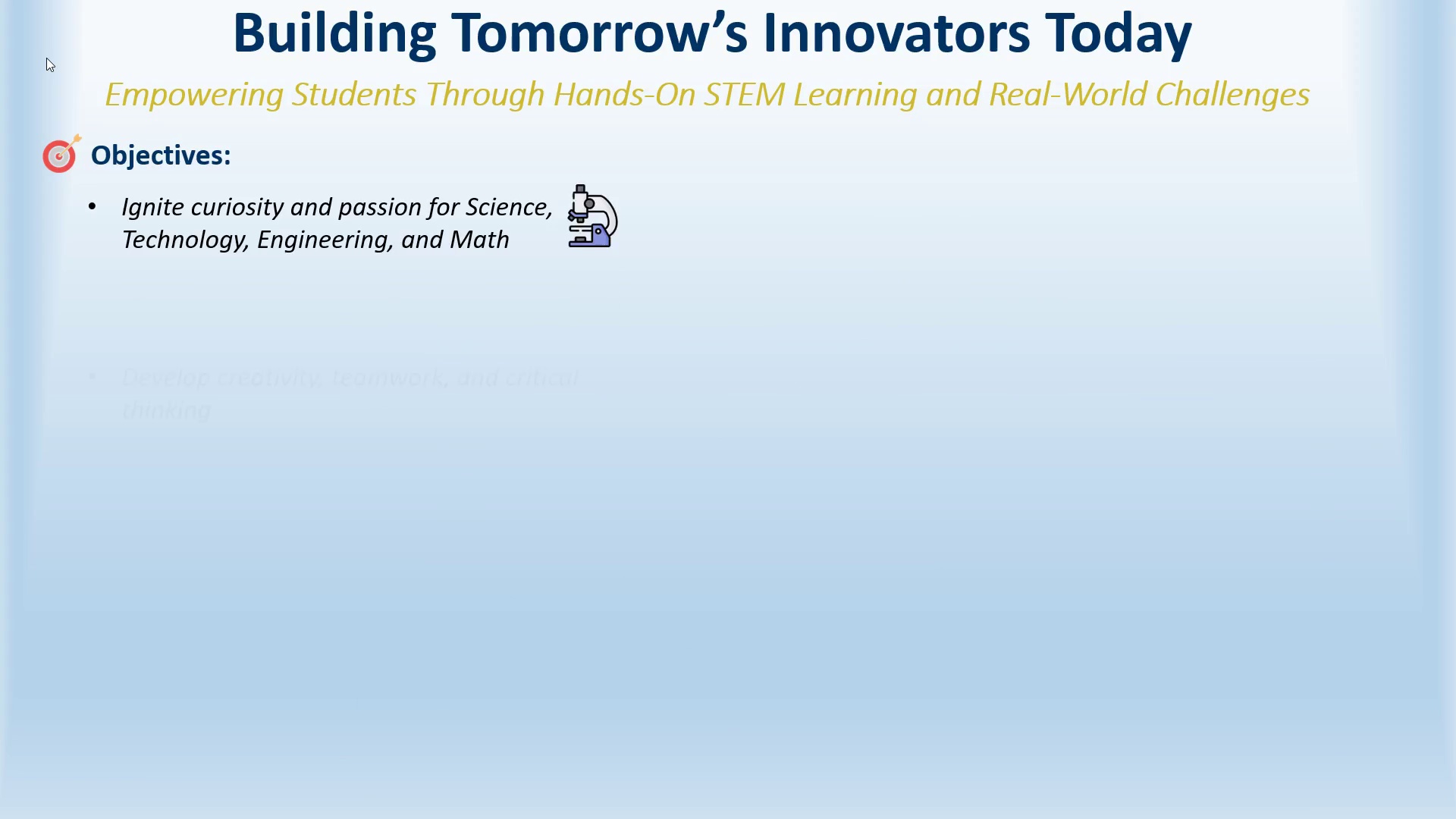 
key(ArrowRight)
 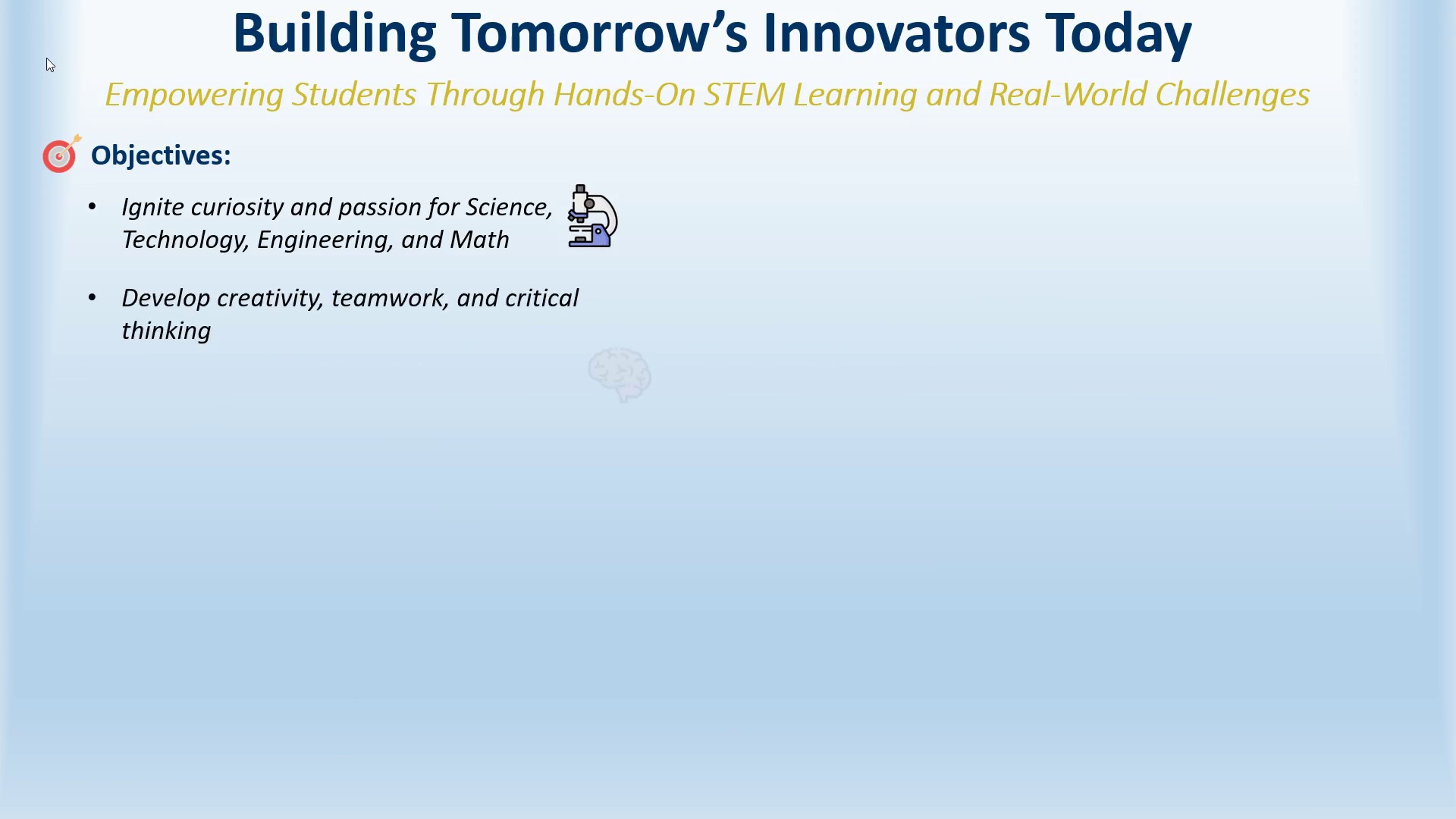 
key(ArrowRight)
 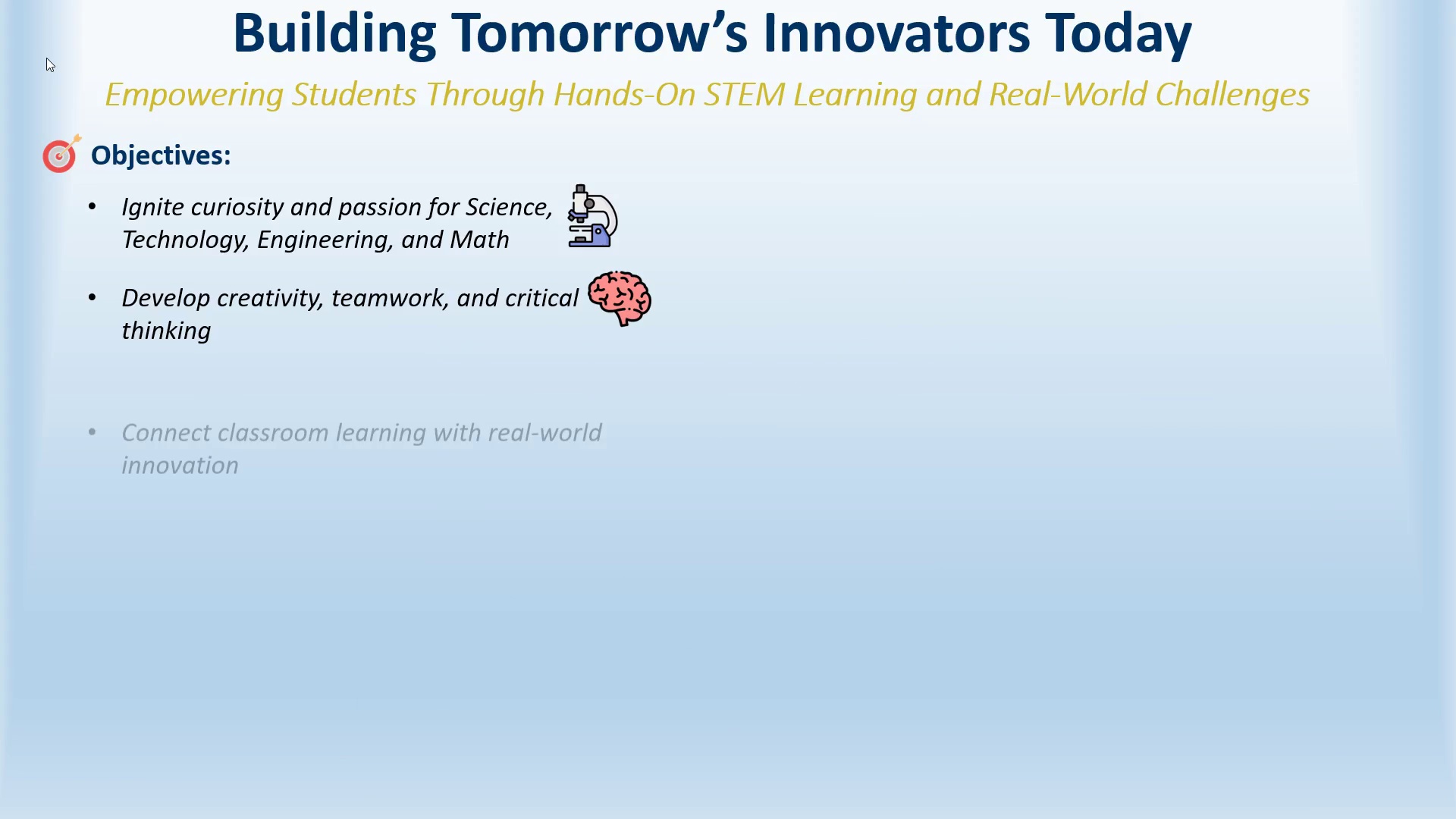 
key(ArrowRight)
 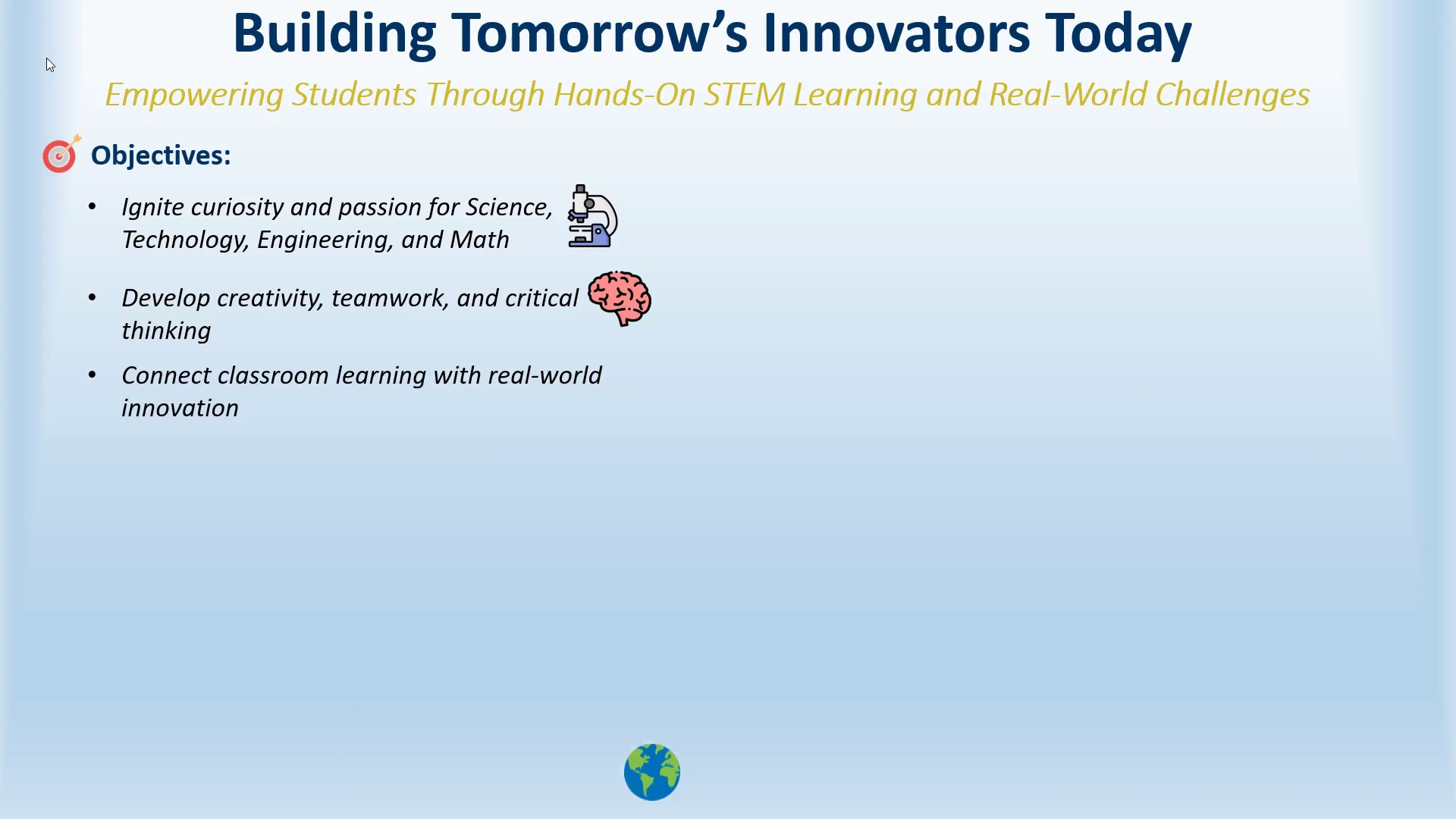 
key(ArrowRight)
 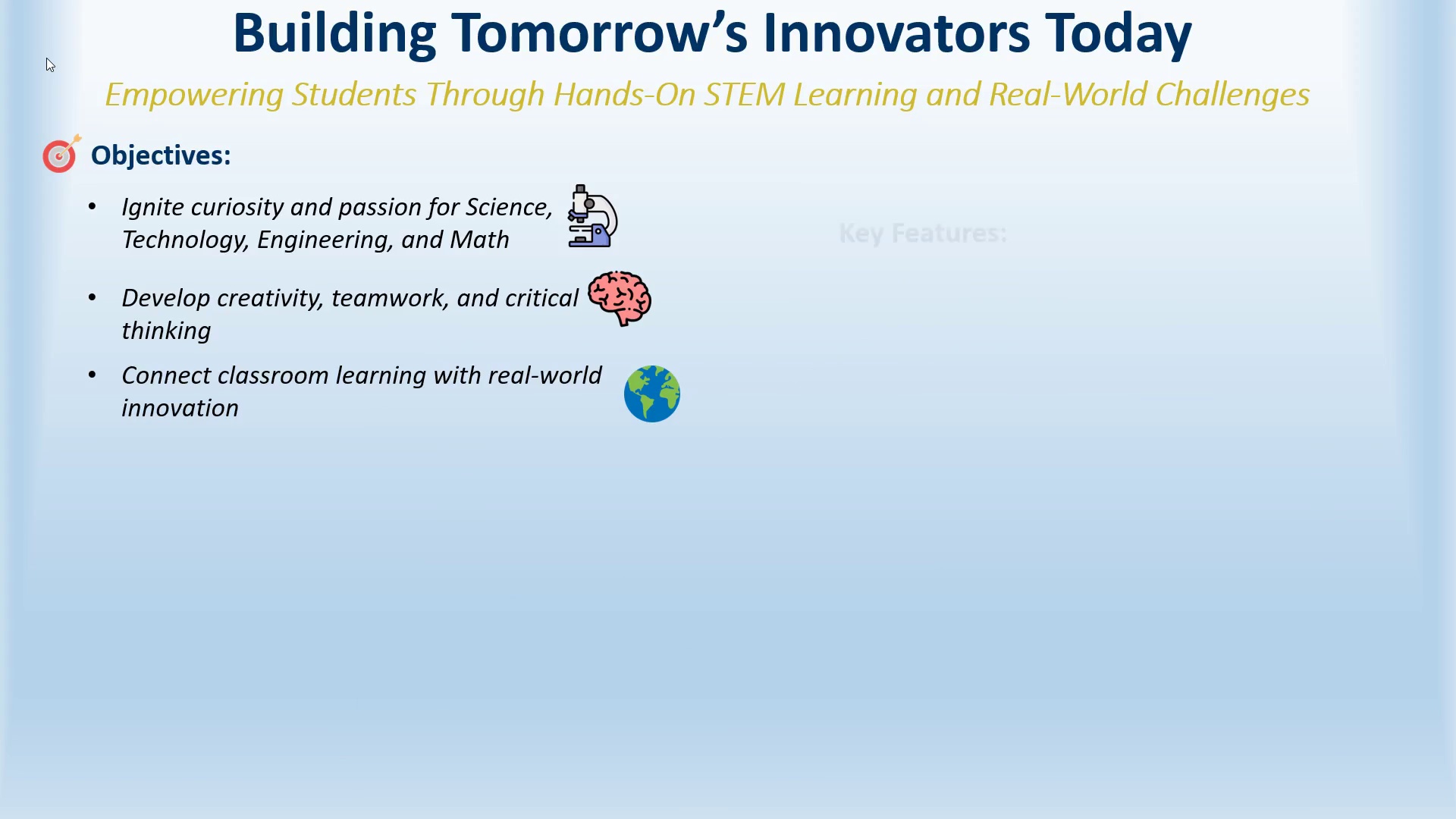 
key(ArrowRight)
 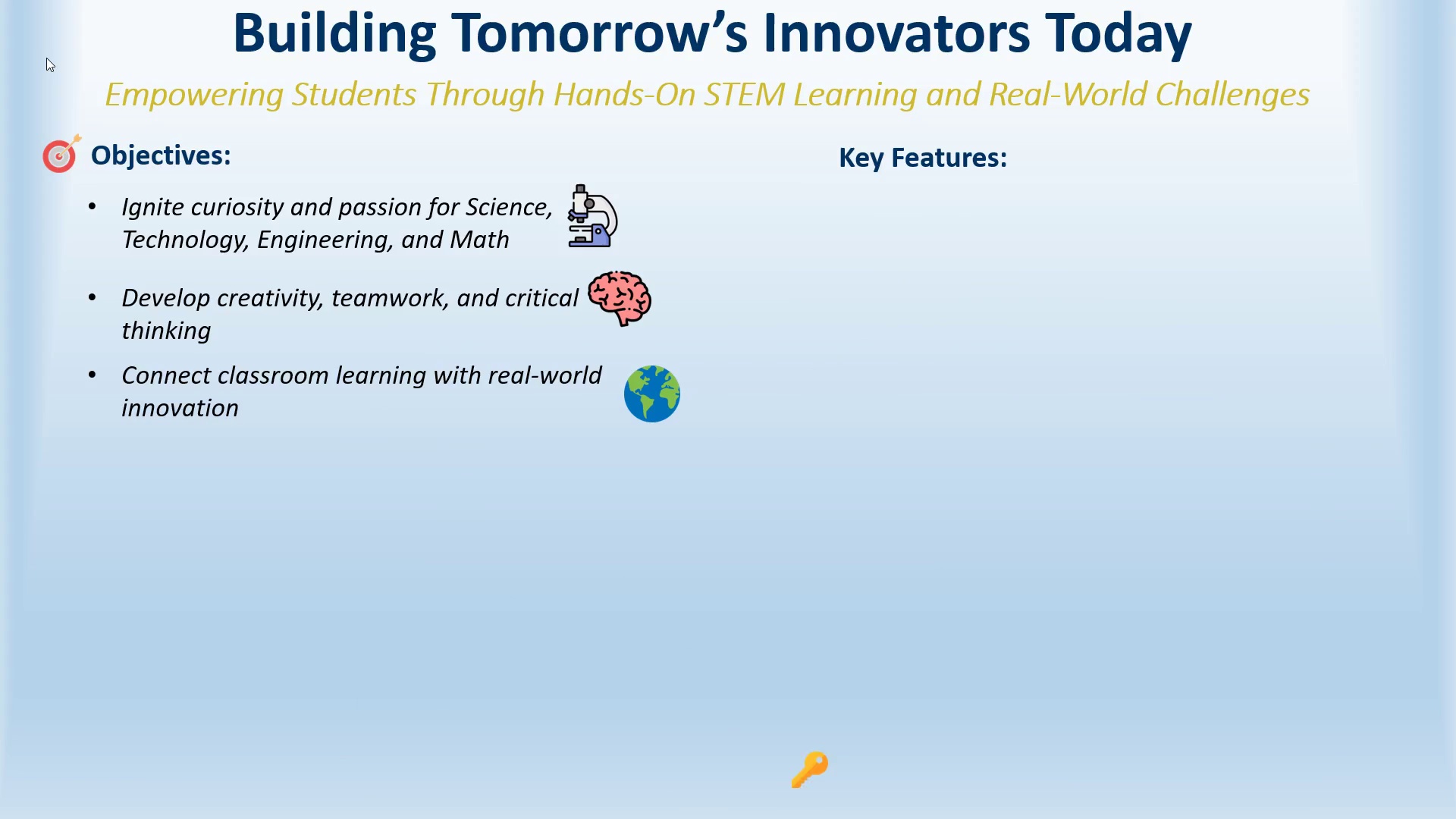 
key(ArrowRight)
 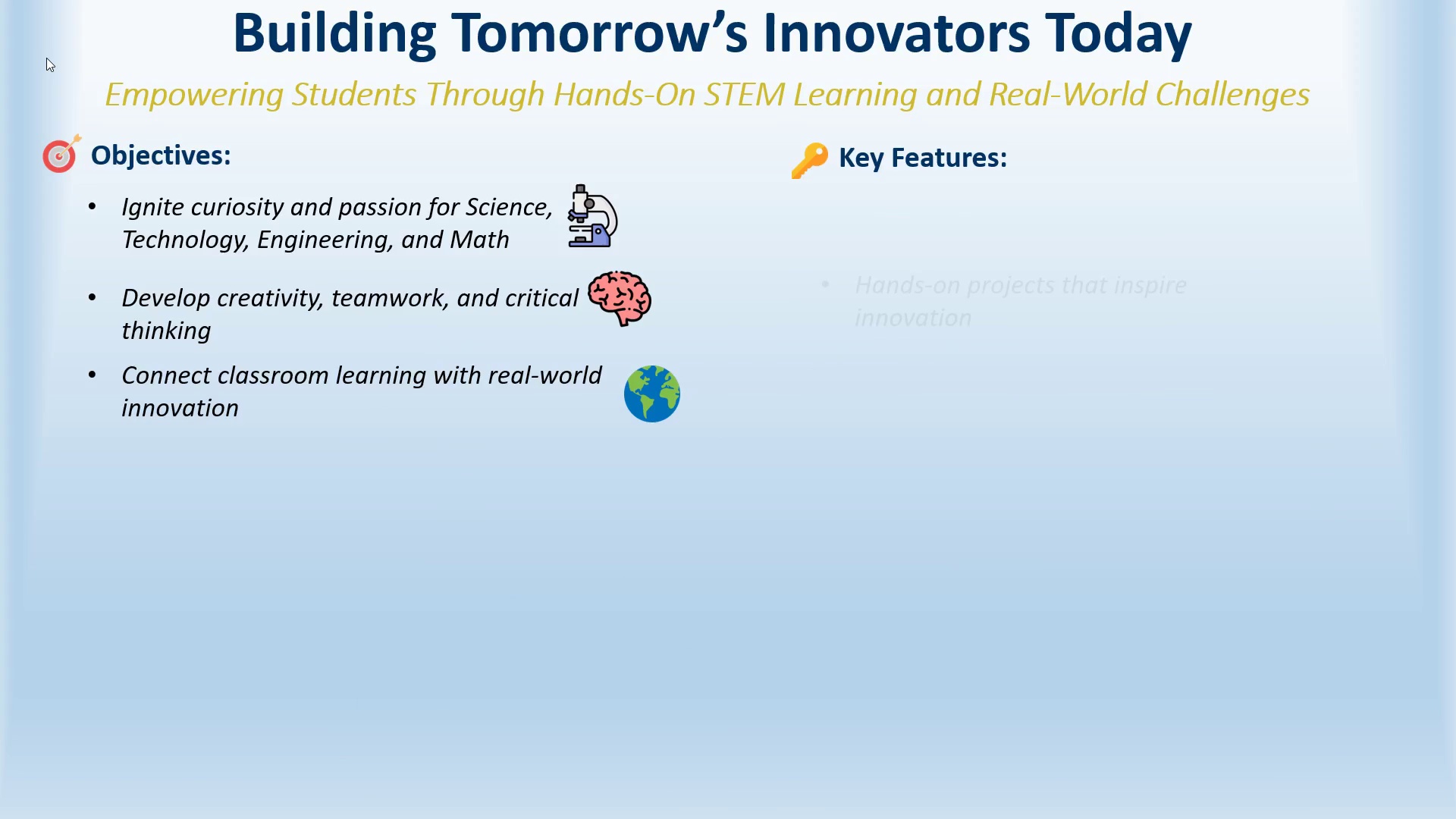 
key(ArrowRight)
 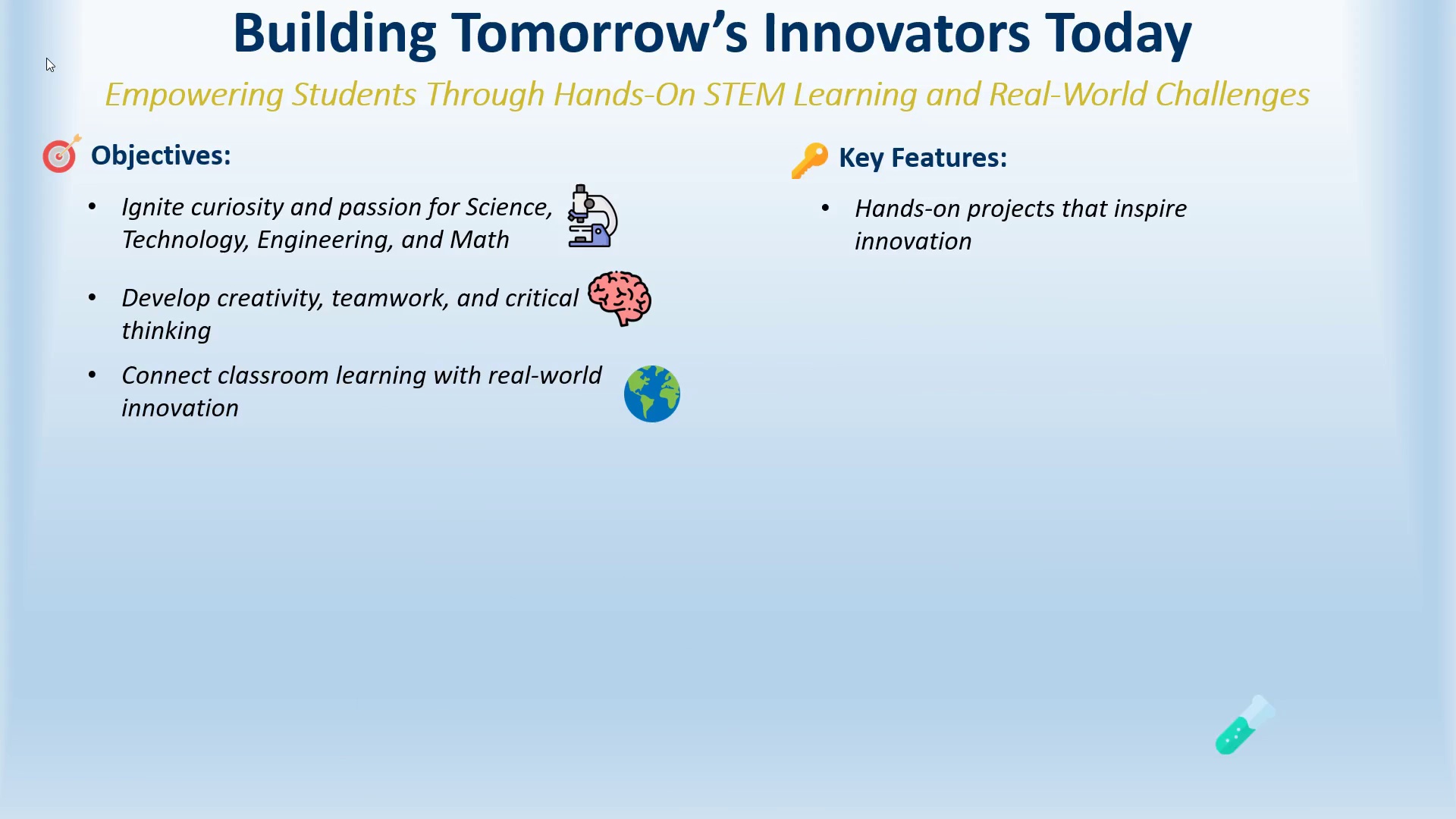 
key(ArrowRight)
 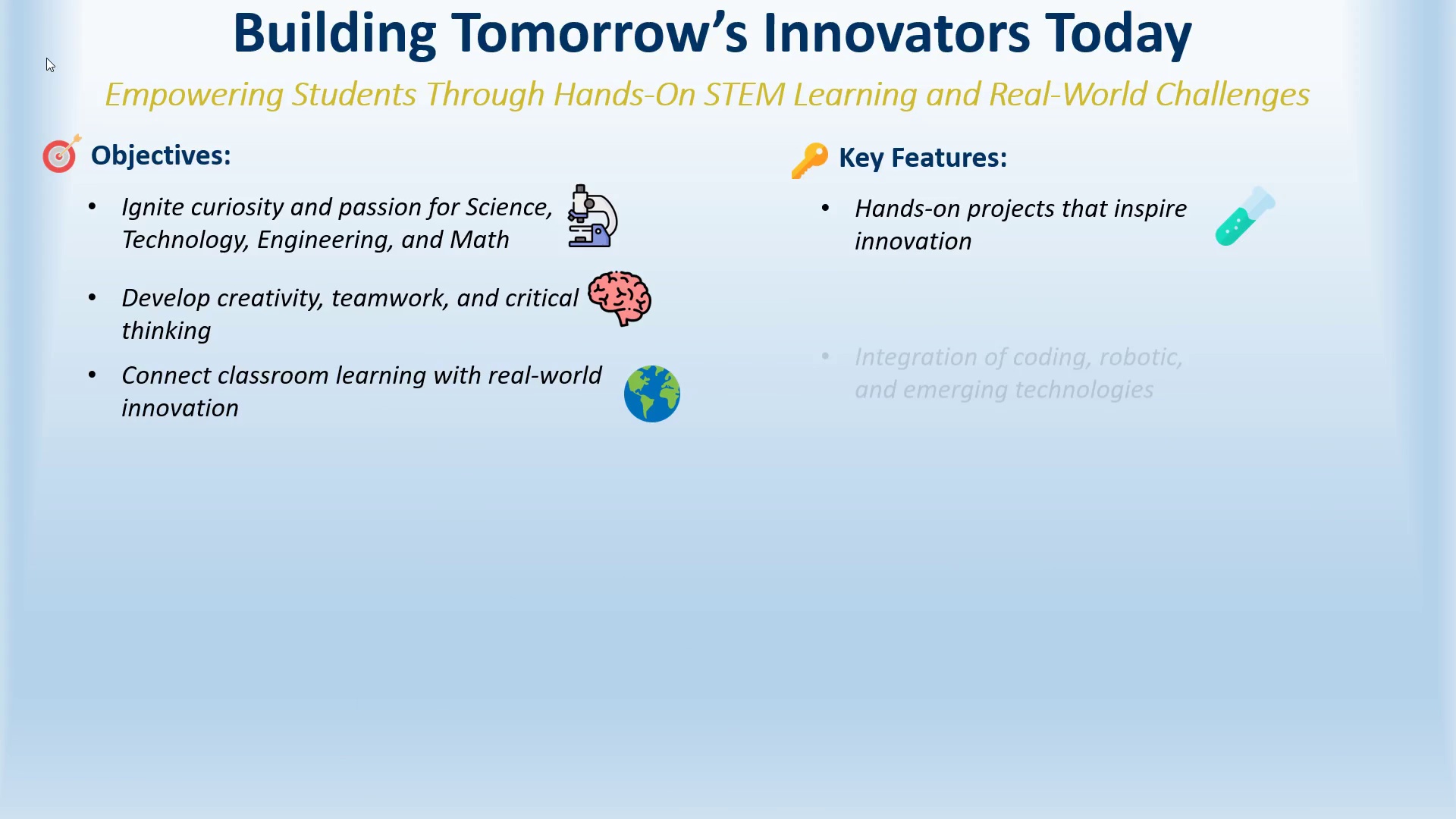 
key(ArrowRight)
 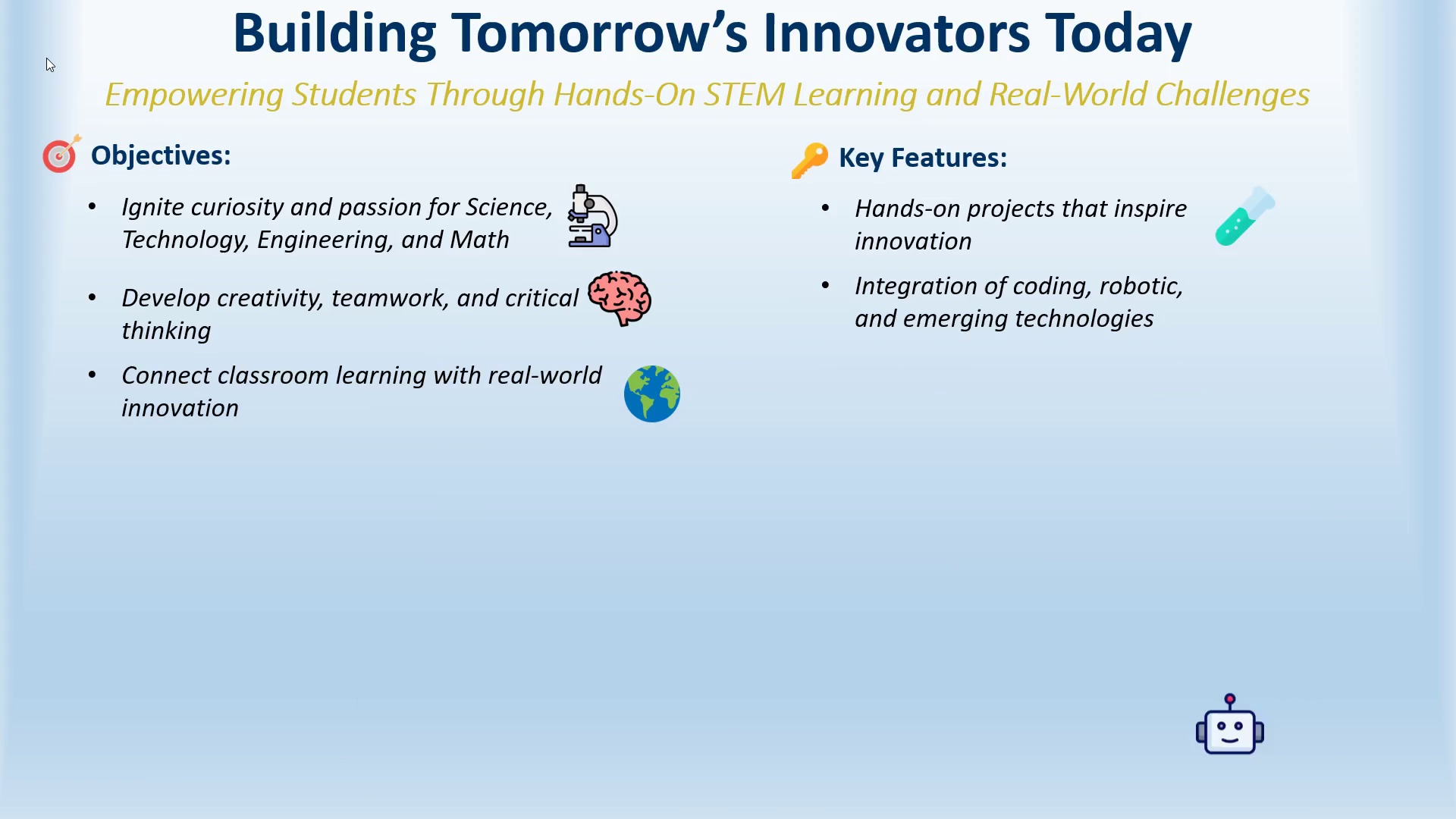 
key(ArrowRight)
 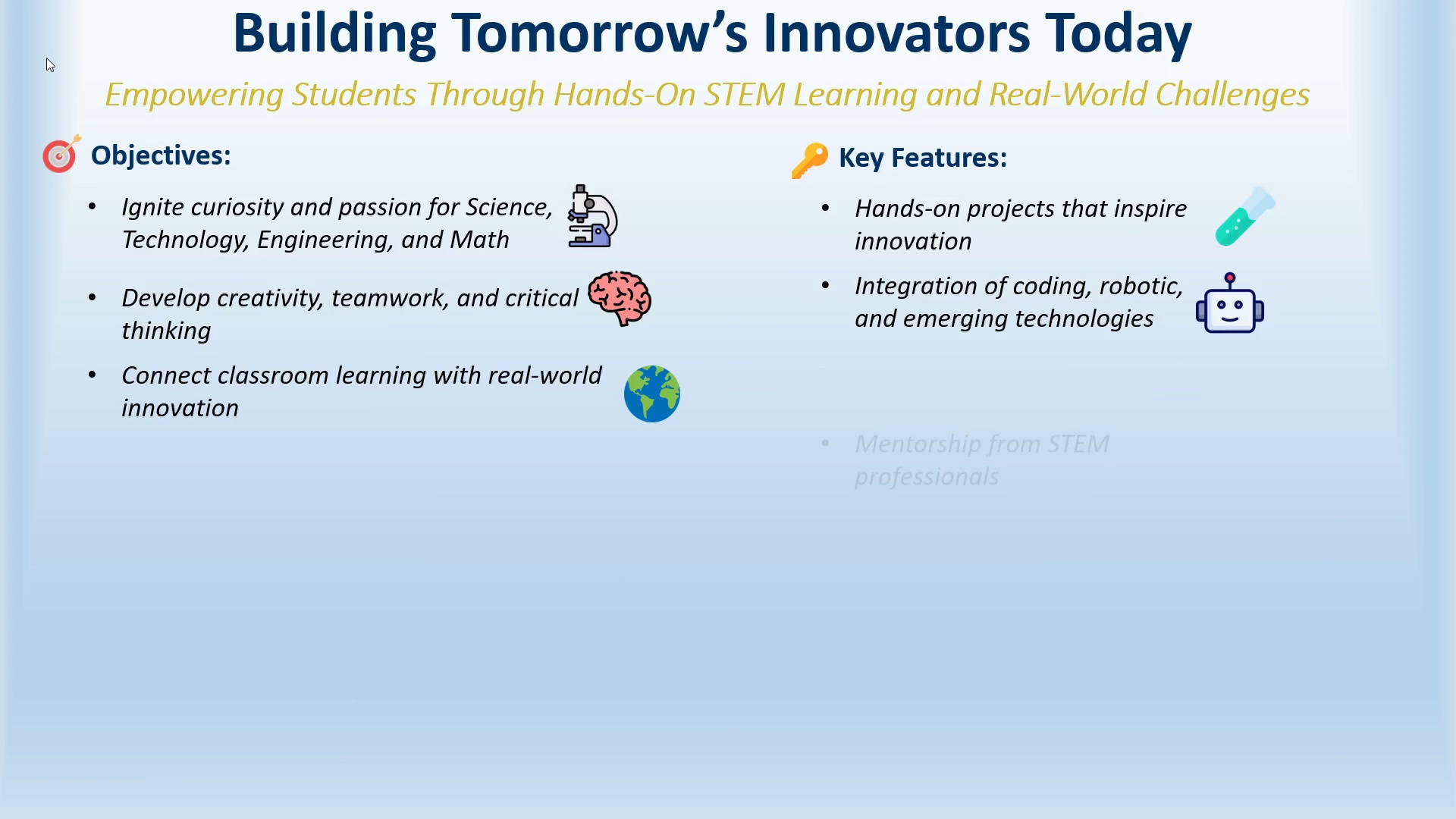 
key(ArrowRight)
 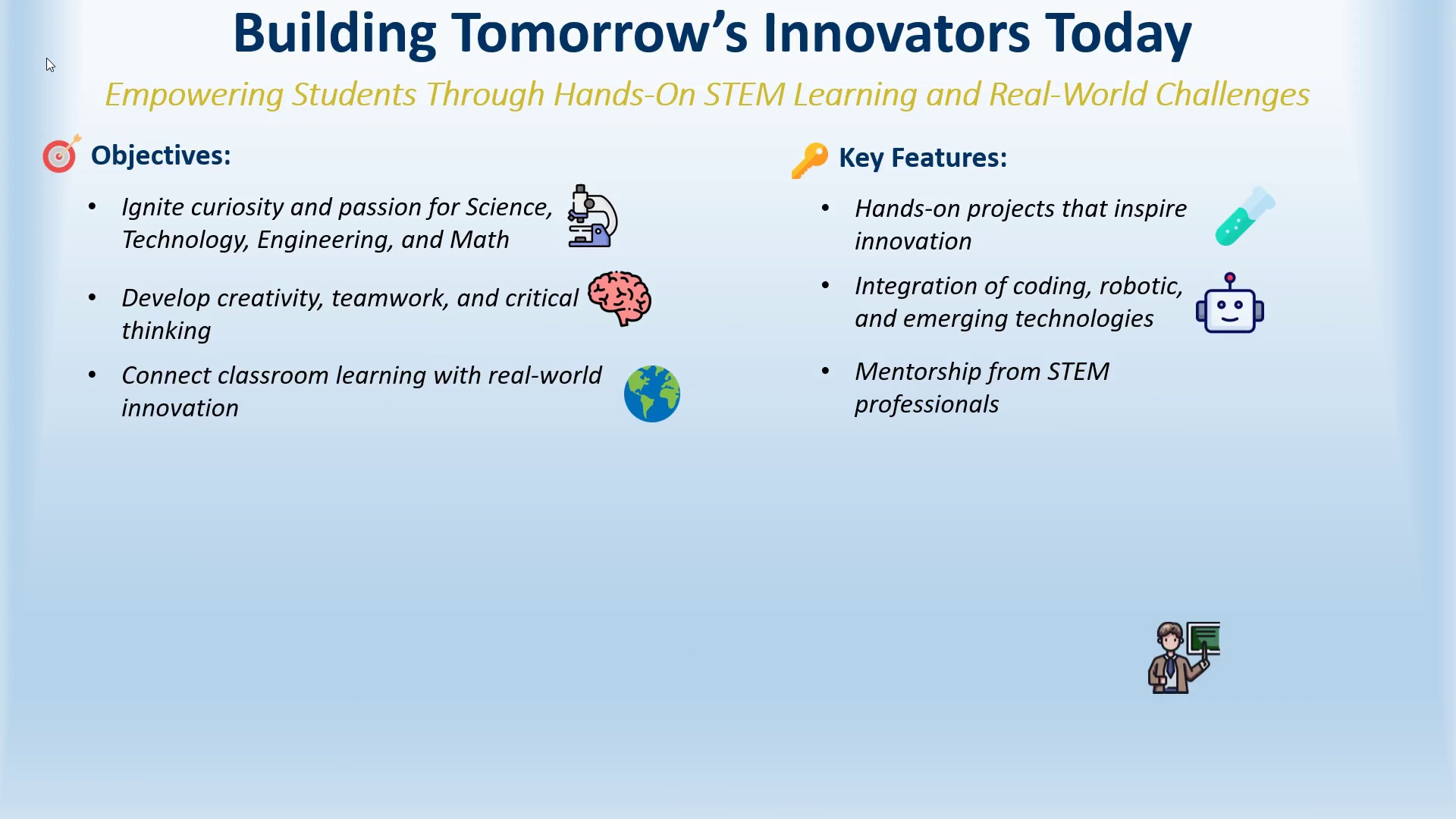 
key(ArrowRight)
 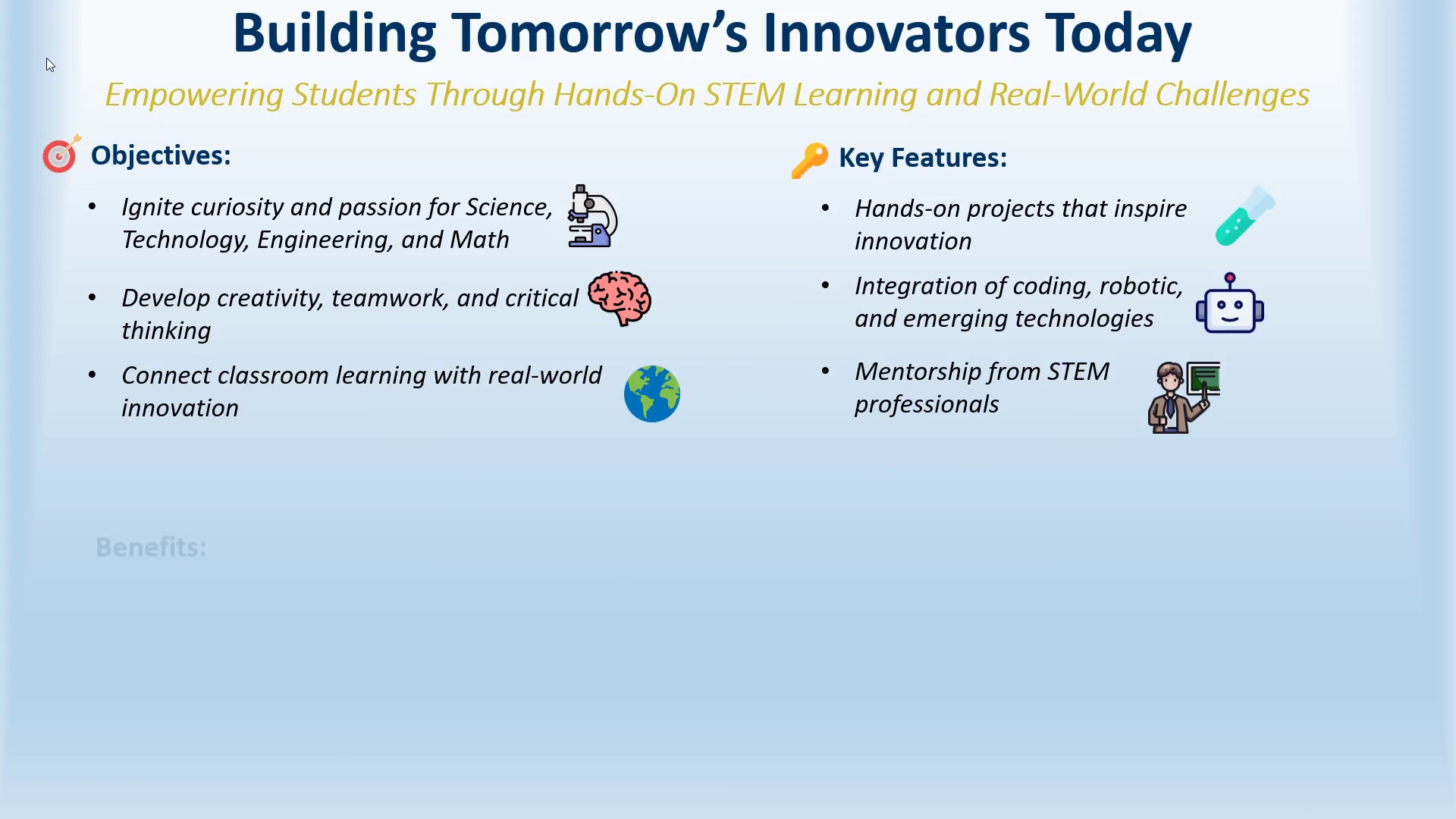 
key(ArrowRight)
 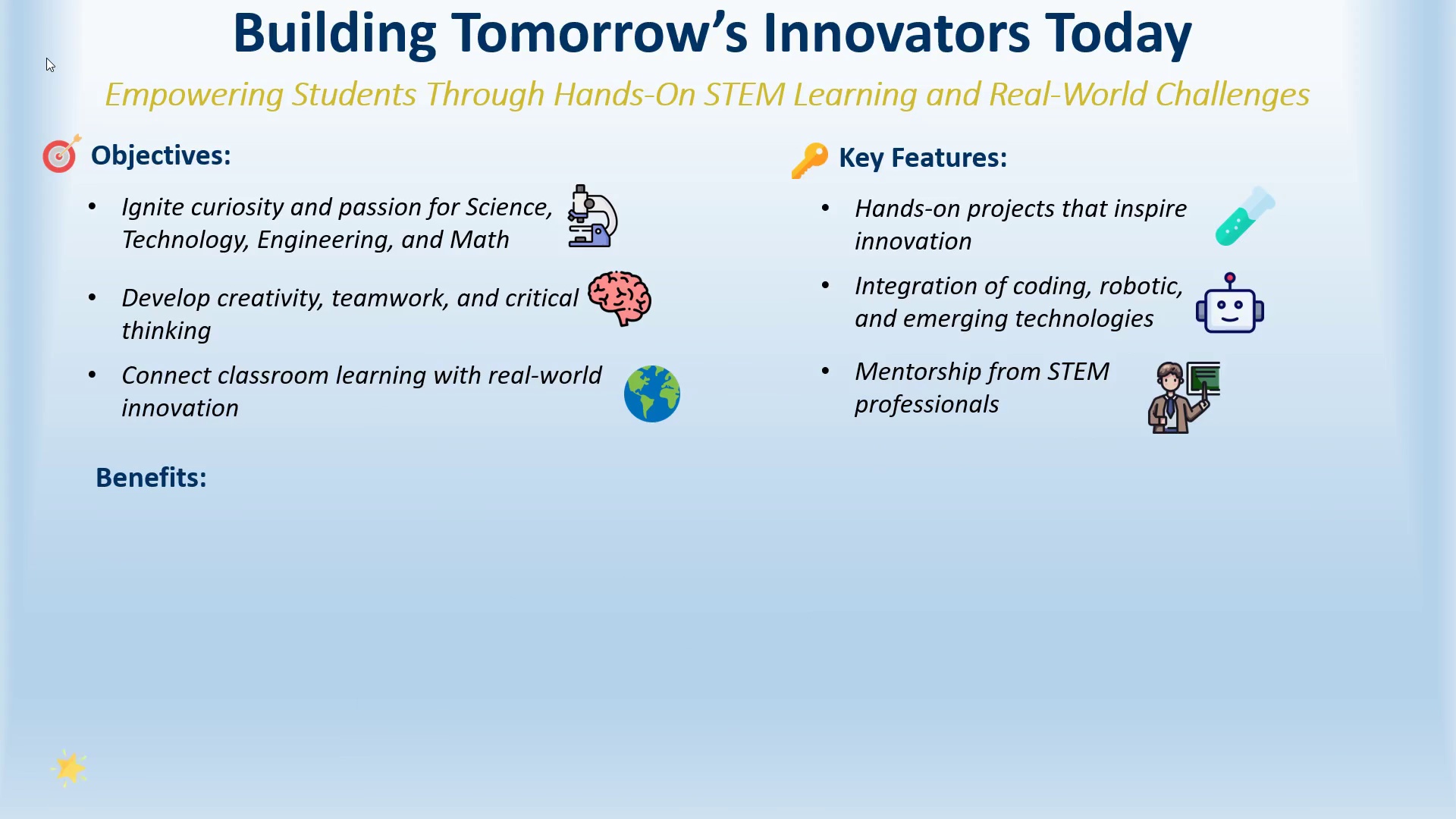 
key(ArrowRight)
 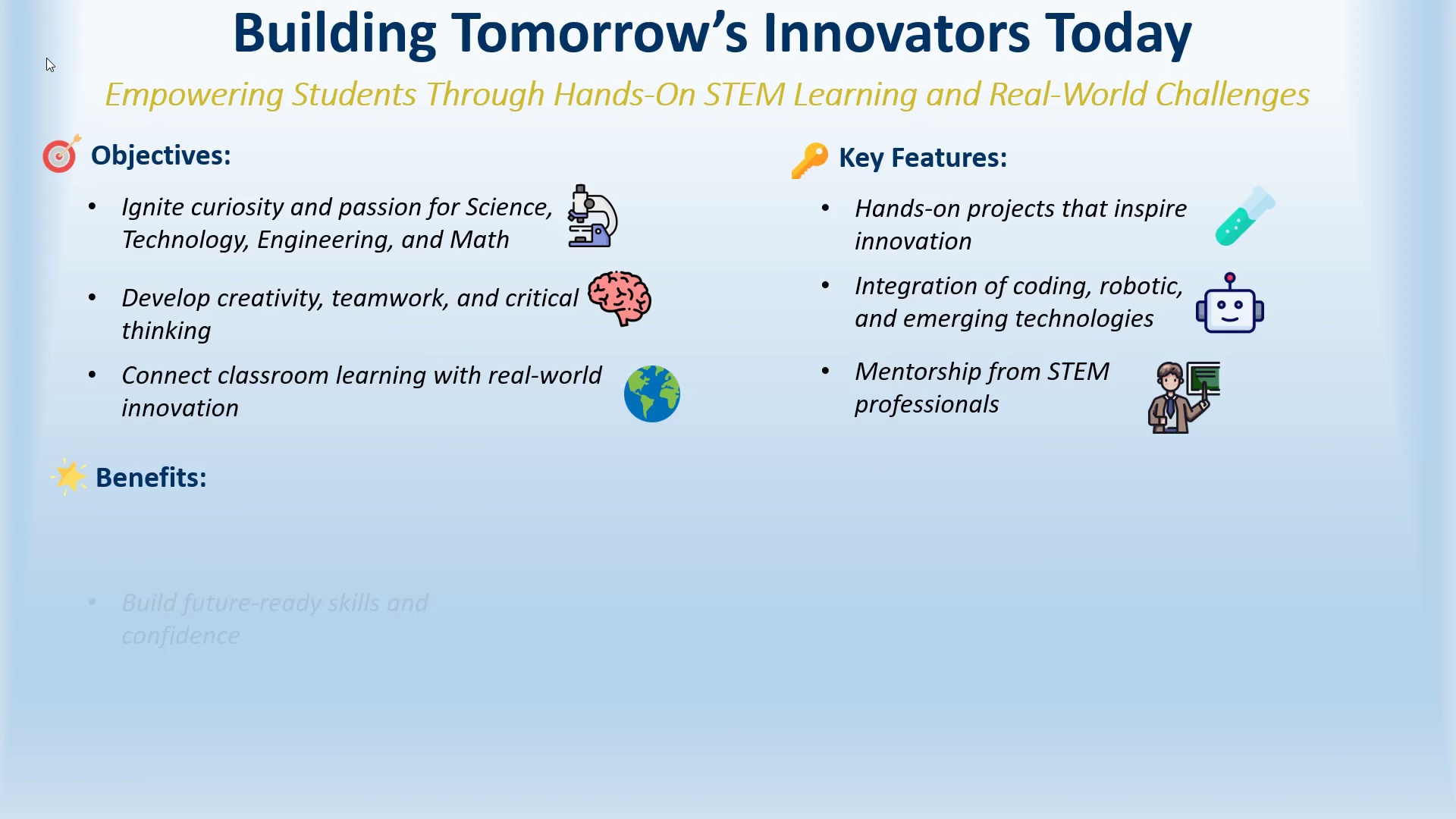 
key(ArrowRight)
 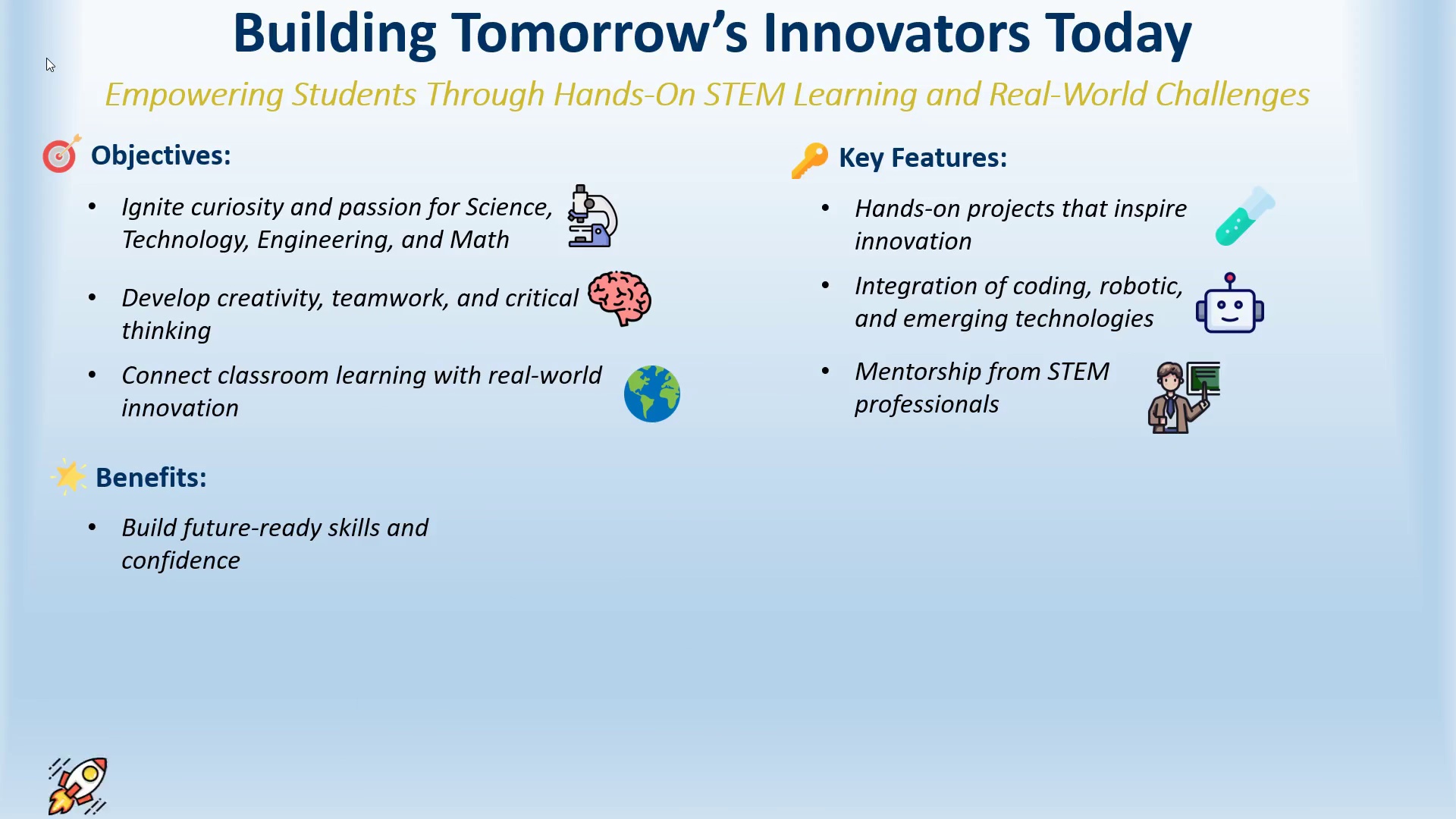 
key(ArrowRight)
 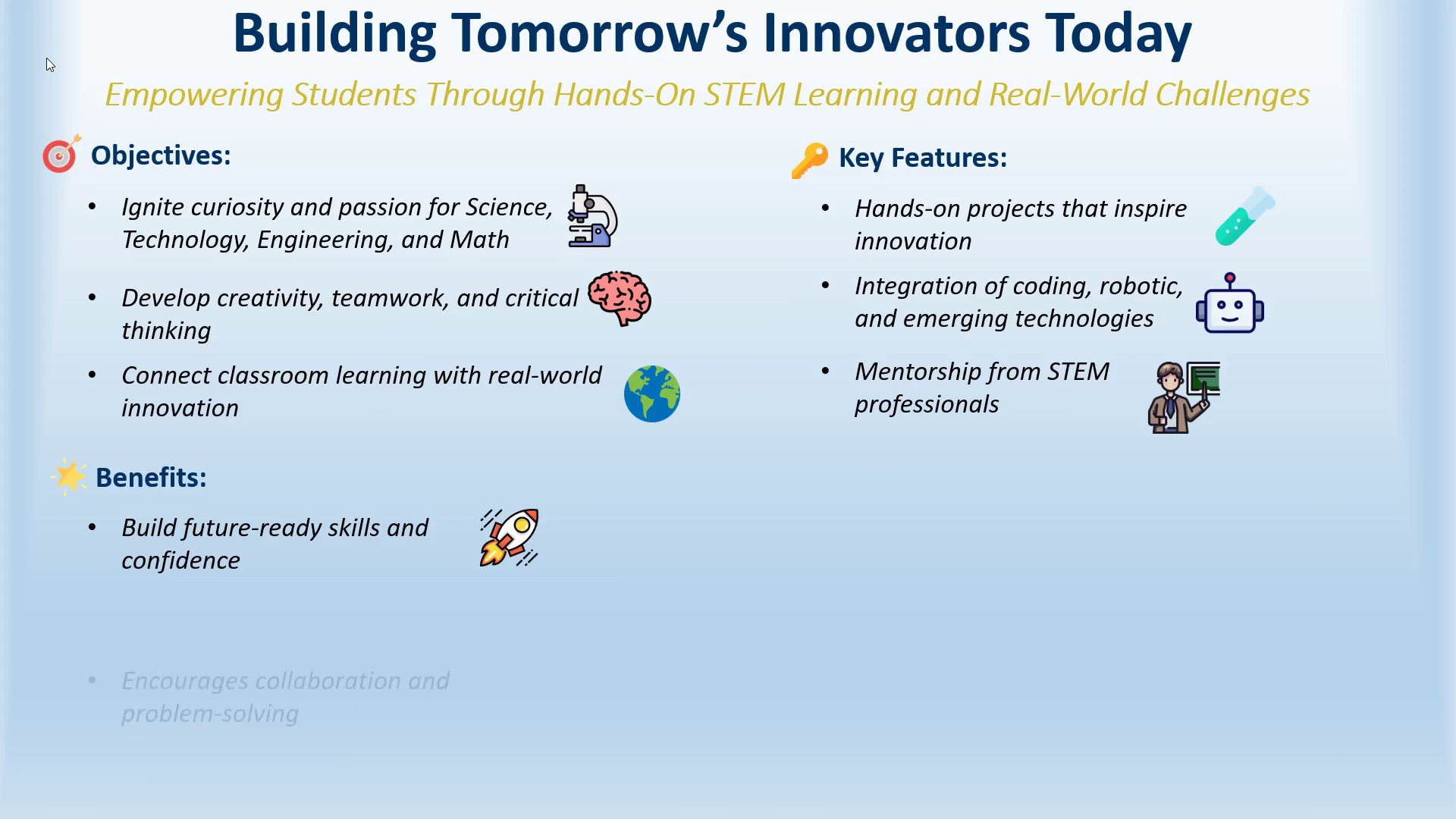 
key(ArrowRight)
 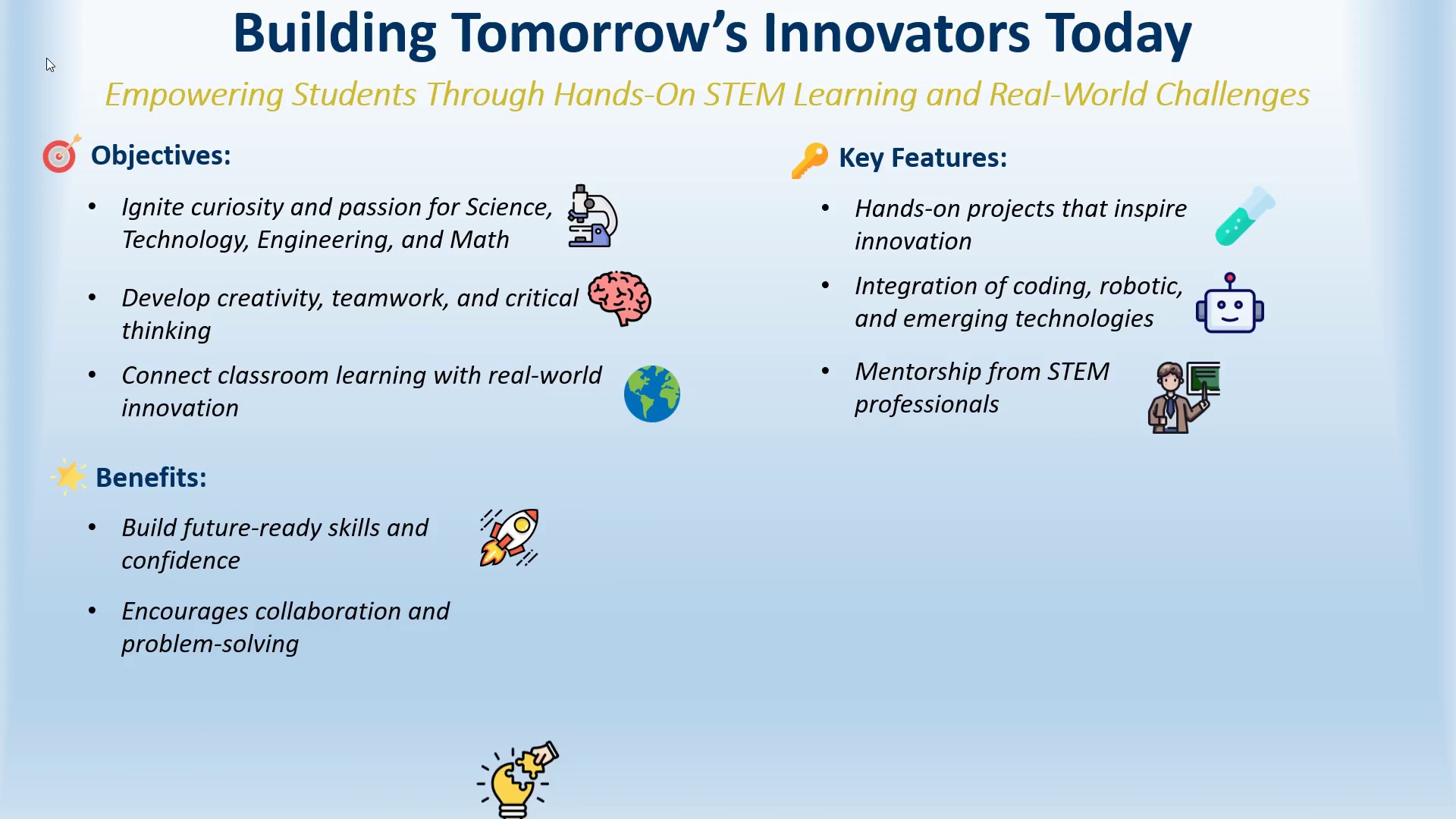 
key(ArrowRight)
 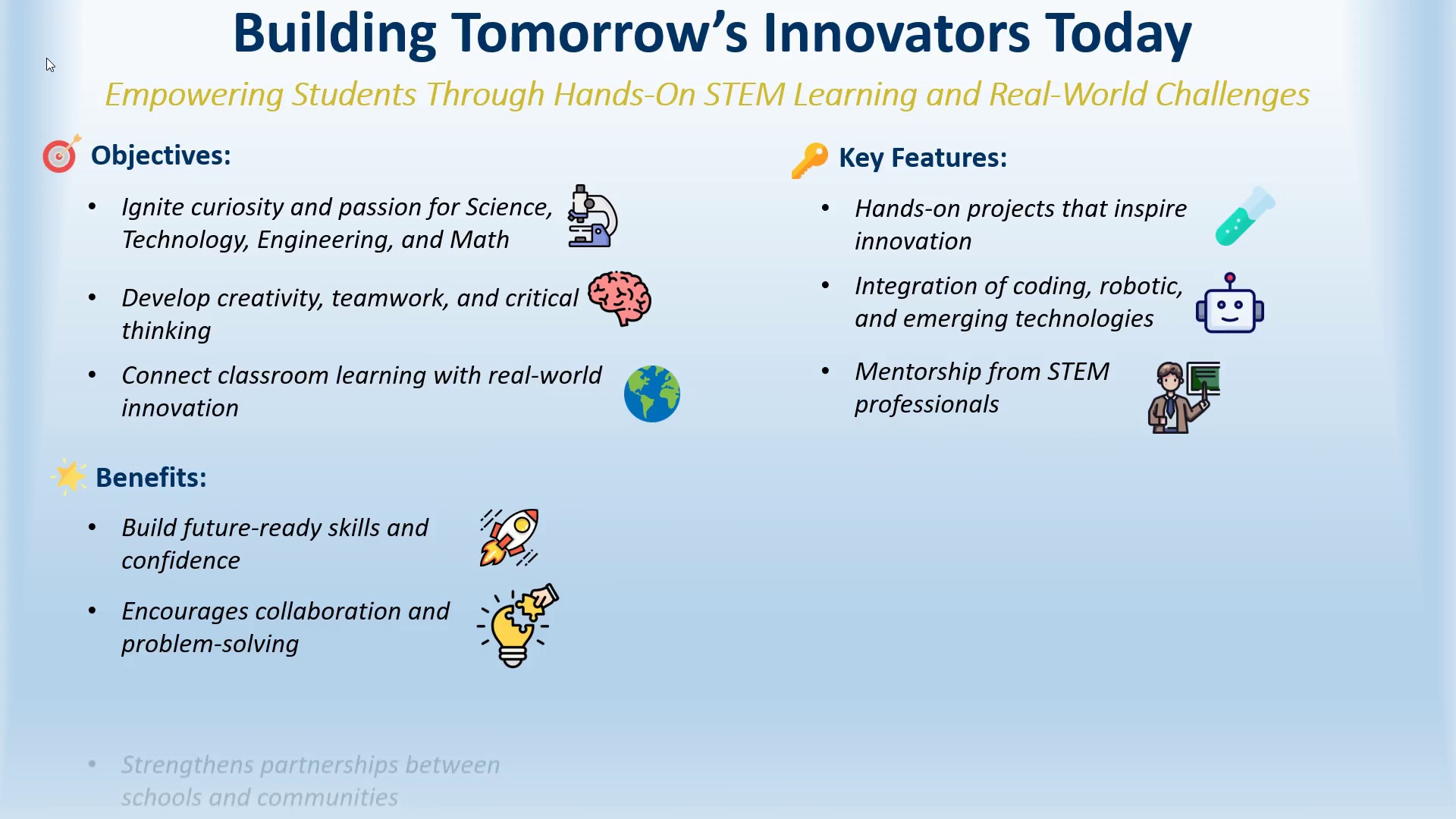 
key(ArrowRight)
 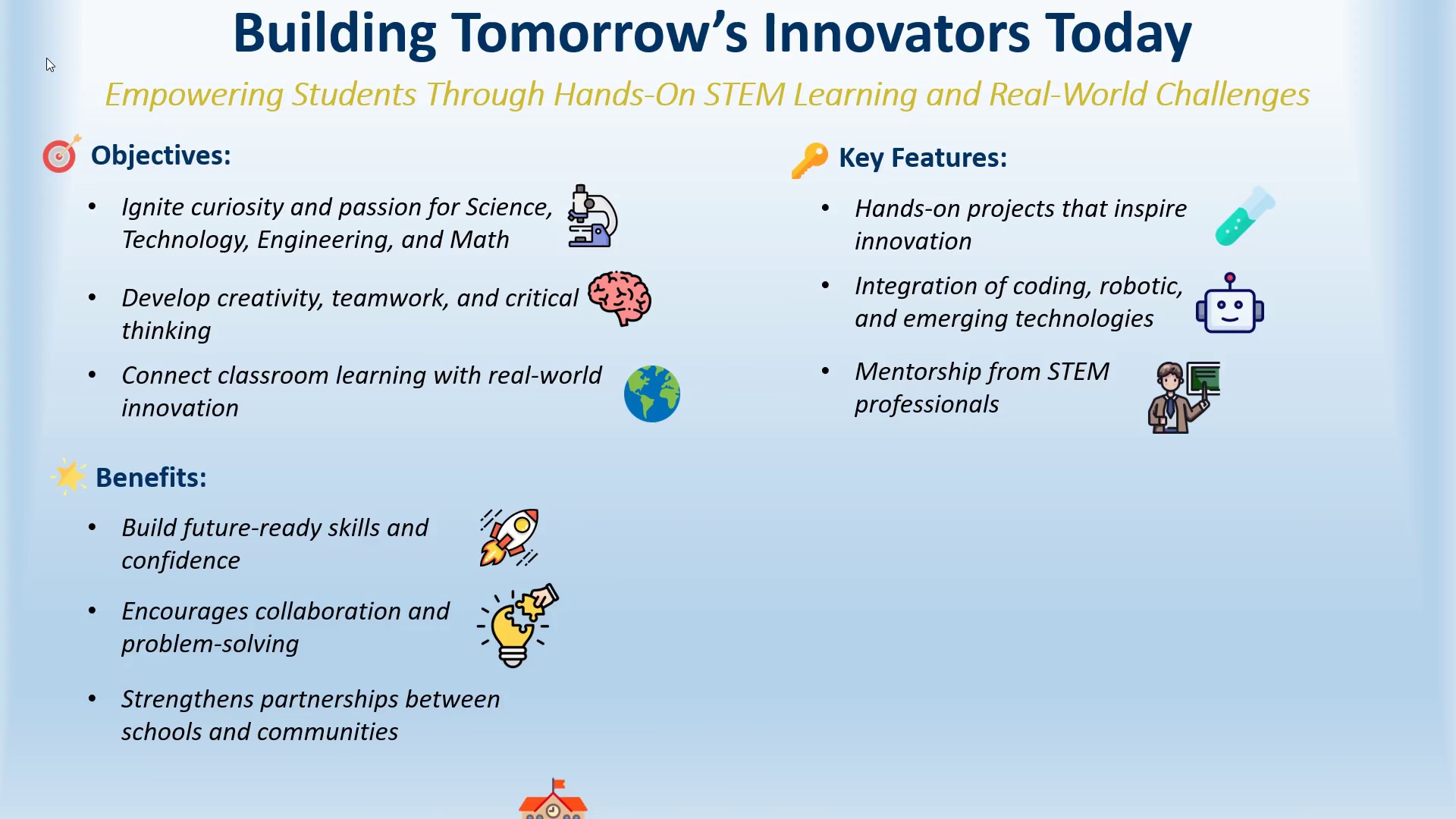 
key(ArrowRight)
 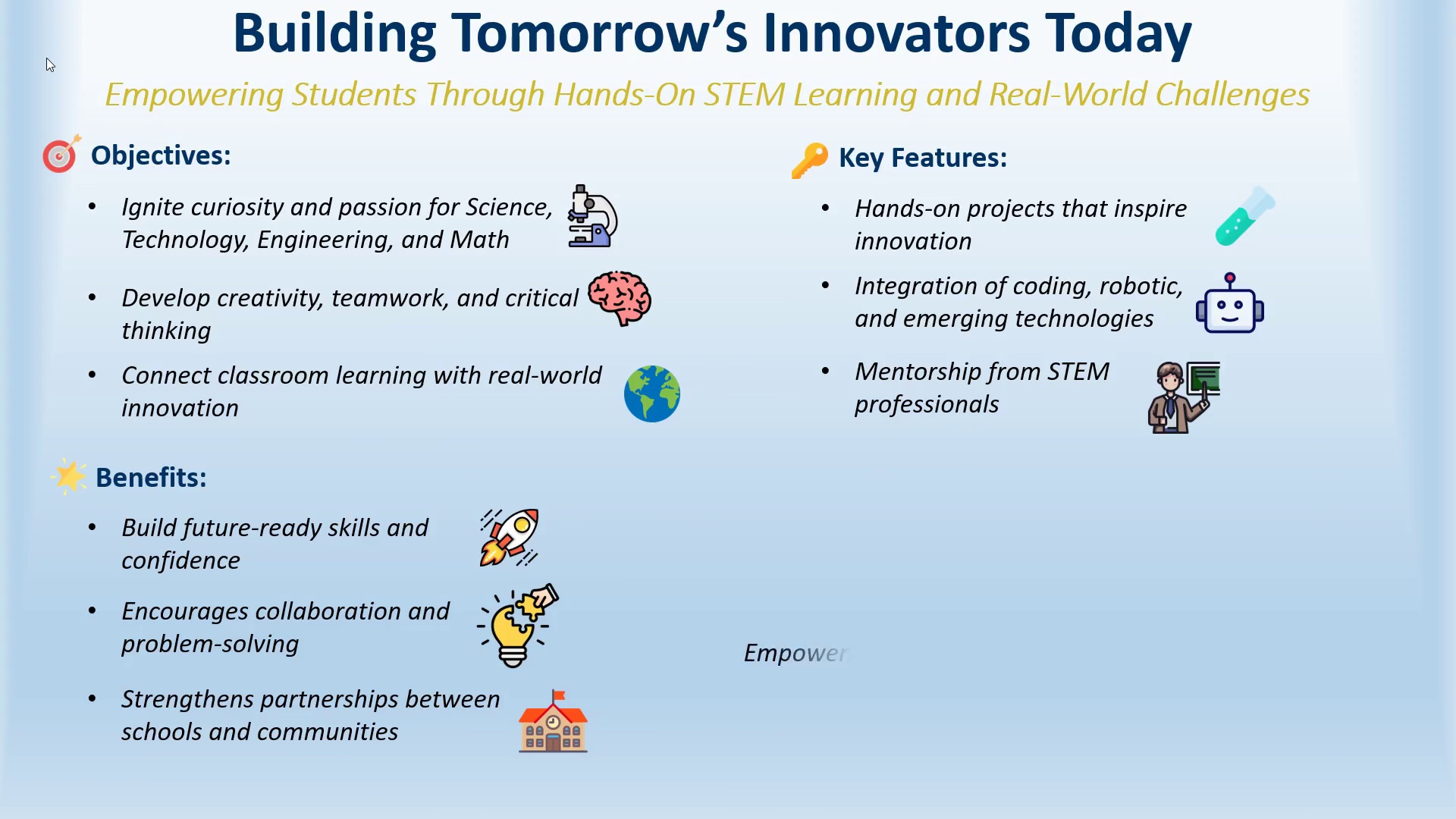 
key(ArrowRight)
 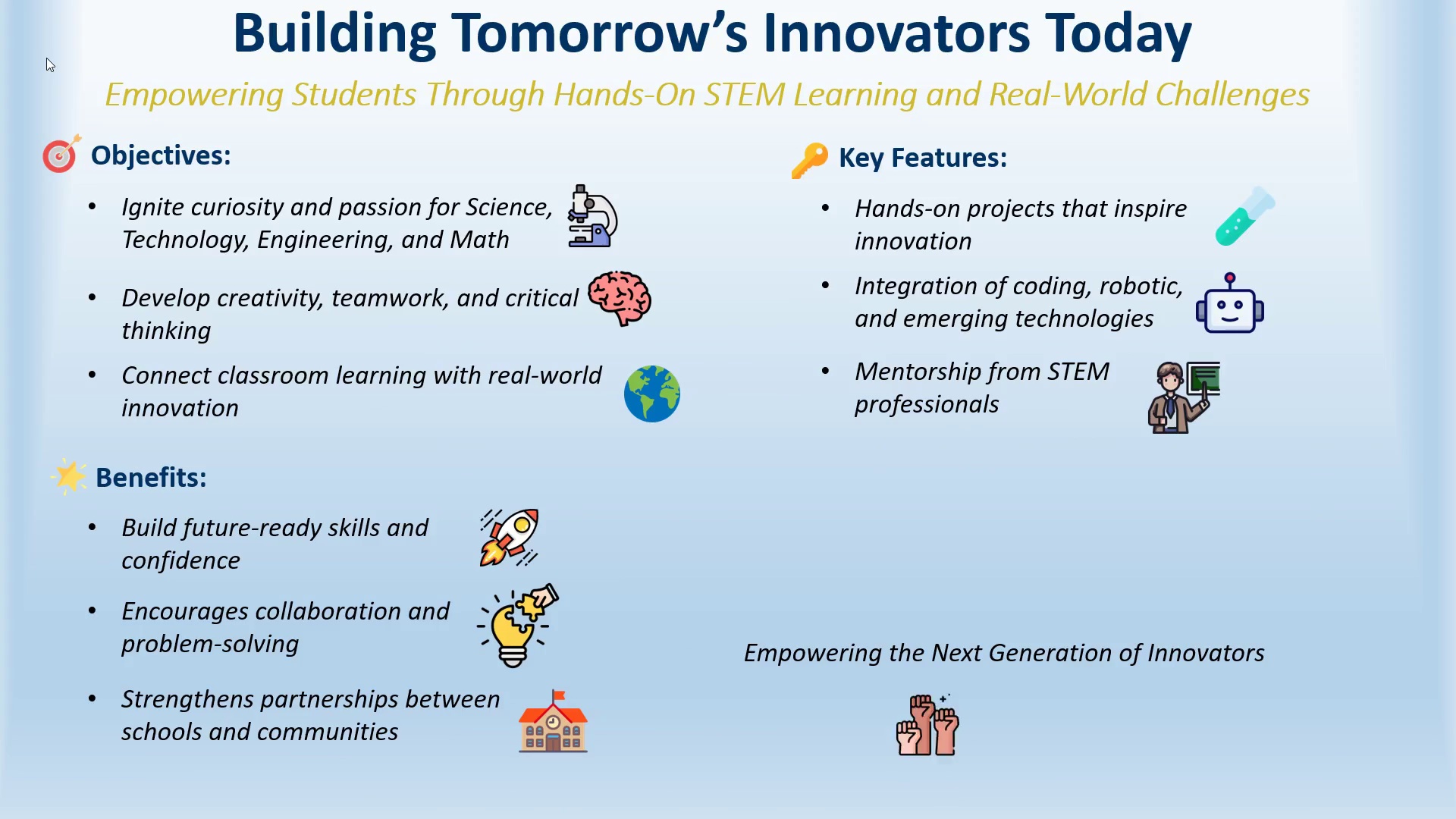 
key(ArrowRight)
 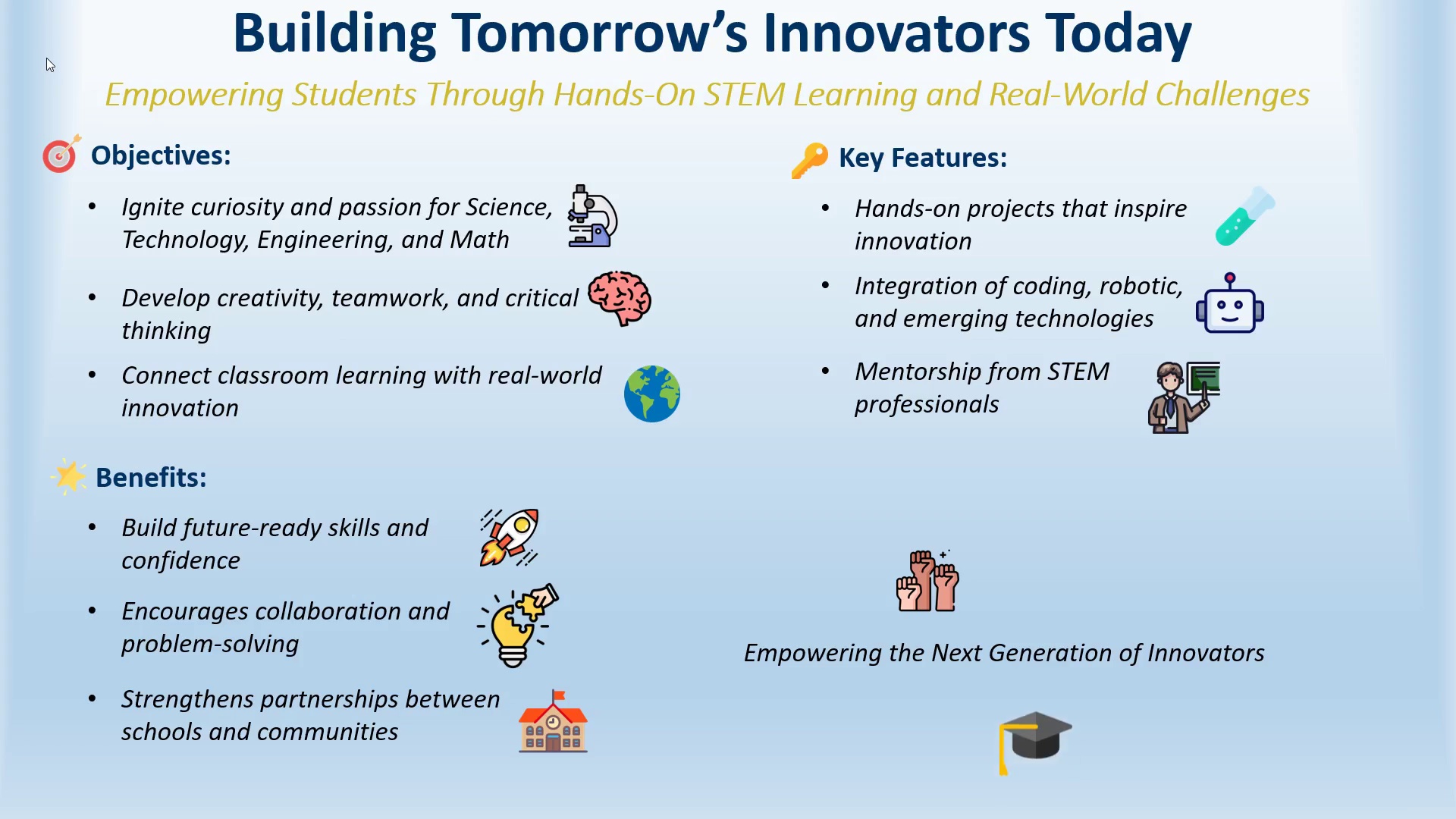 
key(ArrowRight)
 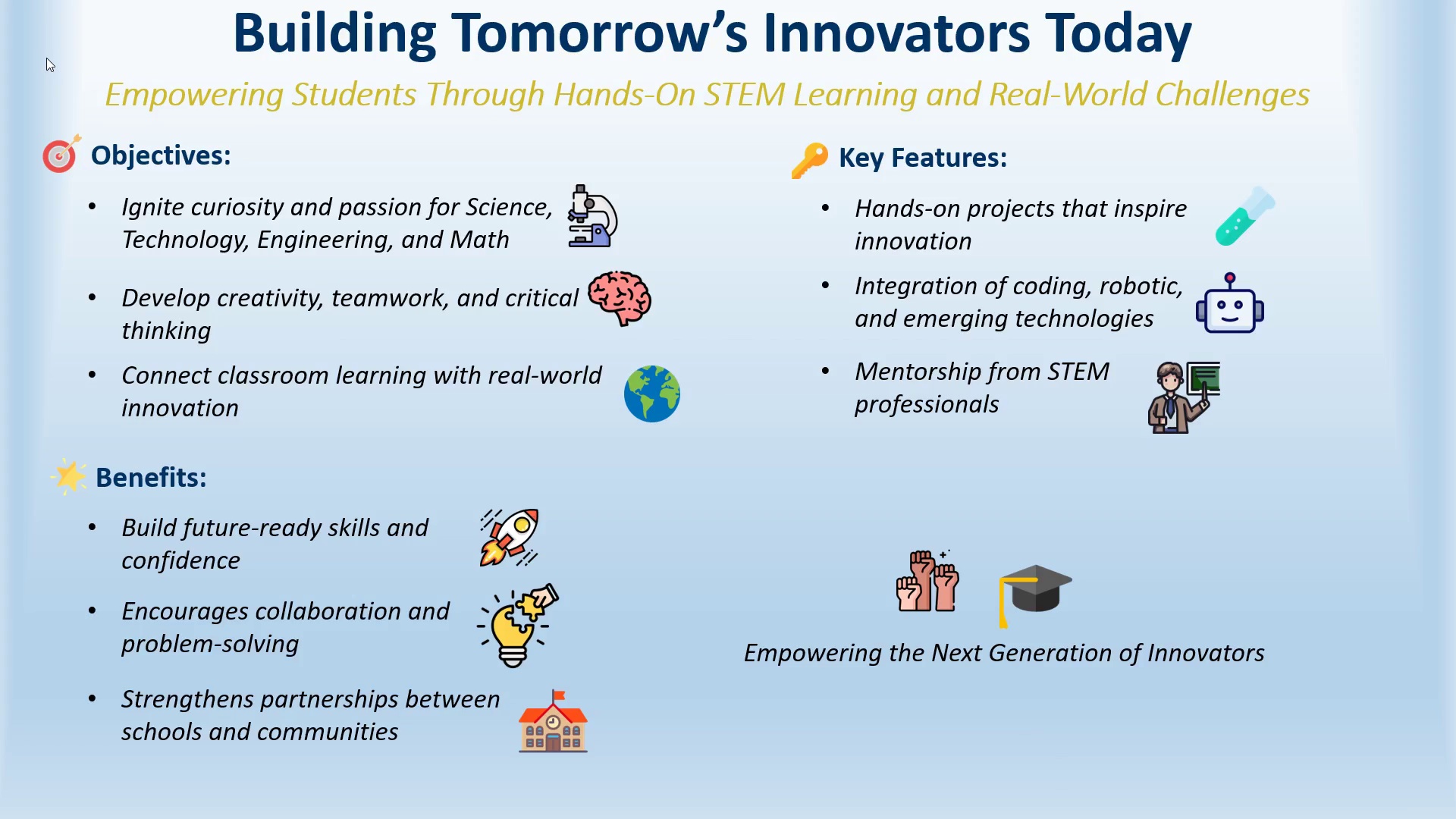 
key(Escape)
 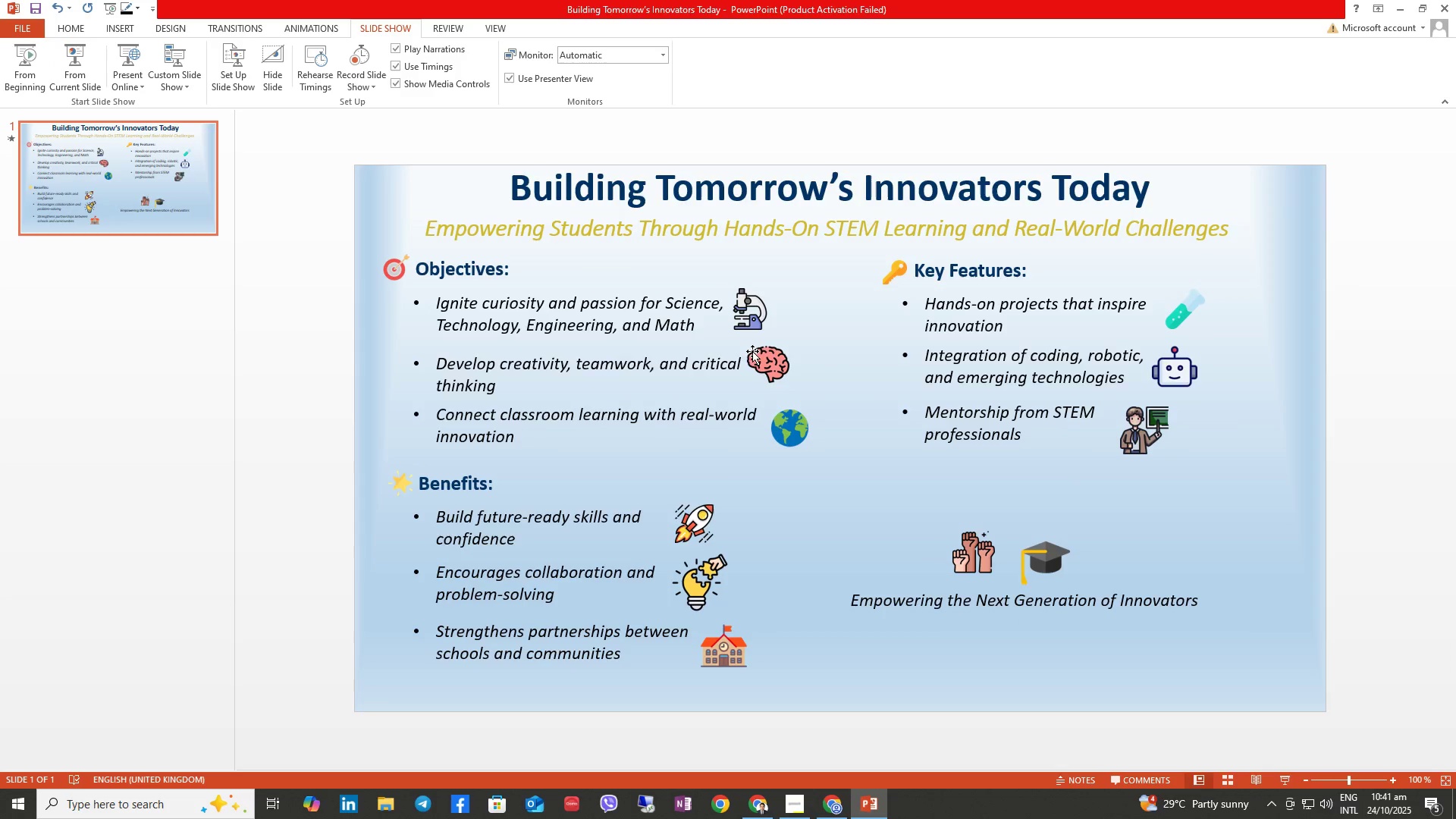 
left_click([757, 365])
 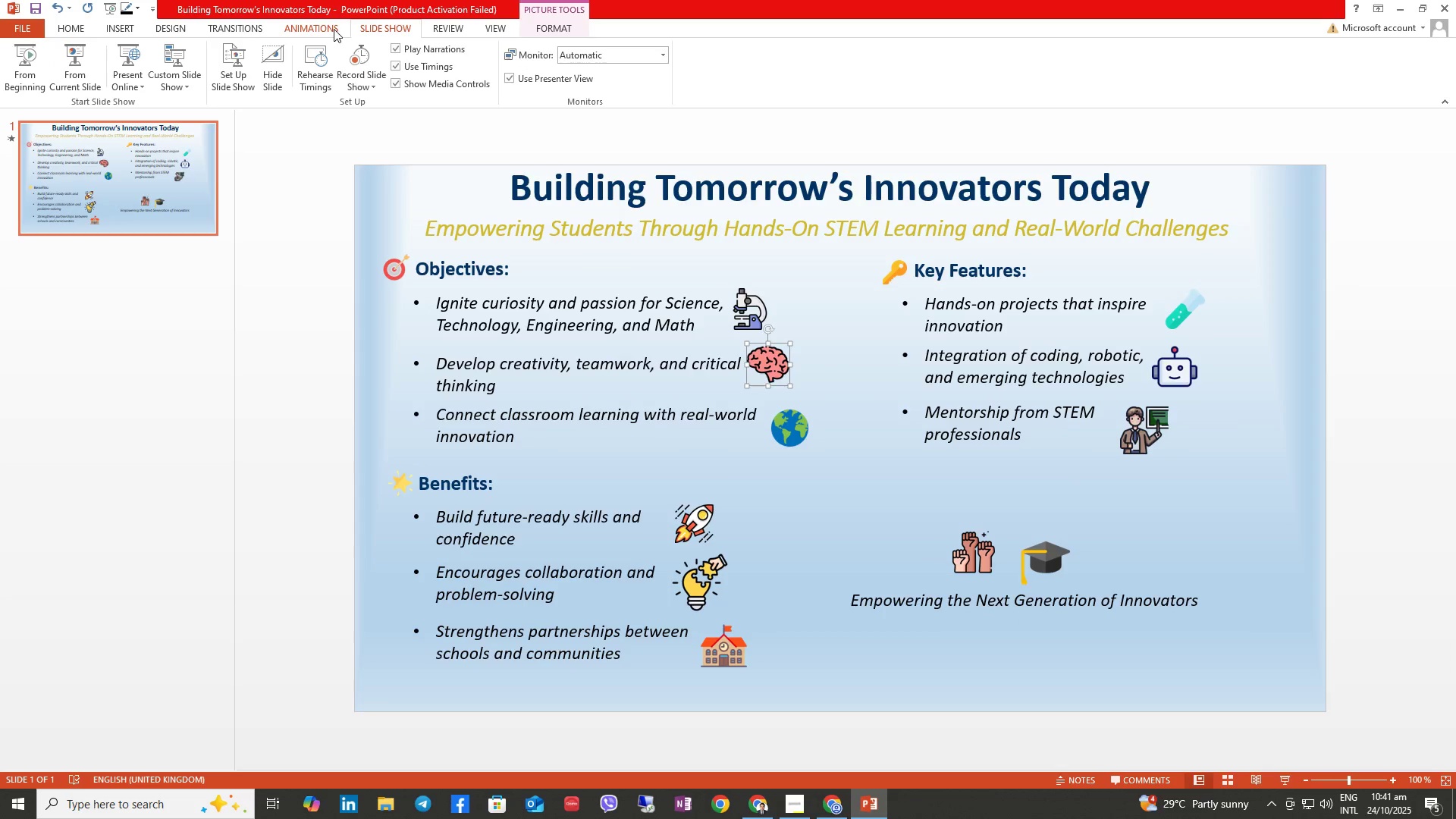 
left_click([306, 26])
 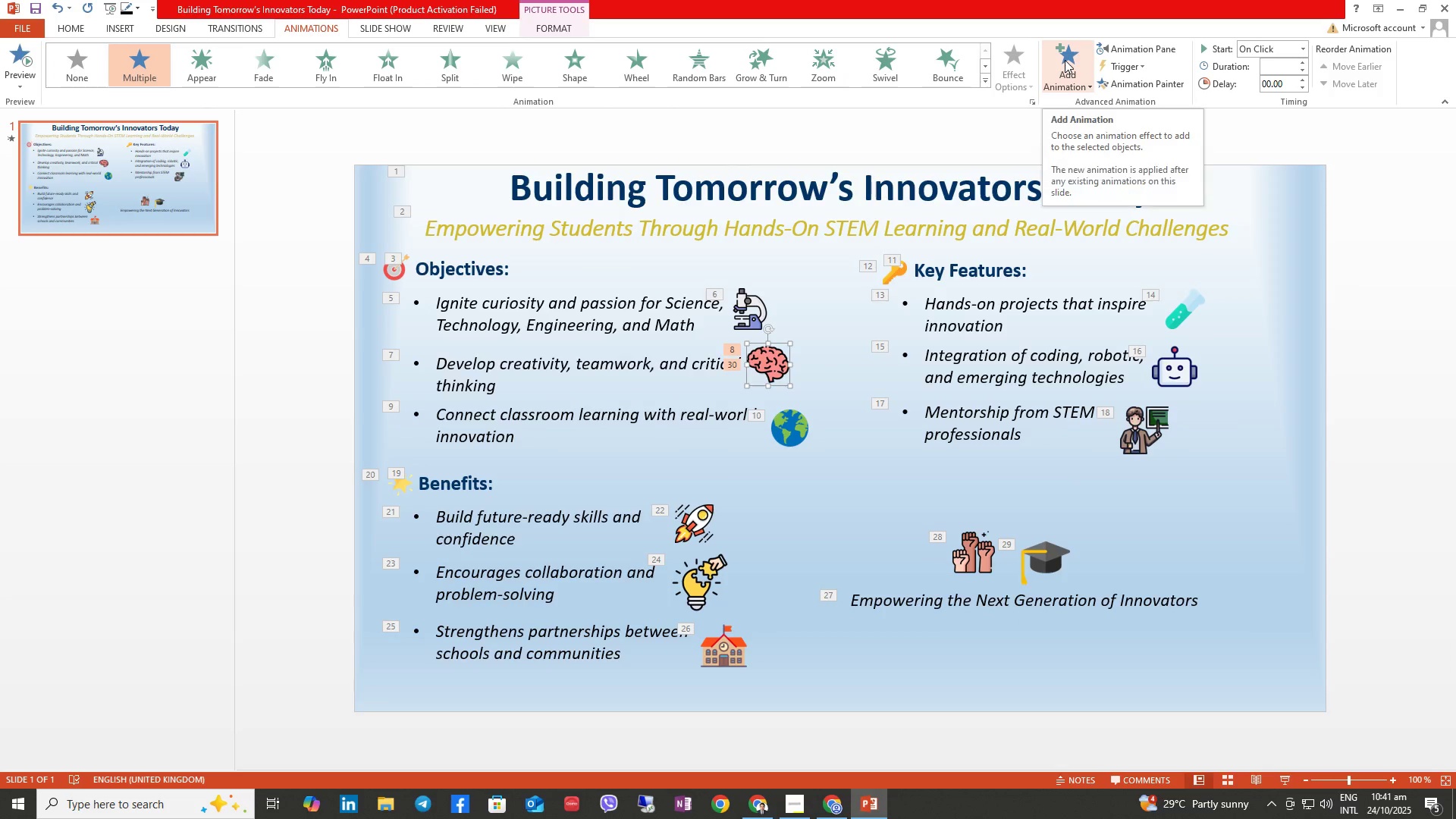 
left_click([1065, 60])
 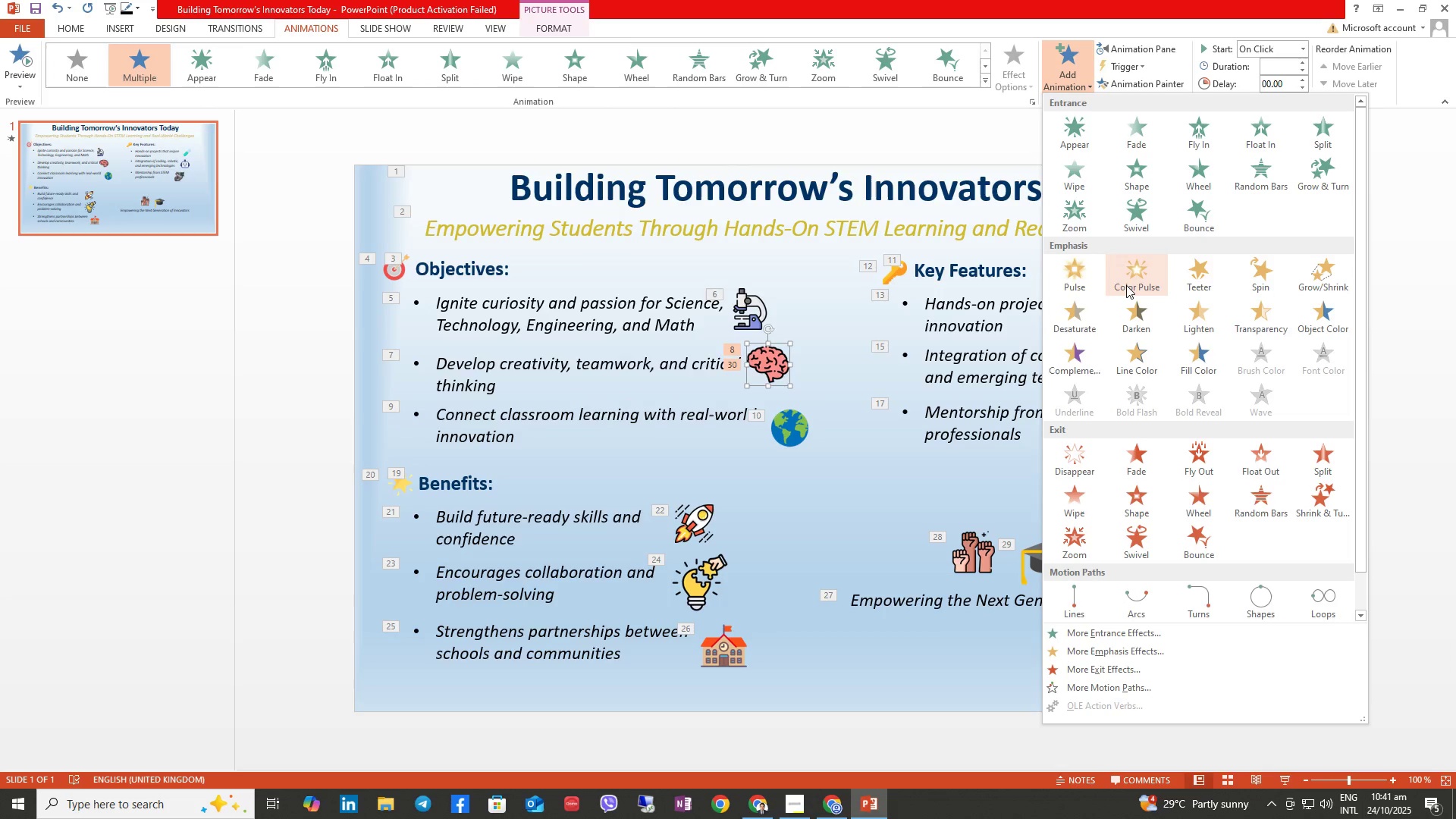 
left_click([1076, 269])
 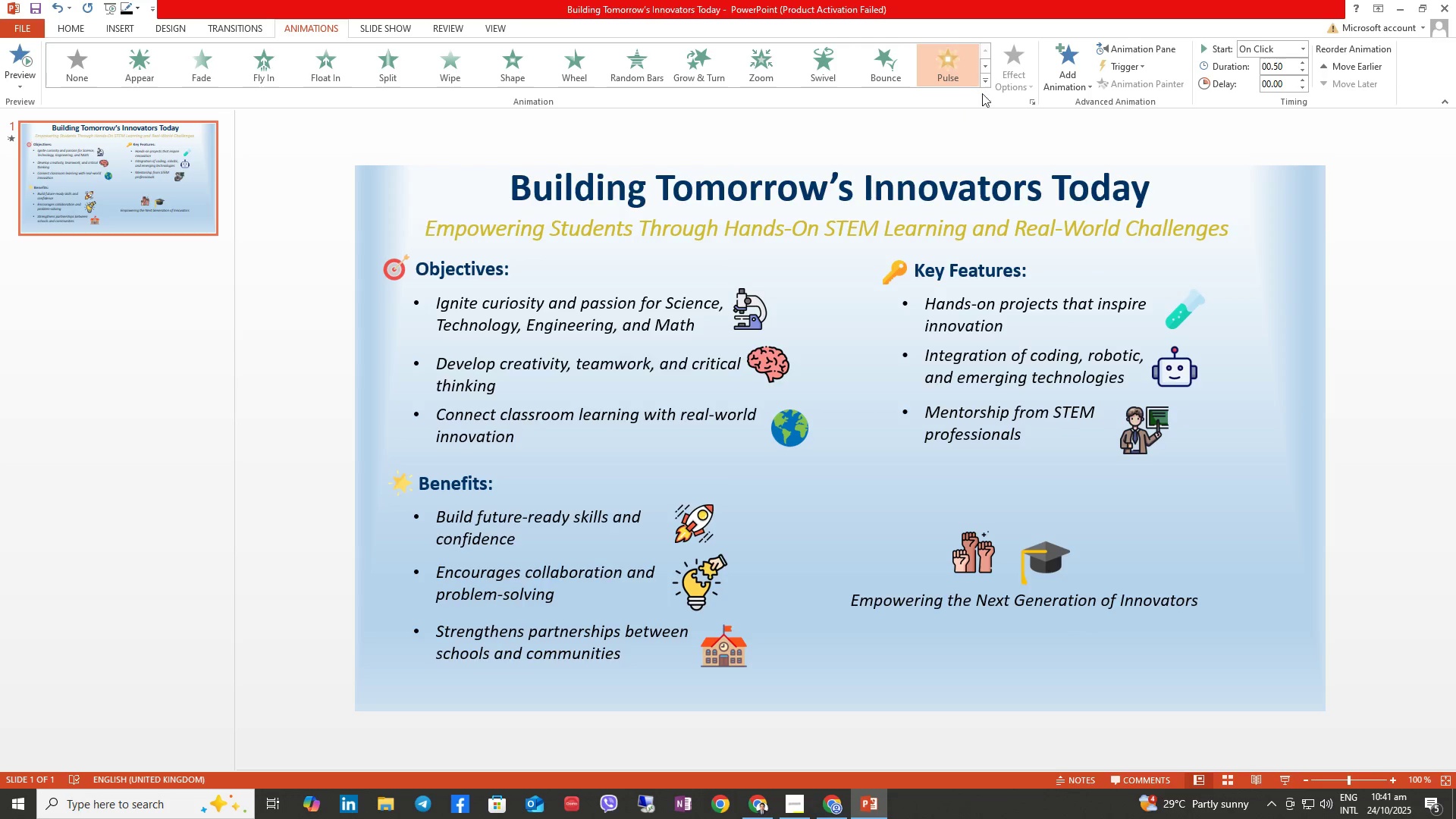 
left_click([1008, 68])
 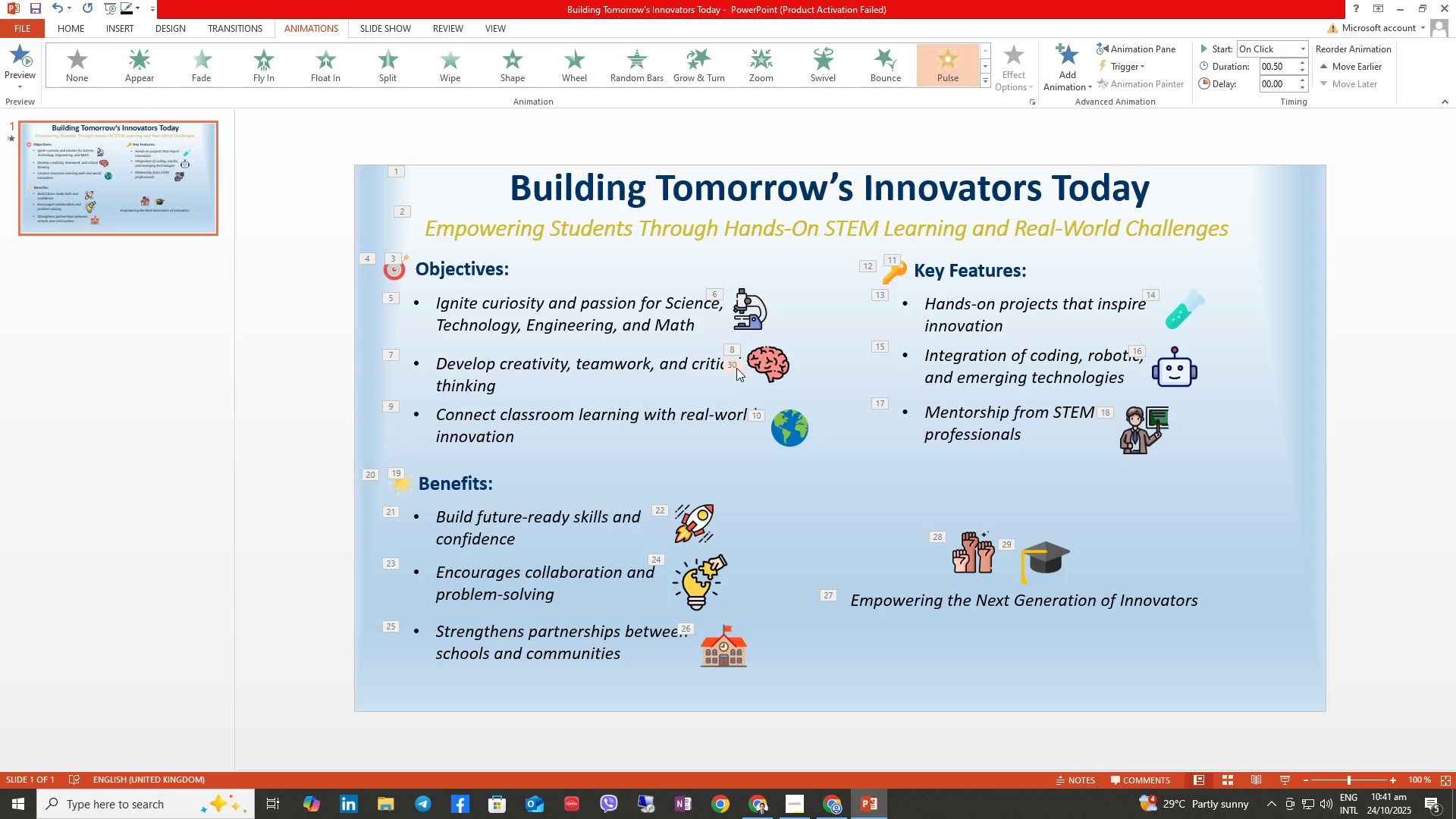 
left_click([956, 541])
 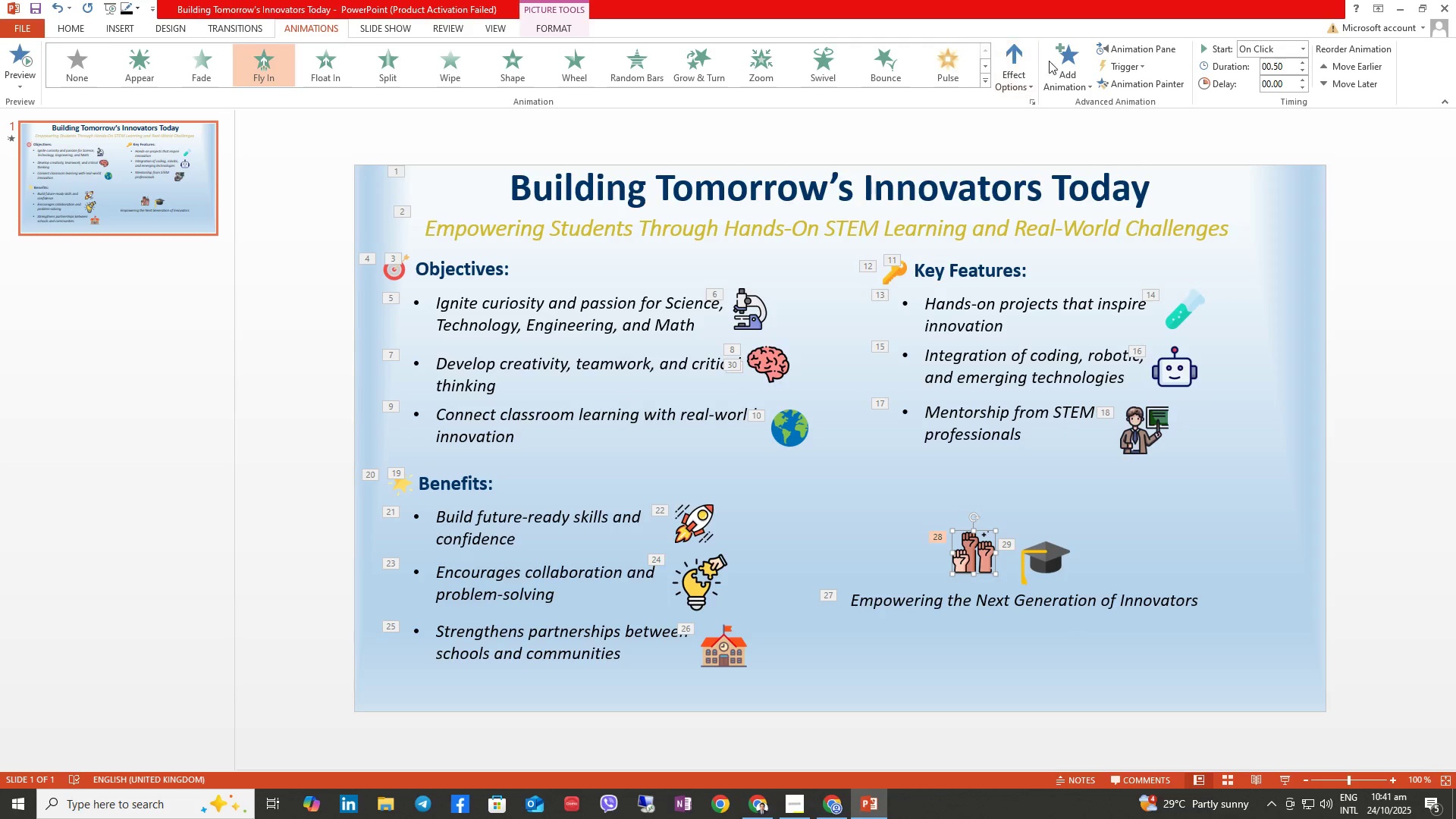 
left_click([1062, 61])
 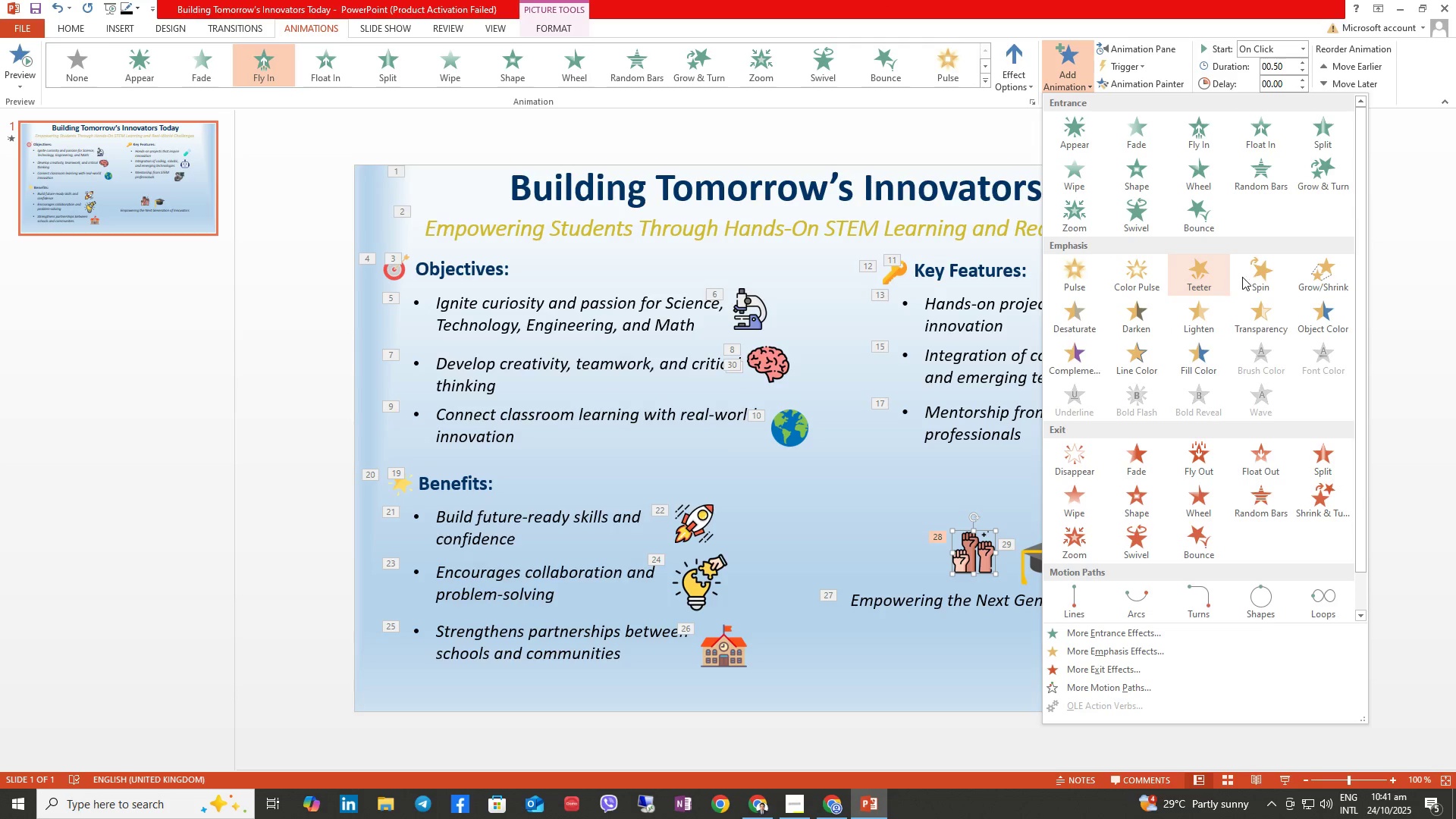 
left_click([1308, 279])
 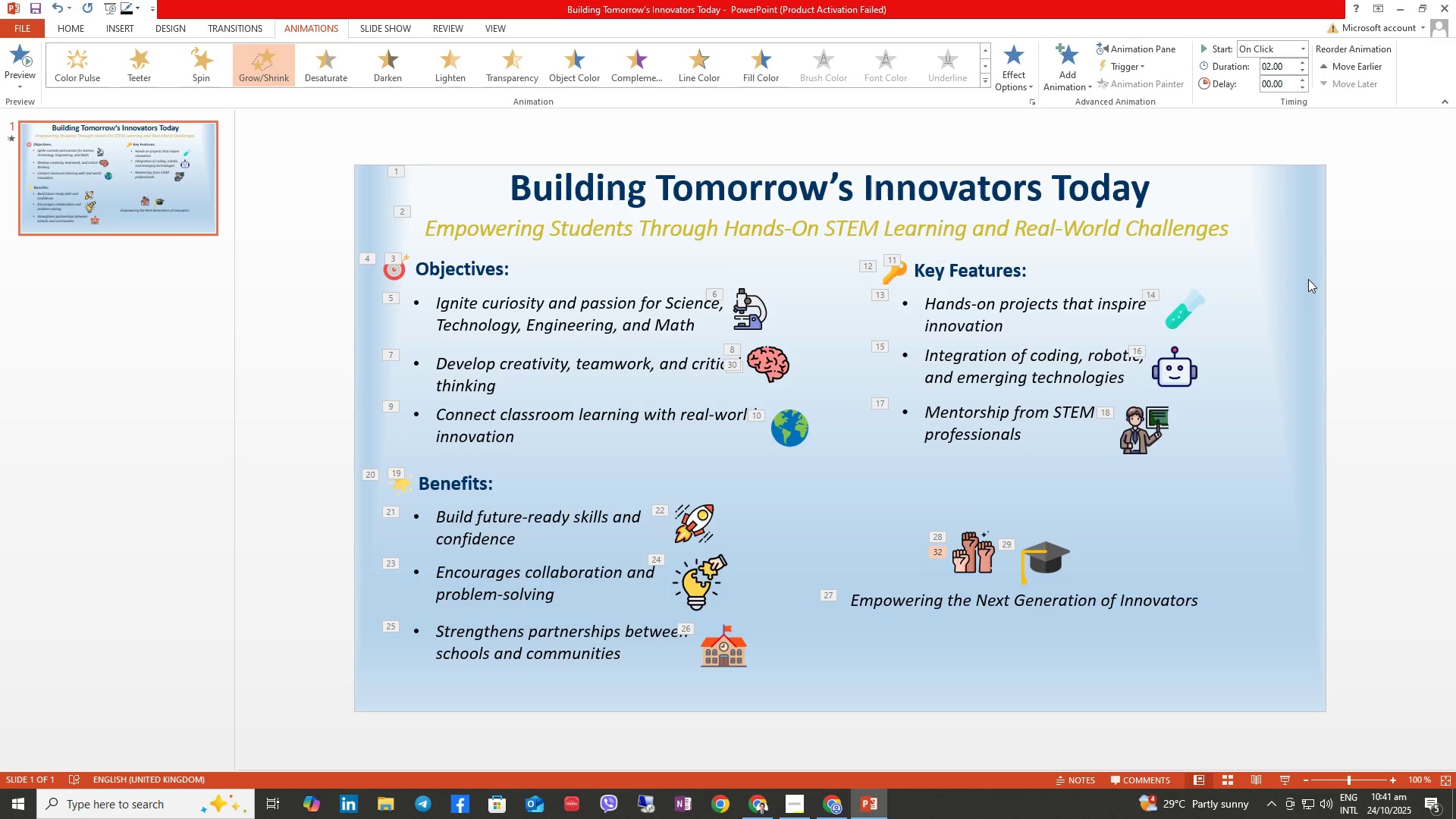 
wait(8.48)
 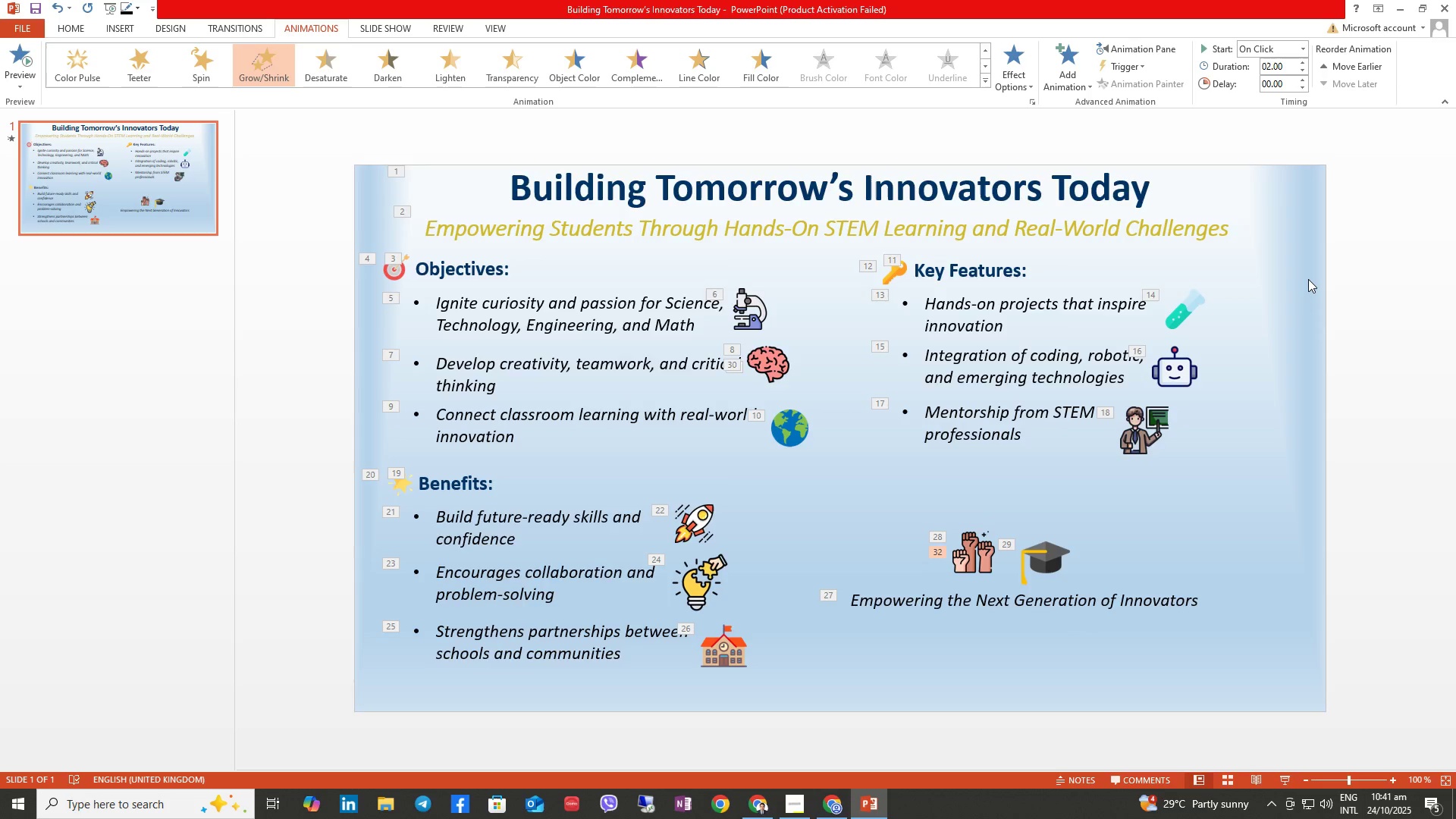 
left_click([874, 130])
 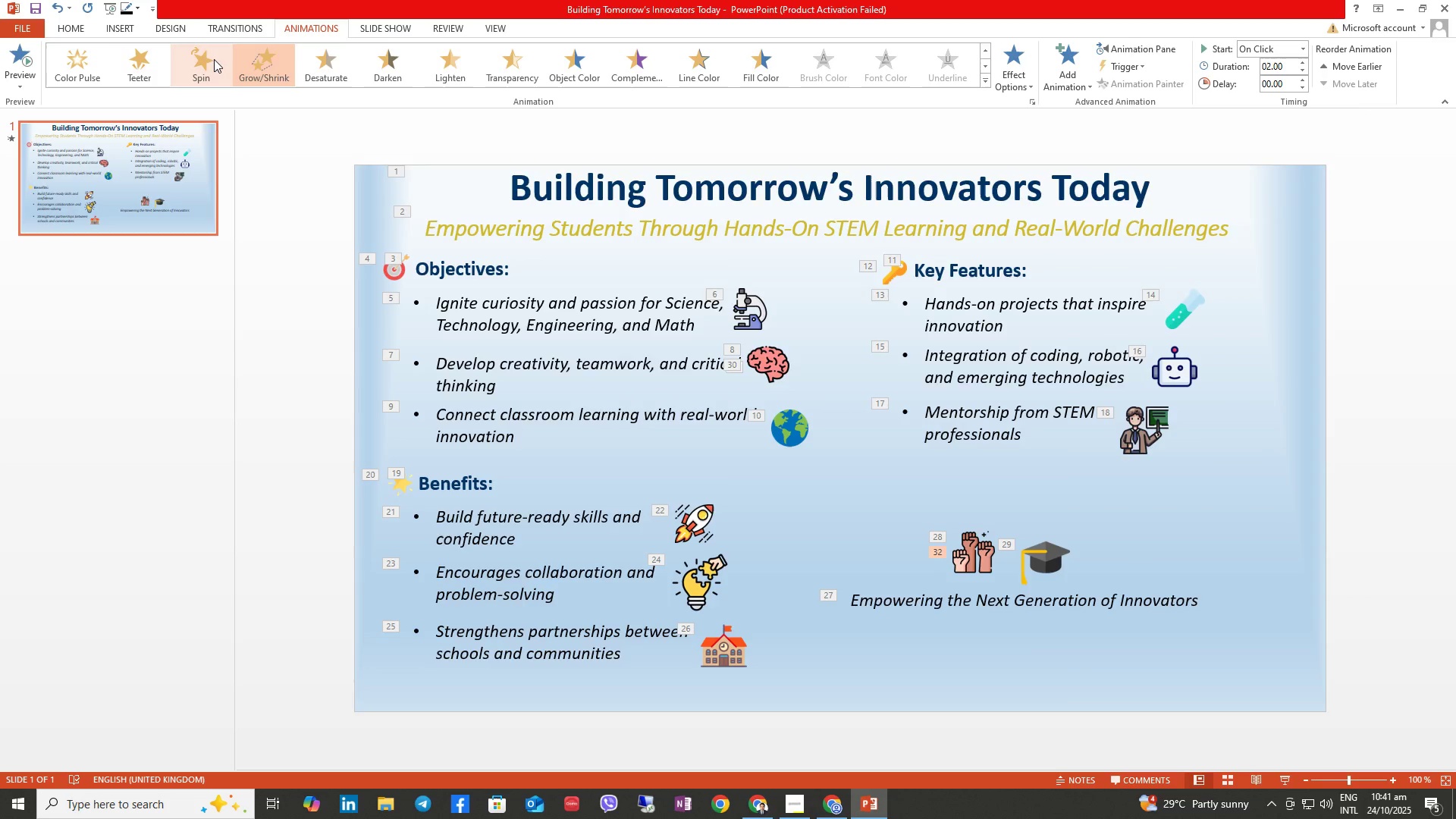 
left_click([214, 59])
 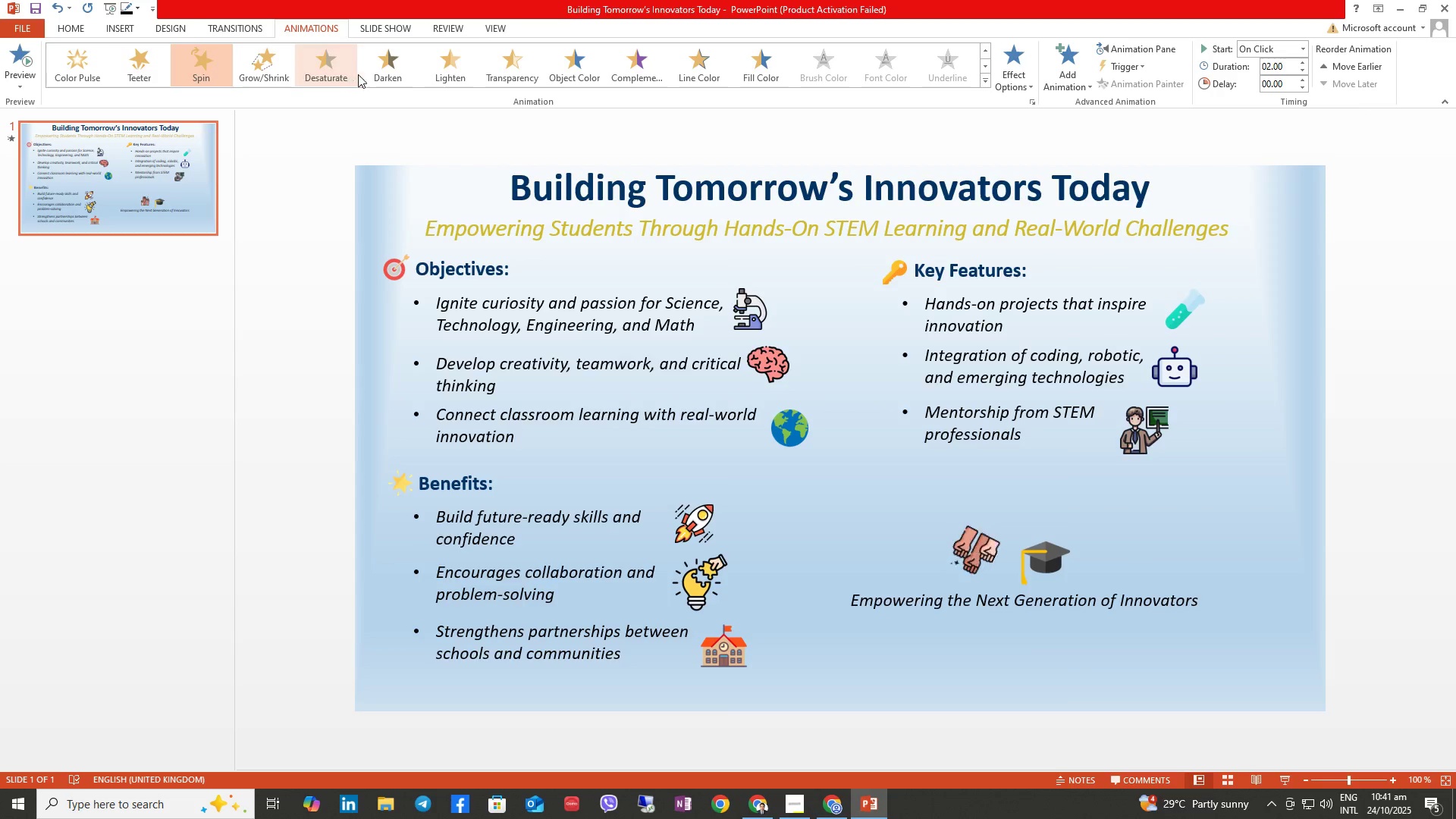 
left_click([338, 65])
 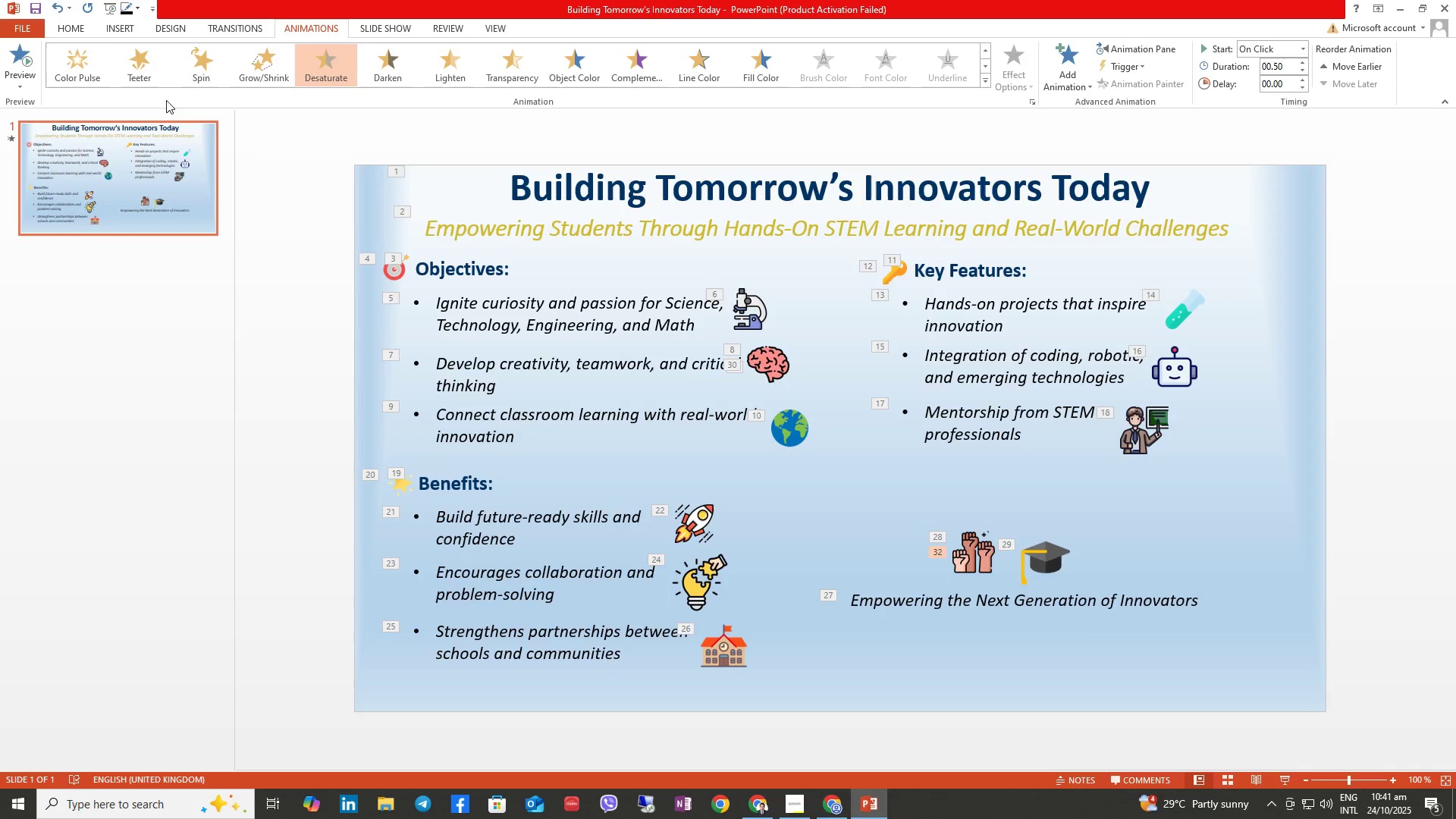 
left_click([155, 74])
 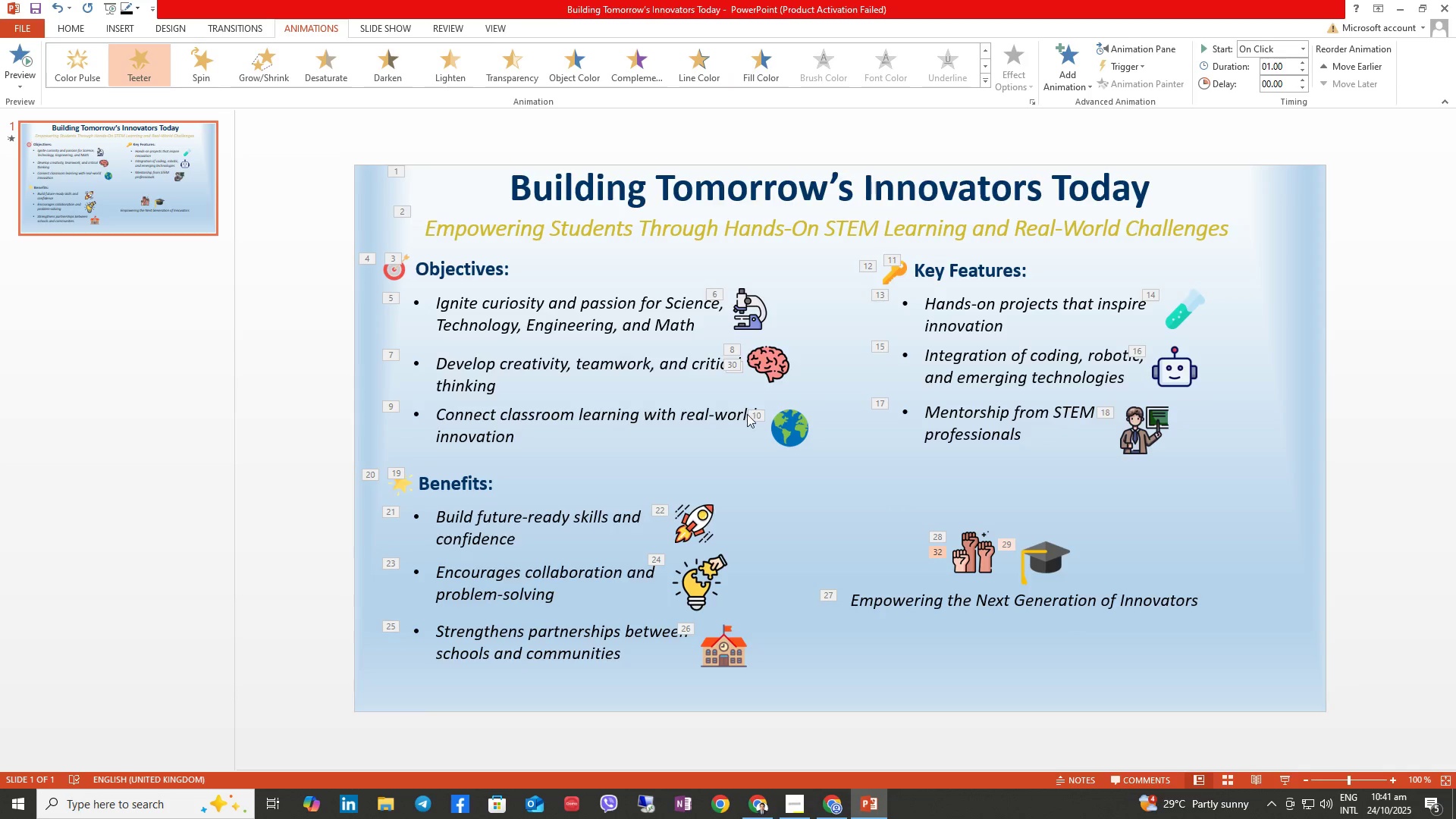 
left_click([265, 71])
 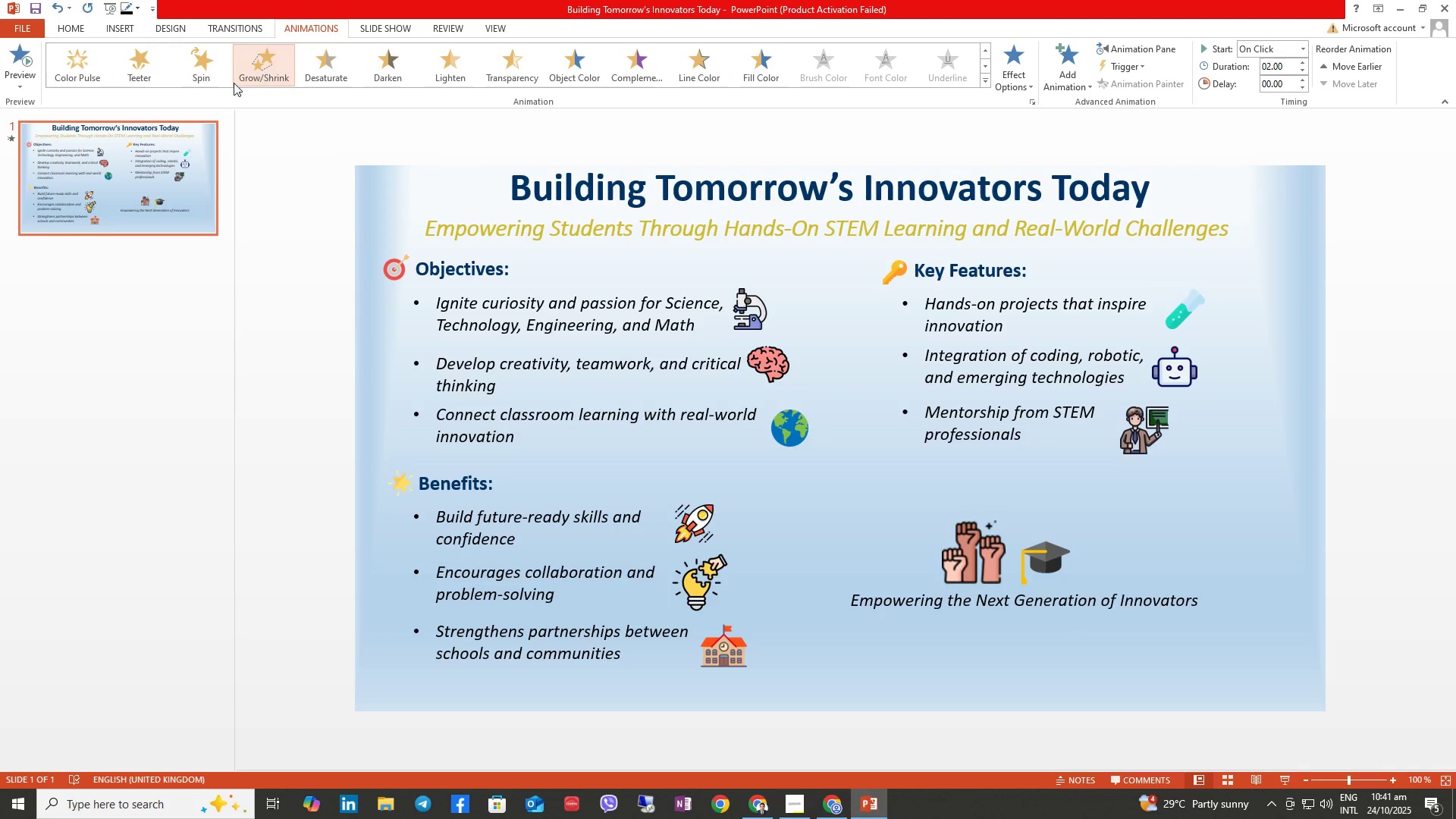 
left_click([147, 71])
 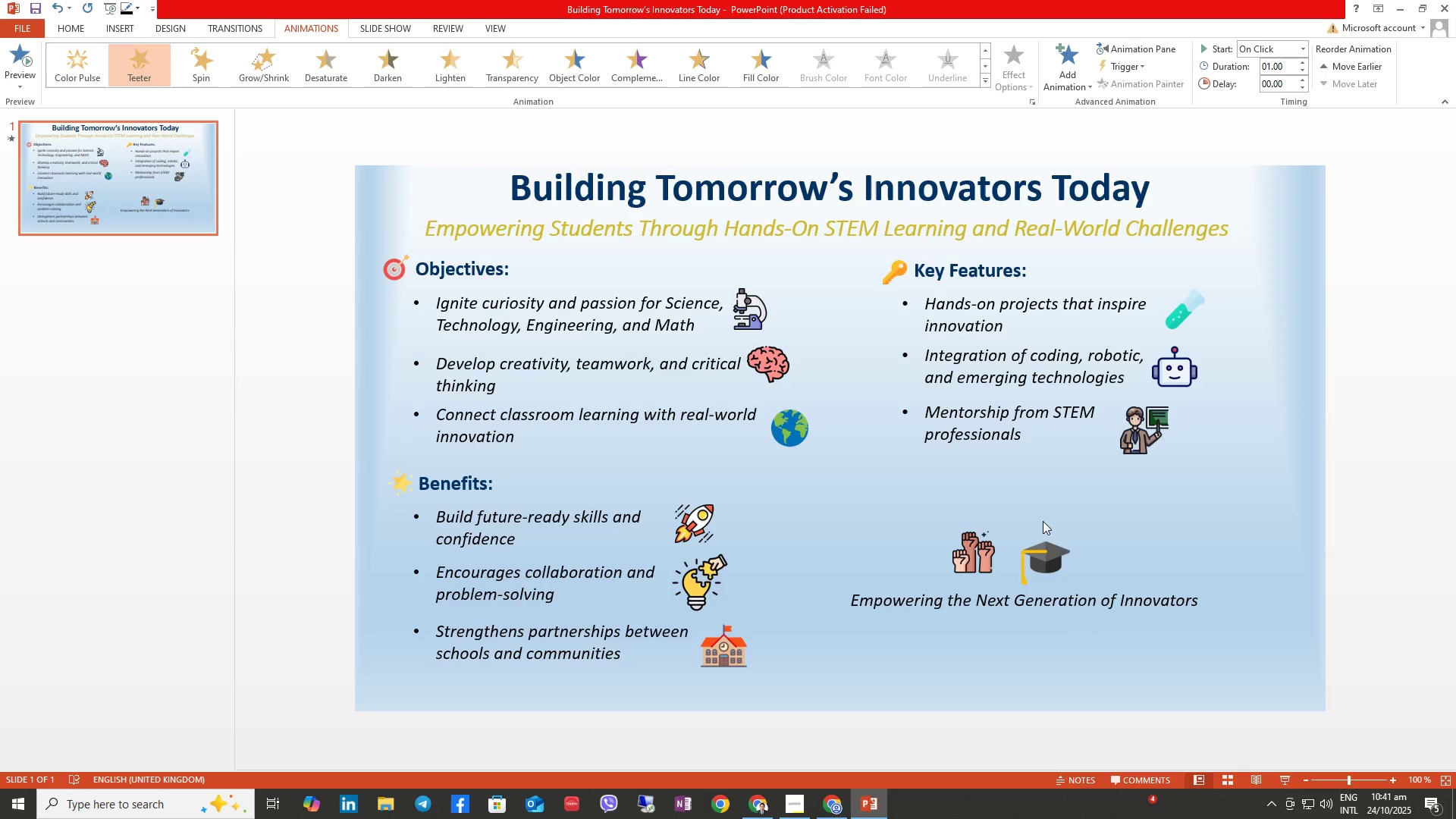 
left_click([1046, 568])
 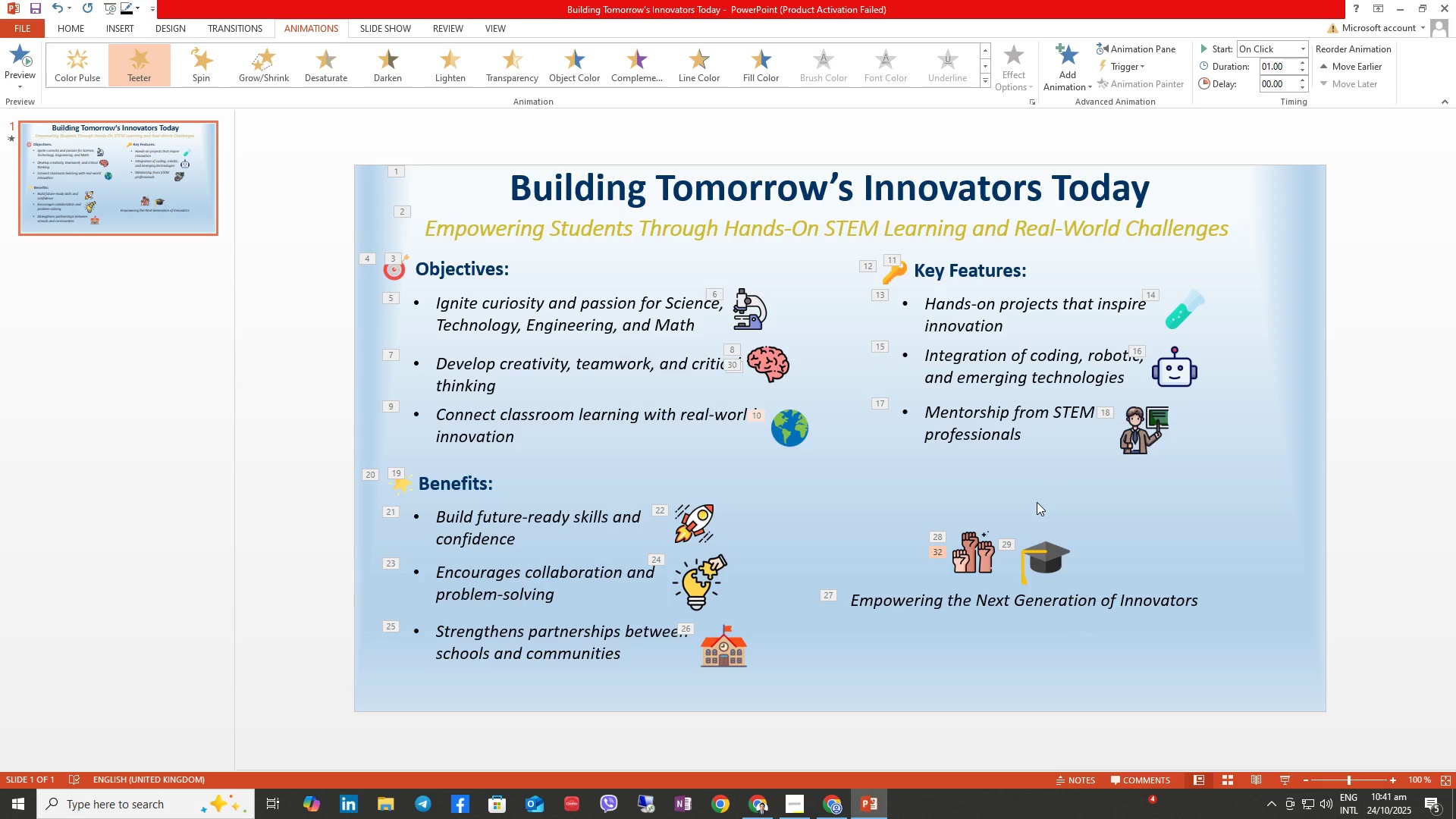 
left_click([1060, 573])
 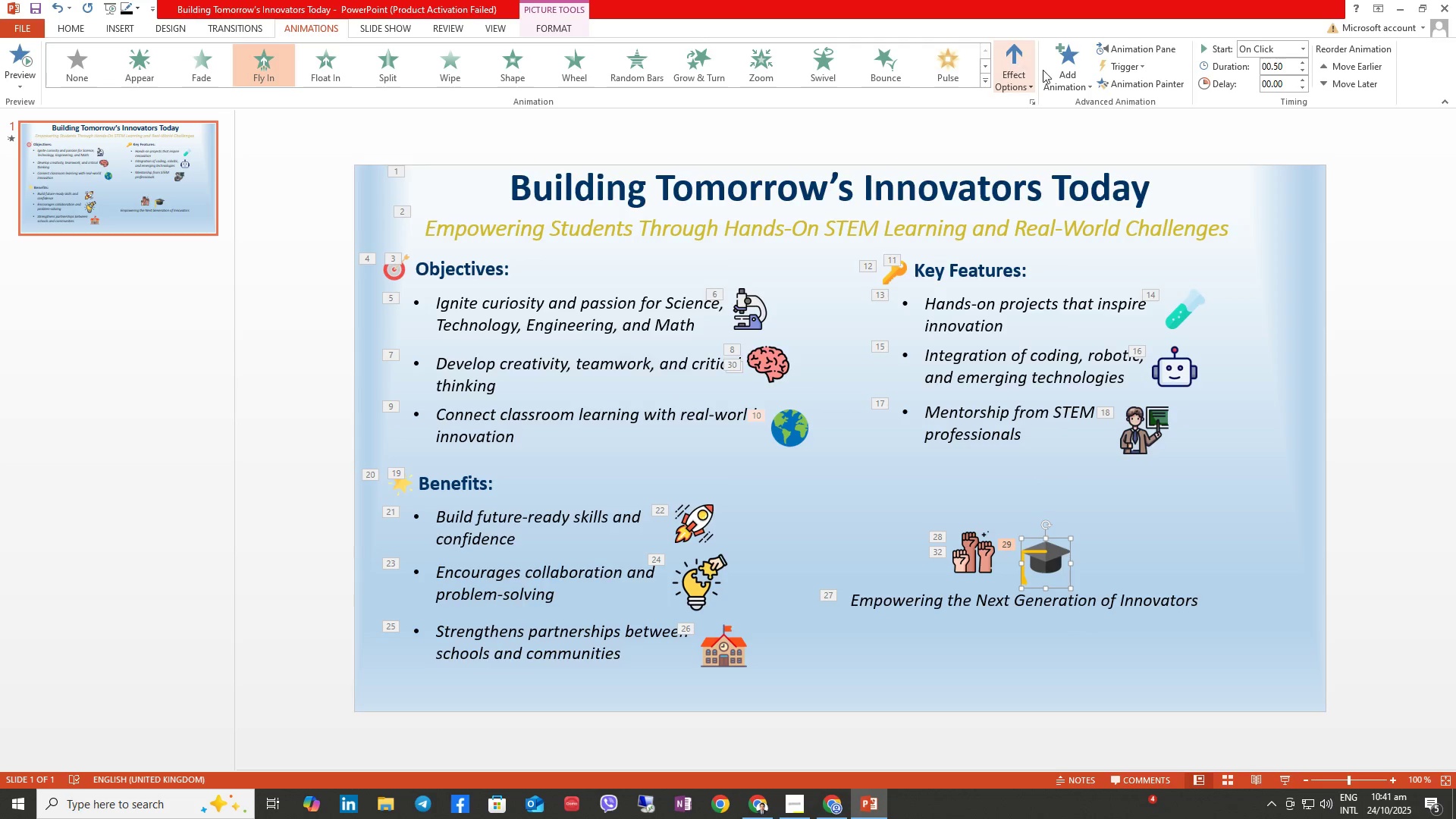 
left_click([1060, 70])
 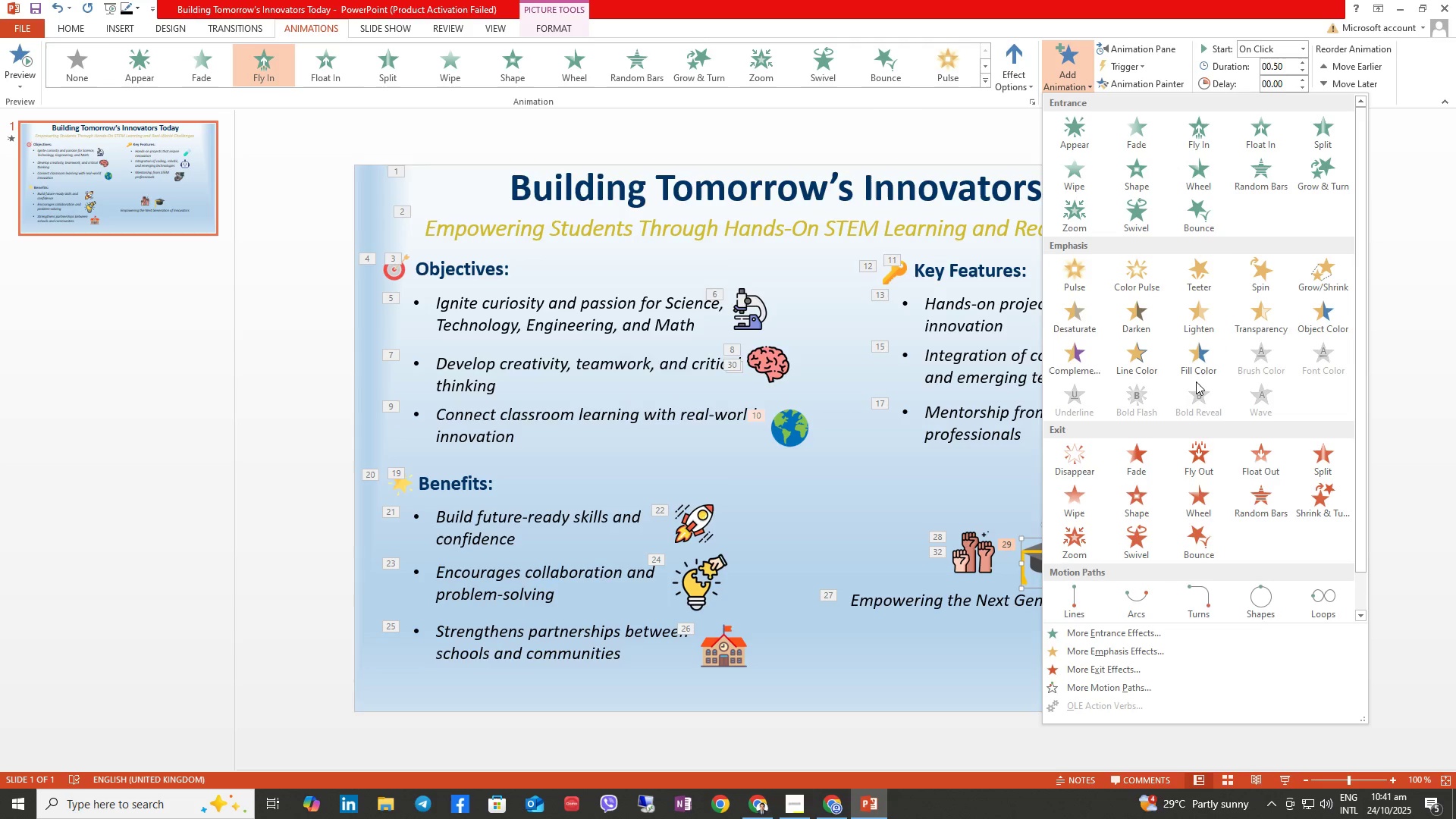 
left_click([1200, 272])
 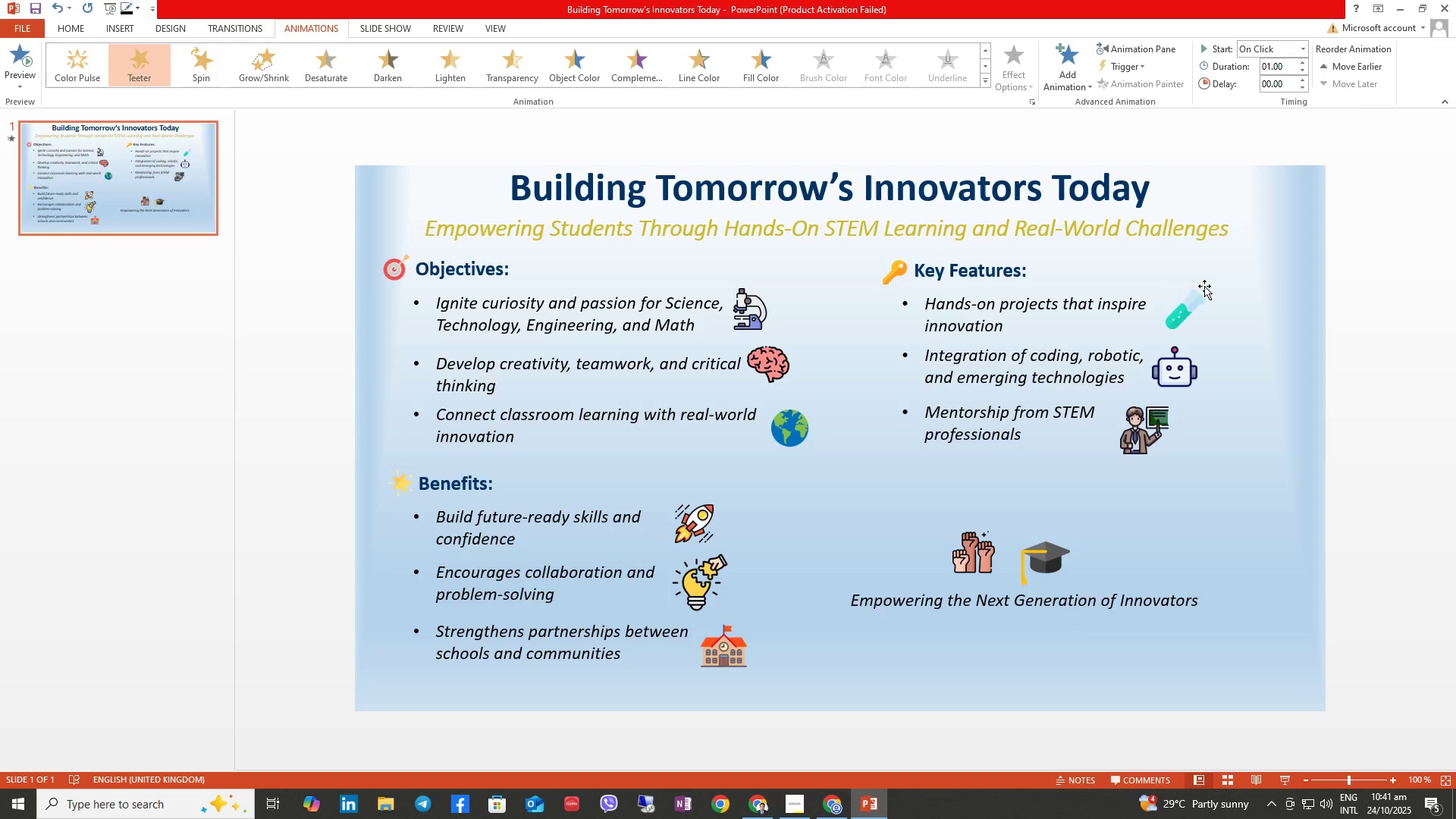 
left_click([1200, 306])
 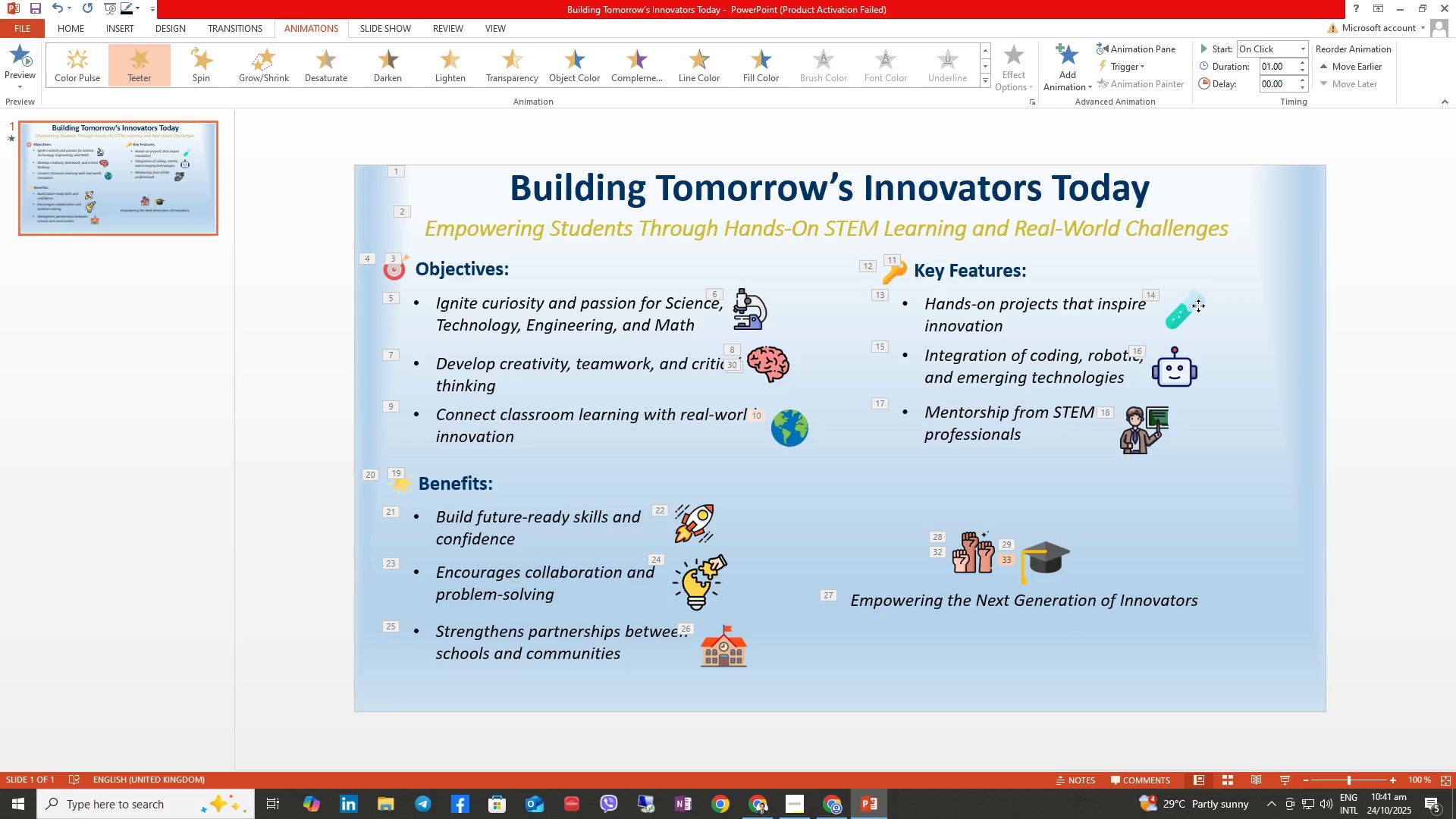 
left_click([1198, 306])
 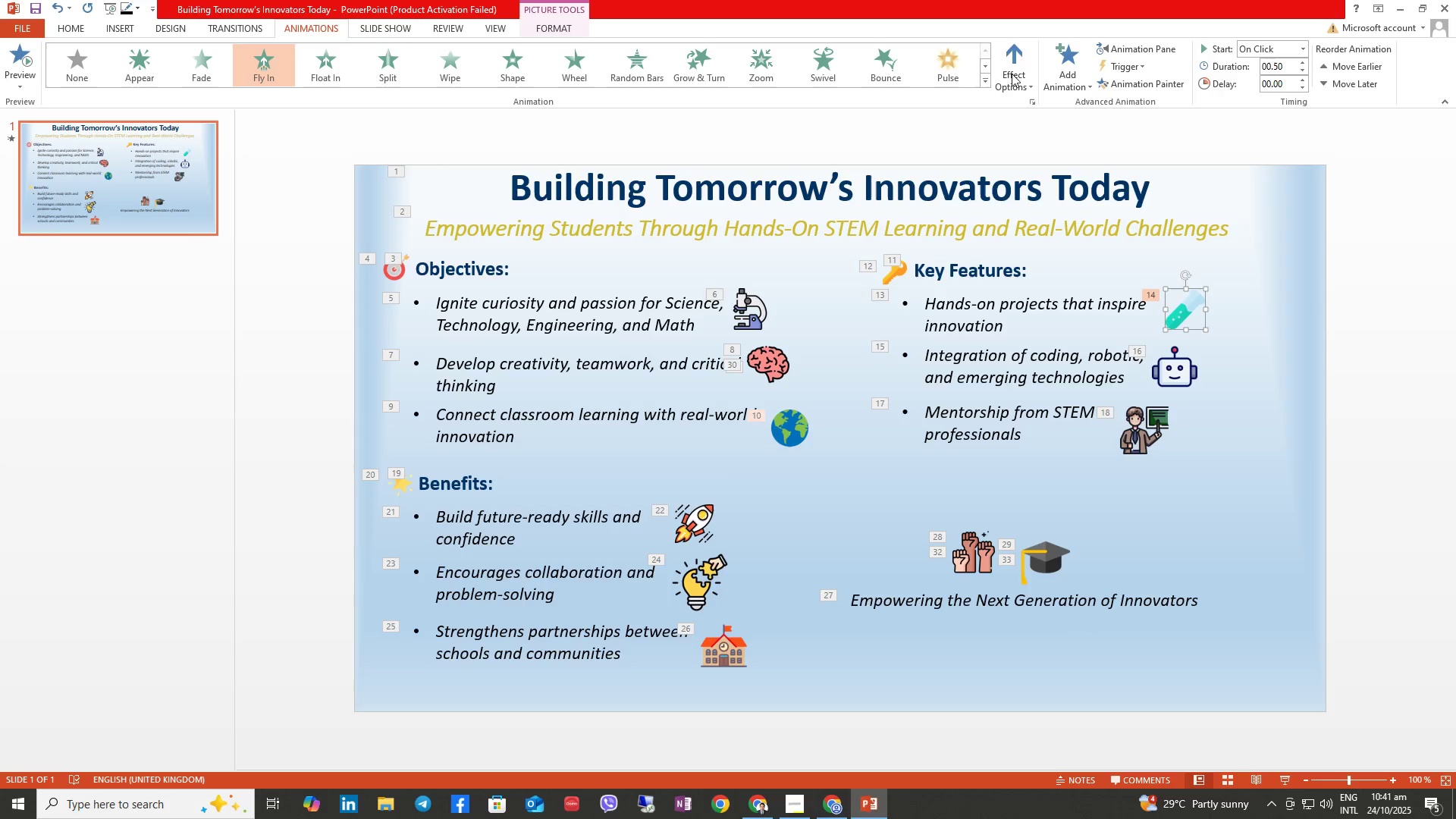 
left_click([1047, 72])
 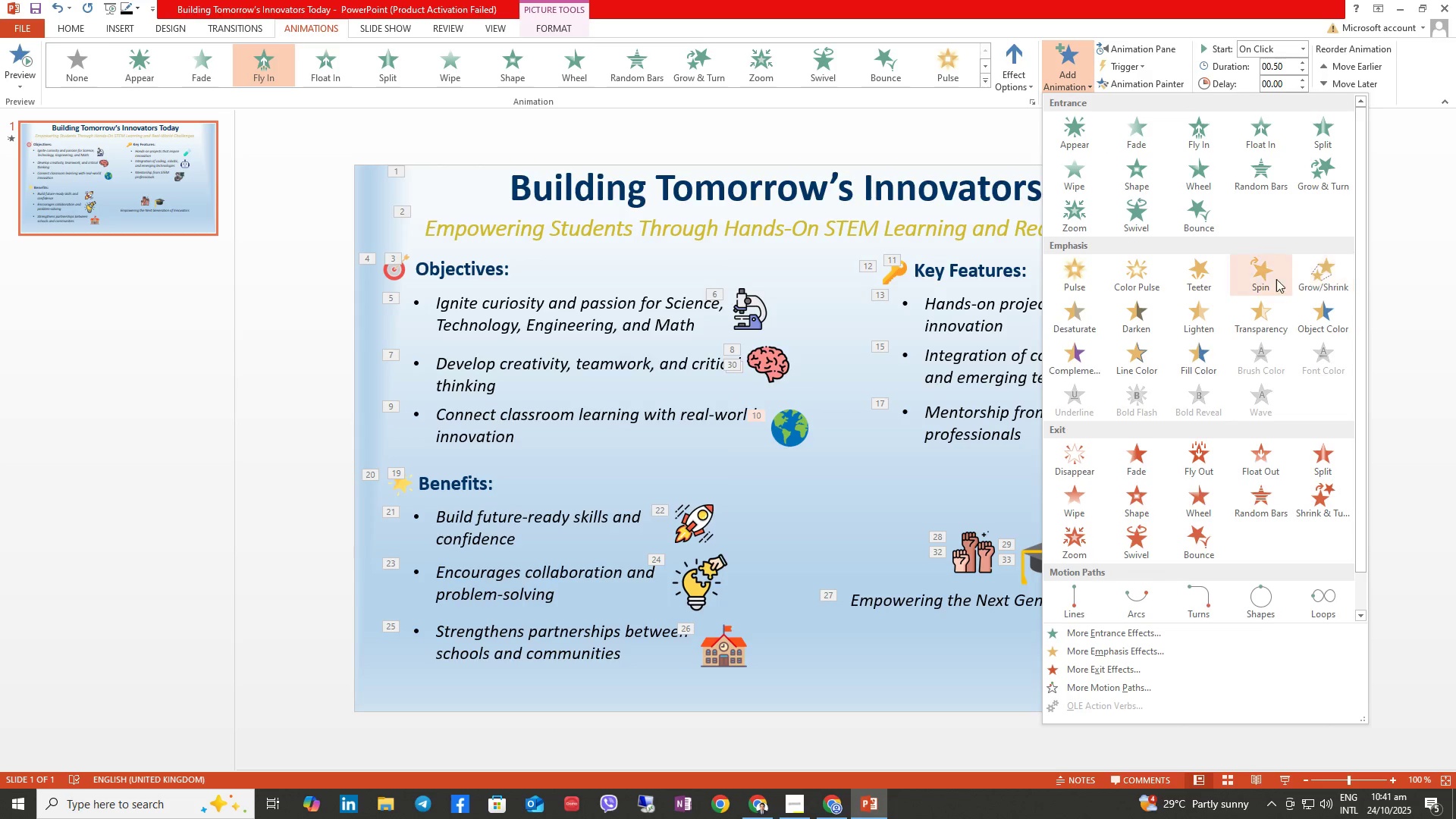 
left_click([1216, 278])
 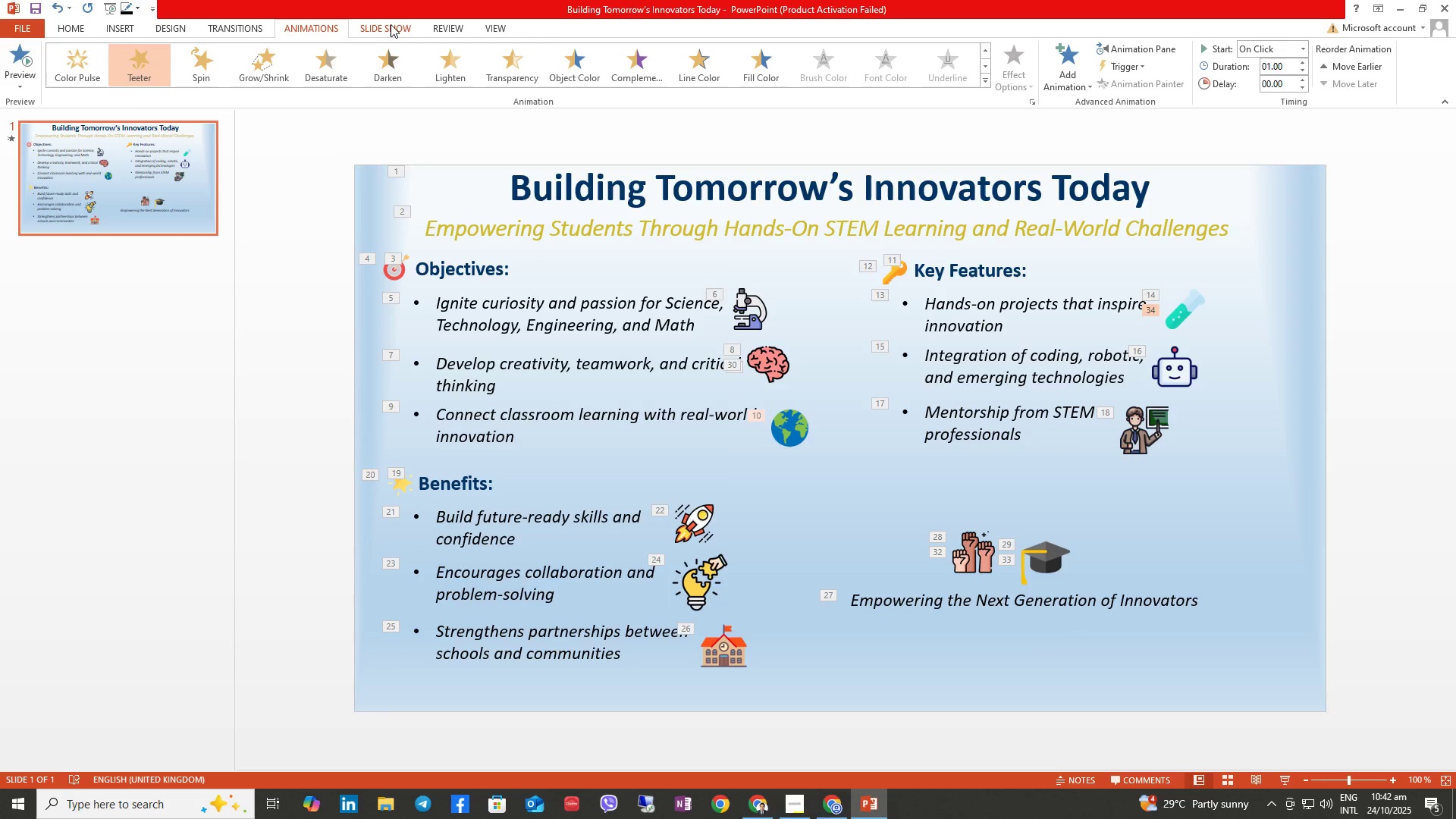 
left_click([40, 50])
 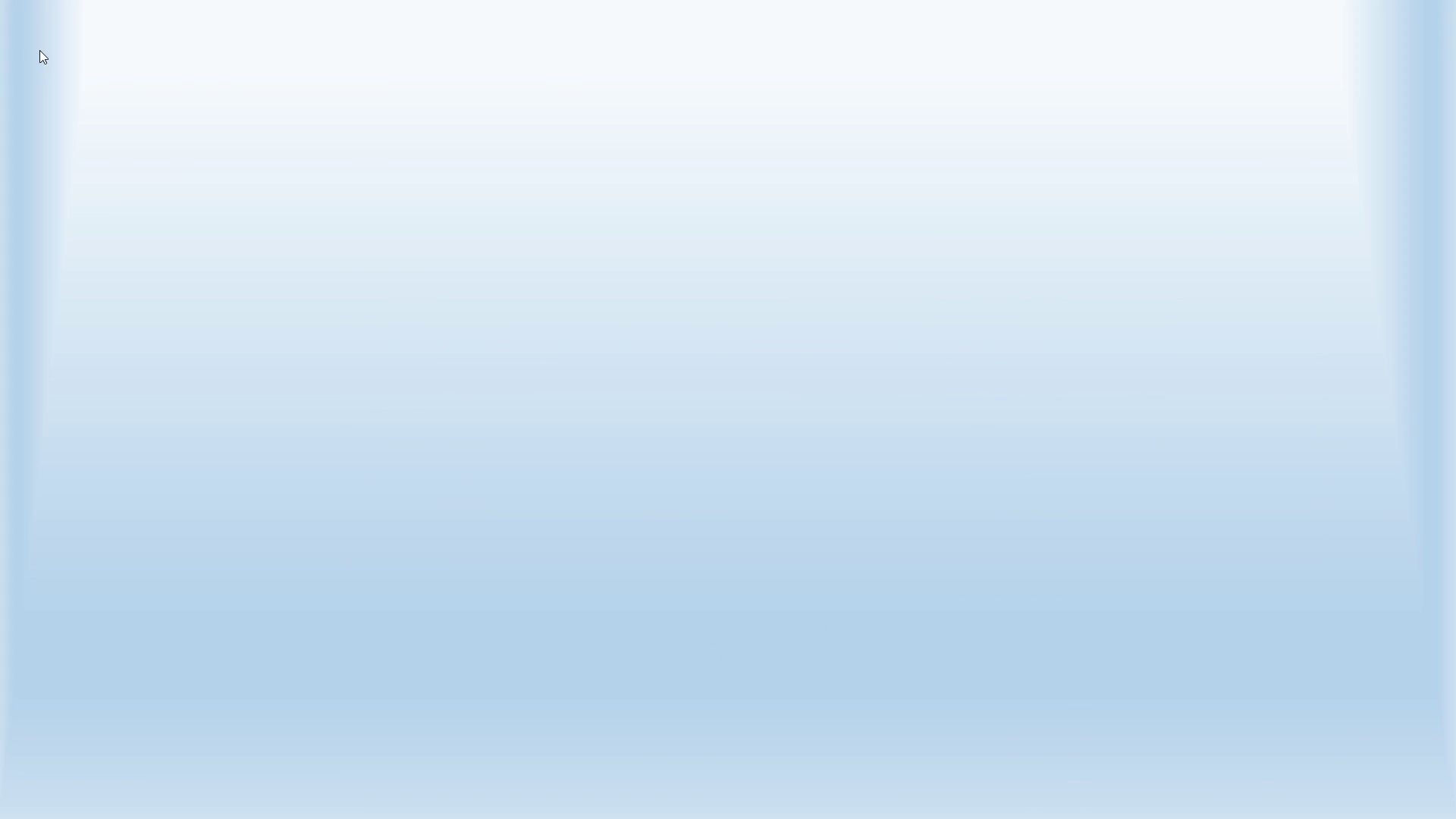 
key(ArrowRight)
 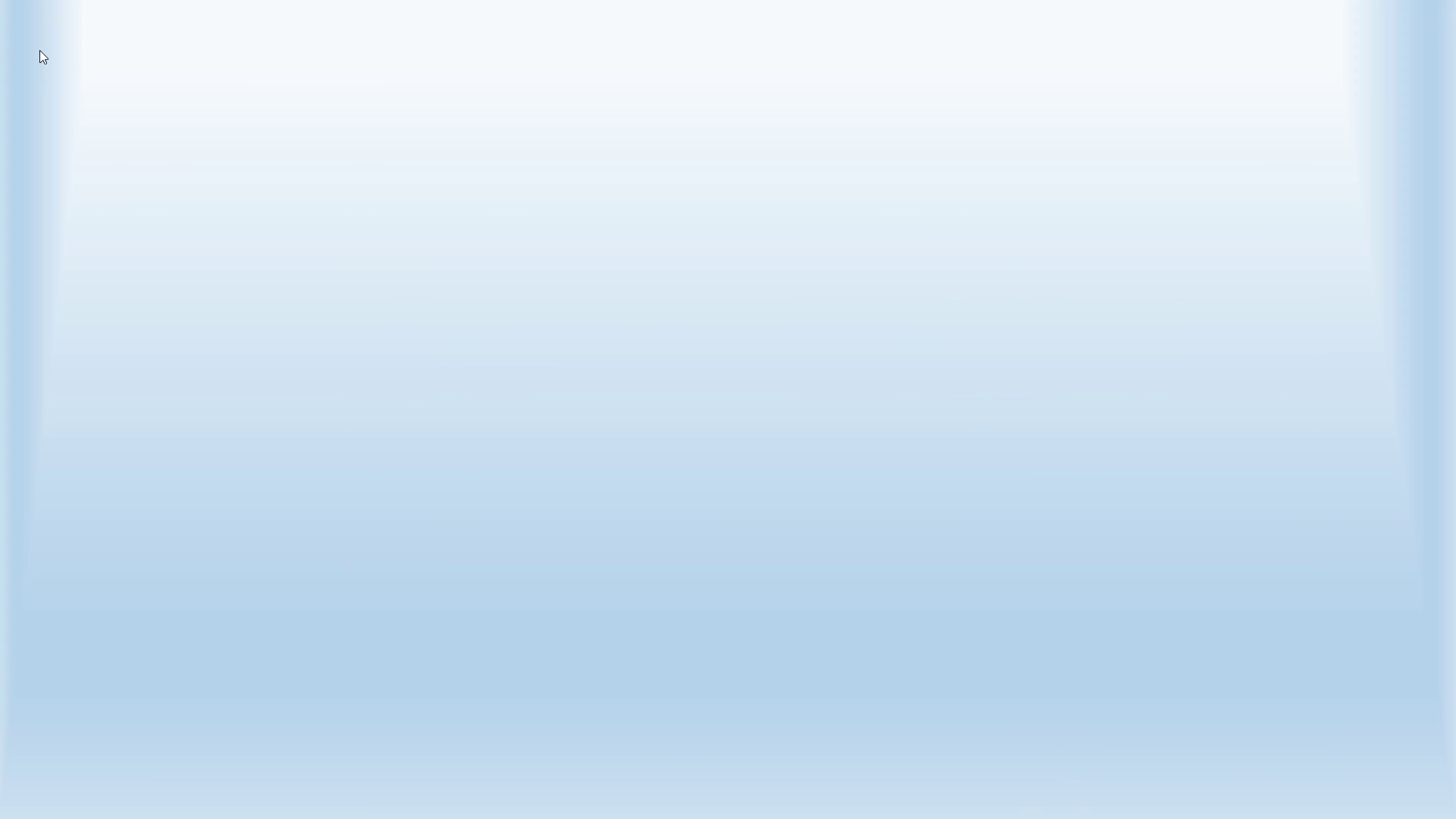 
key(ArrowRight)
 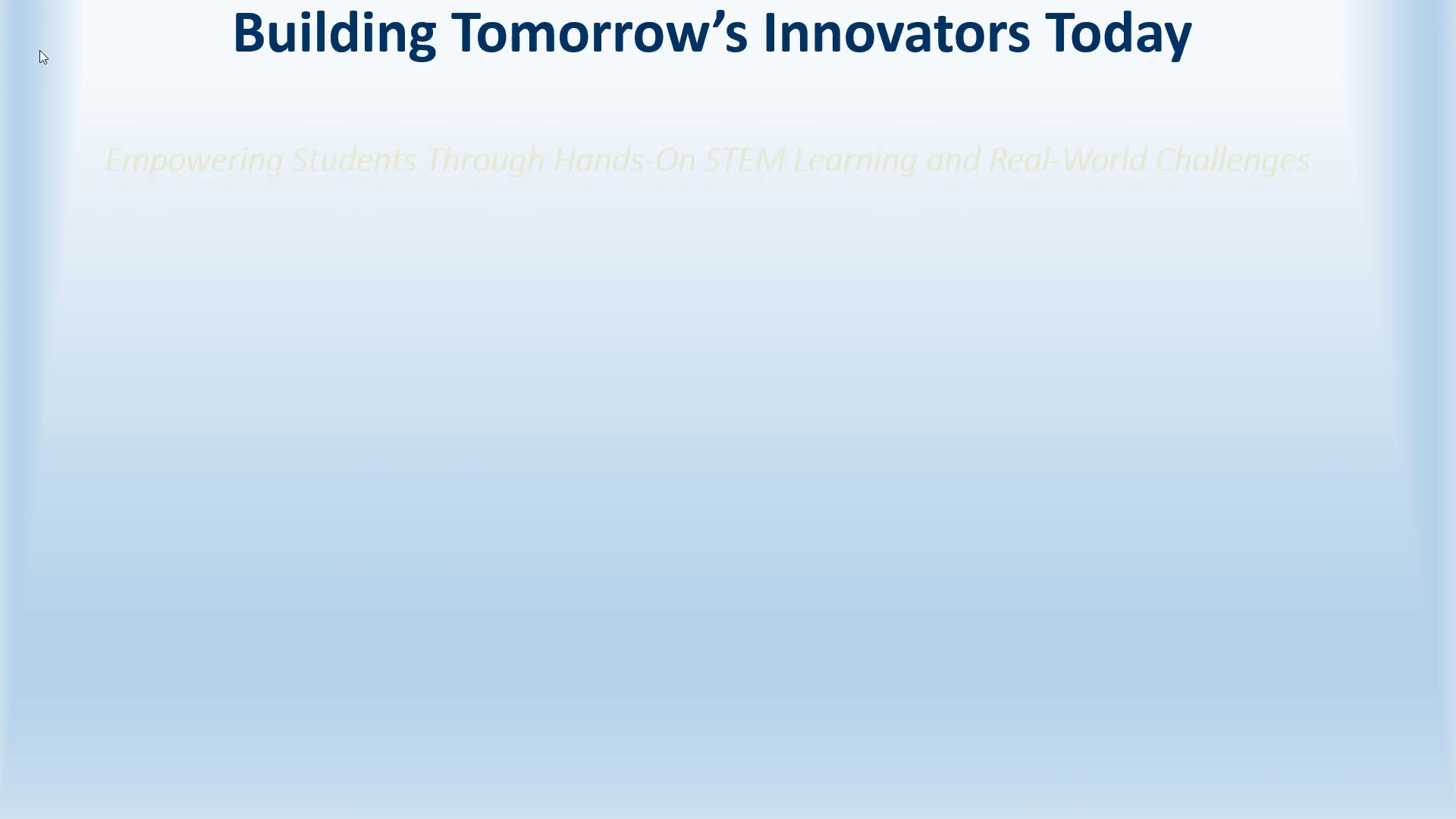 
key(ArrowRight)
 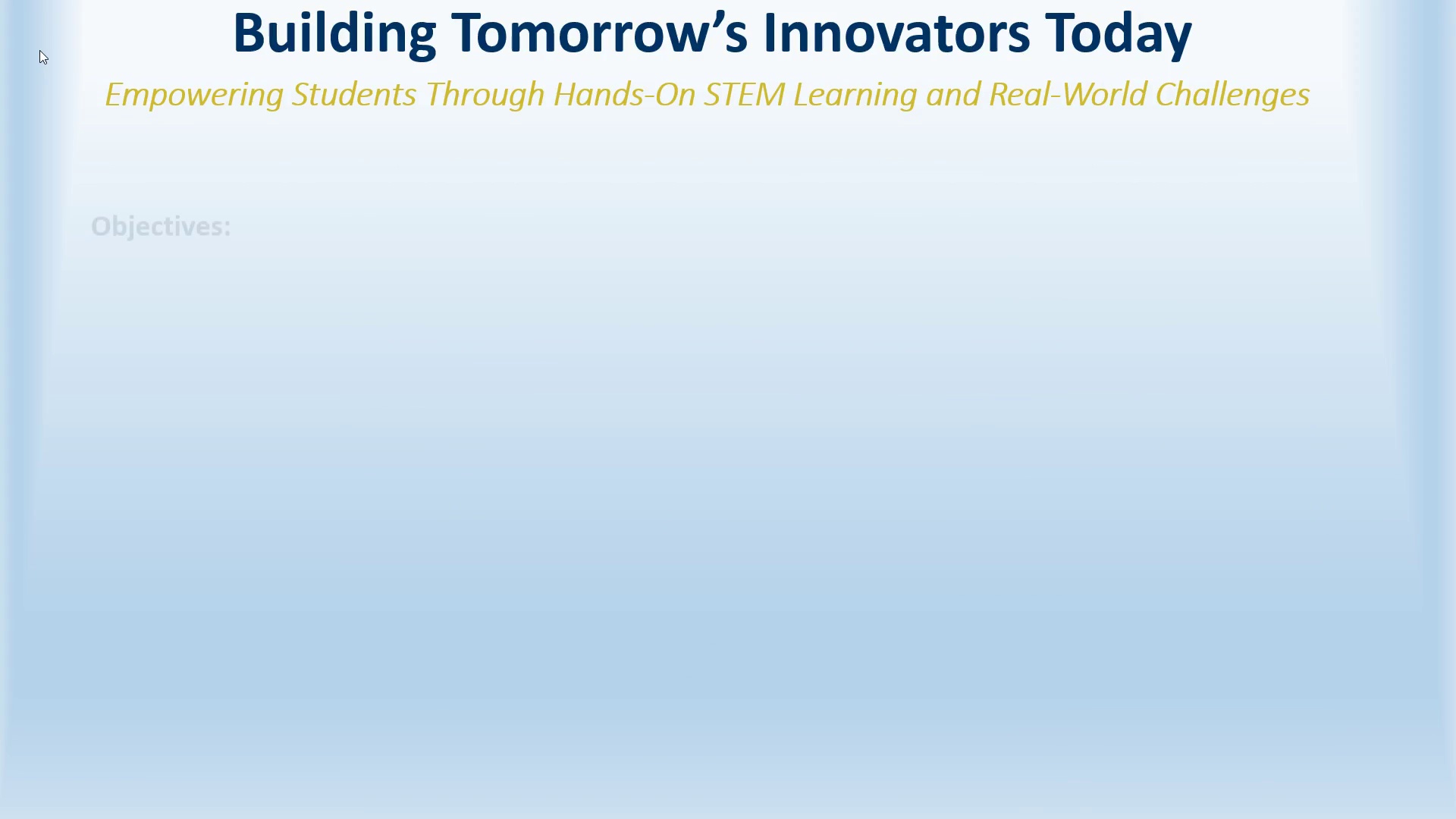 
key(ArrowRight)
 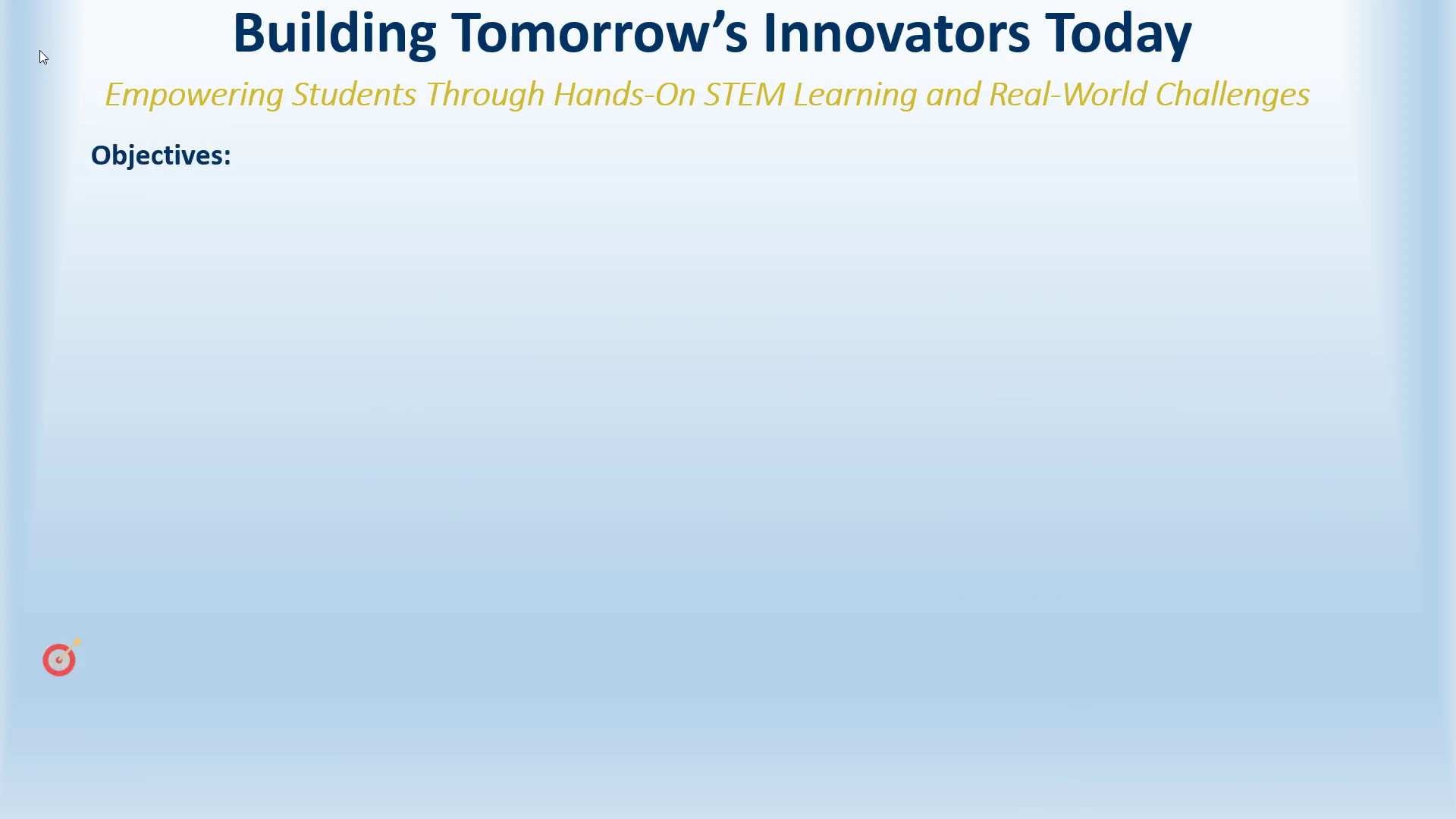 
key(ArrowRight)
 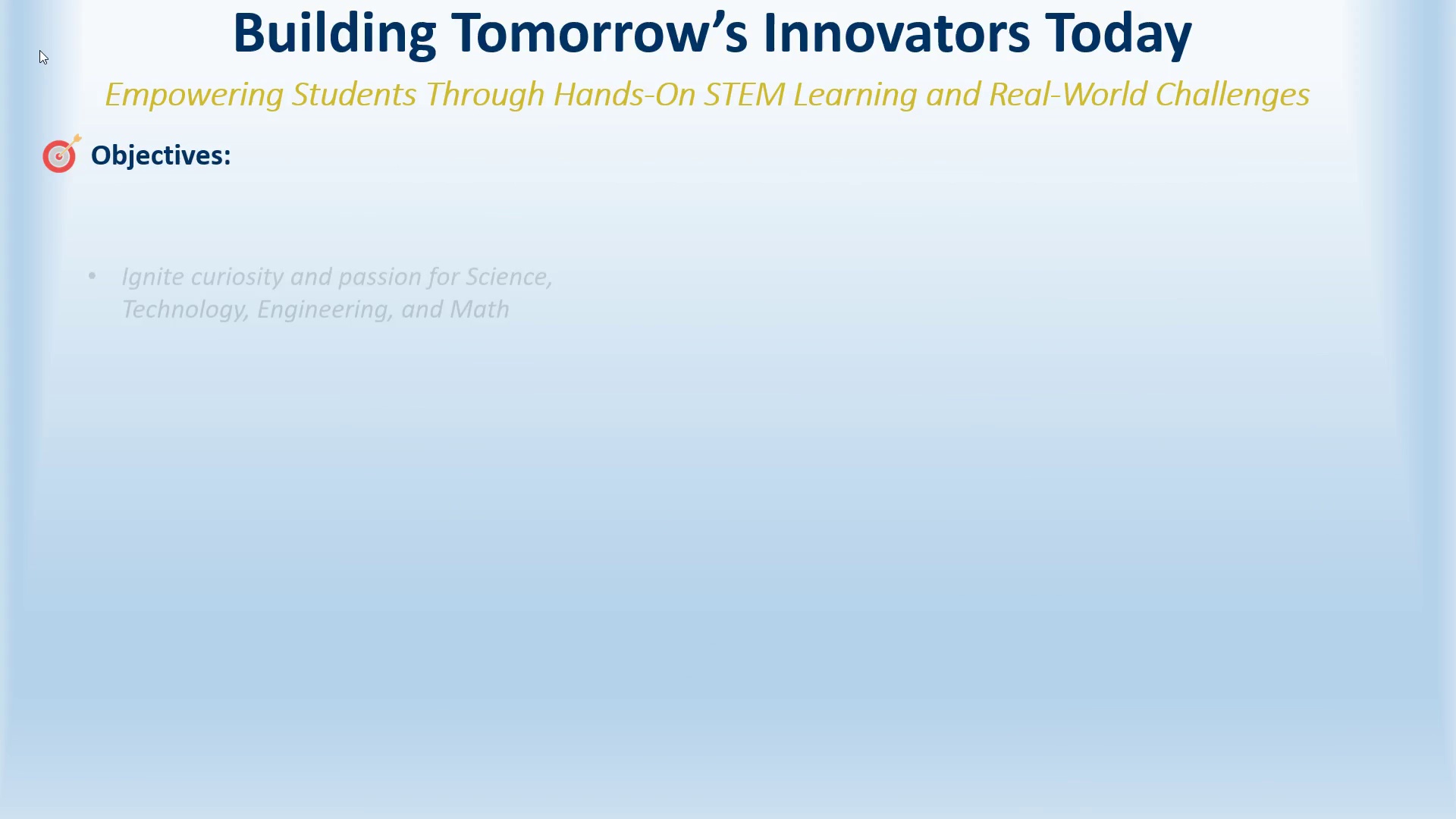 
key(ArrowRight)
 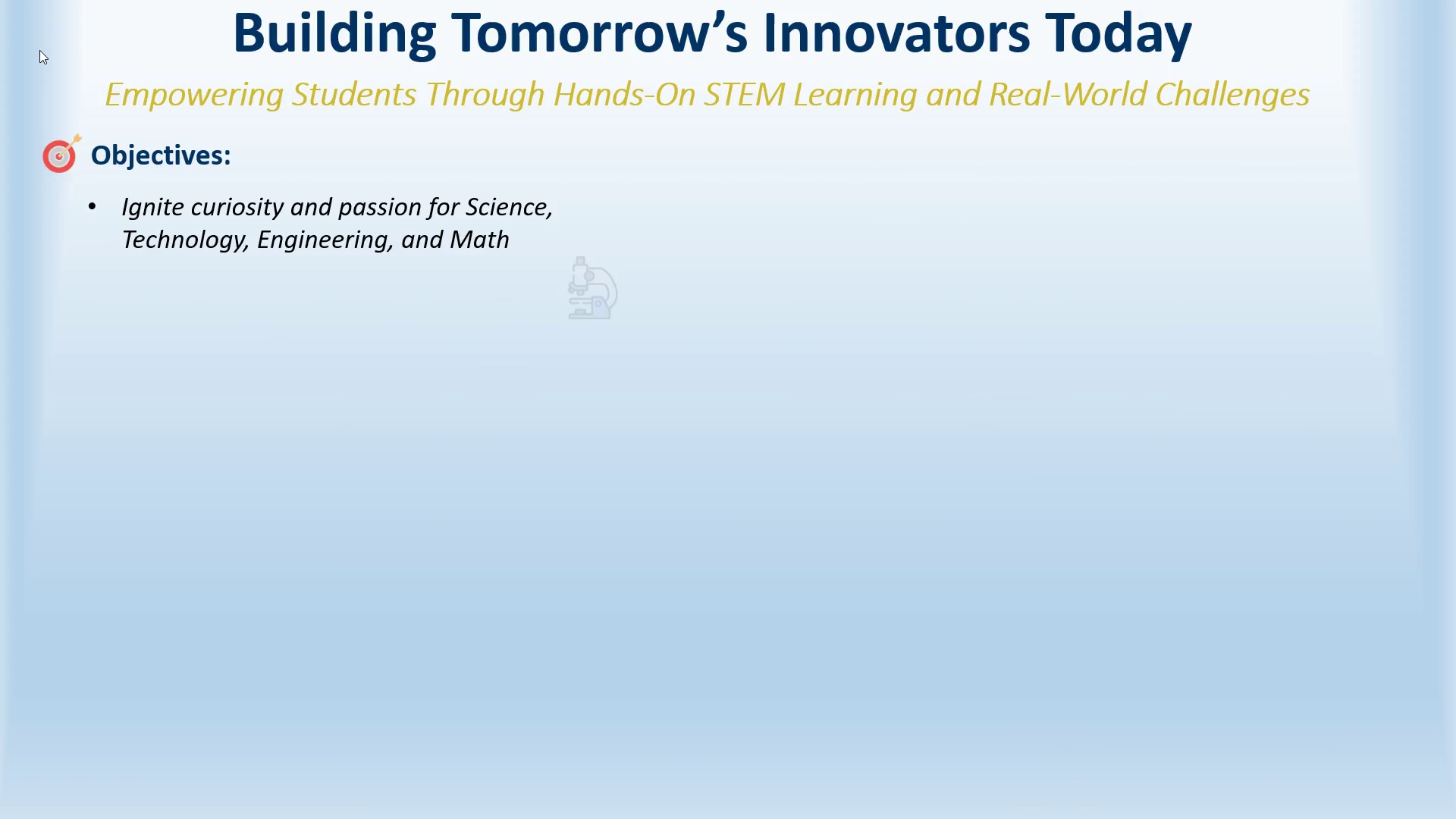 
key(ArrowRight)
 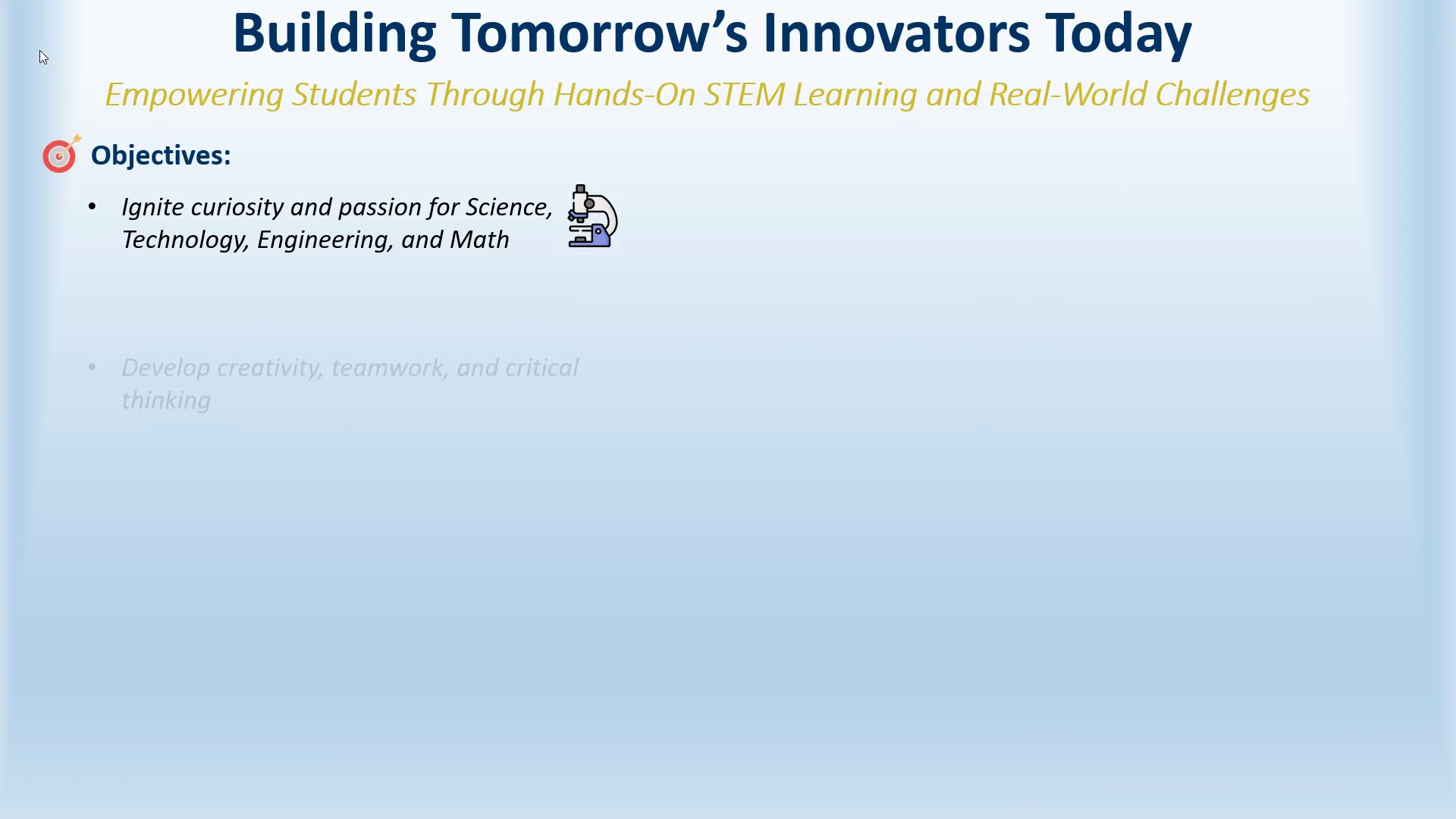 
key(ArrowRight)
 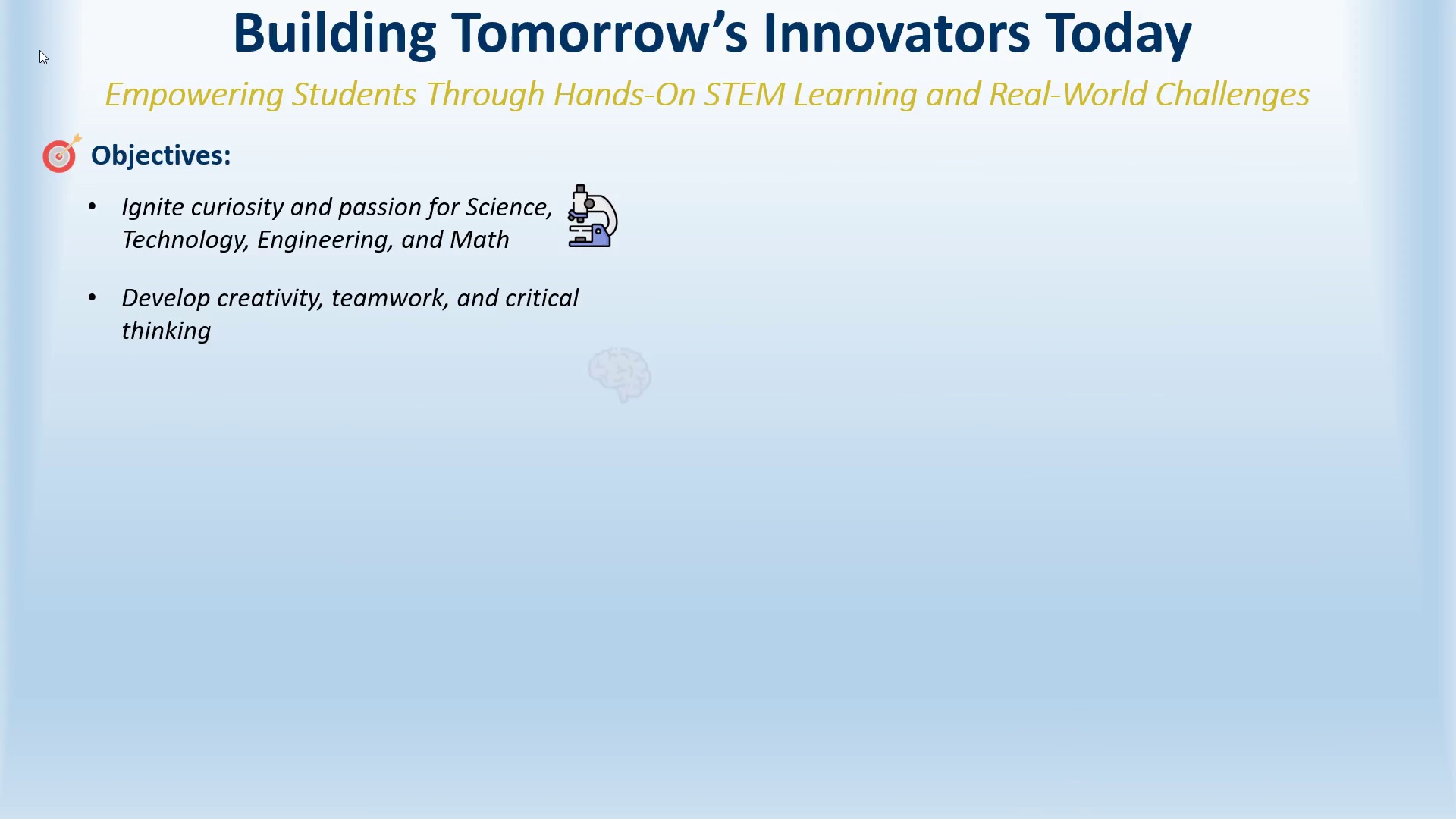 
key(ArrowRight)
 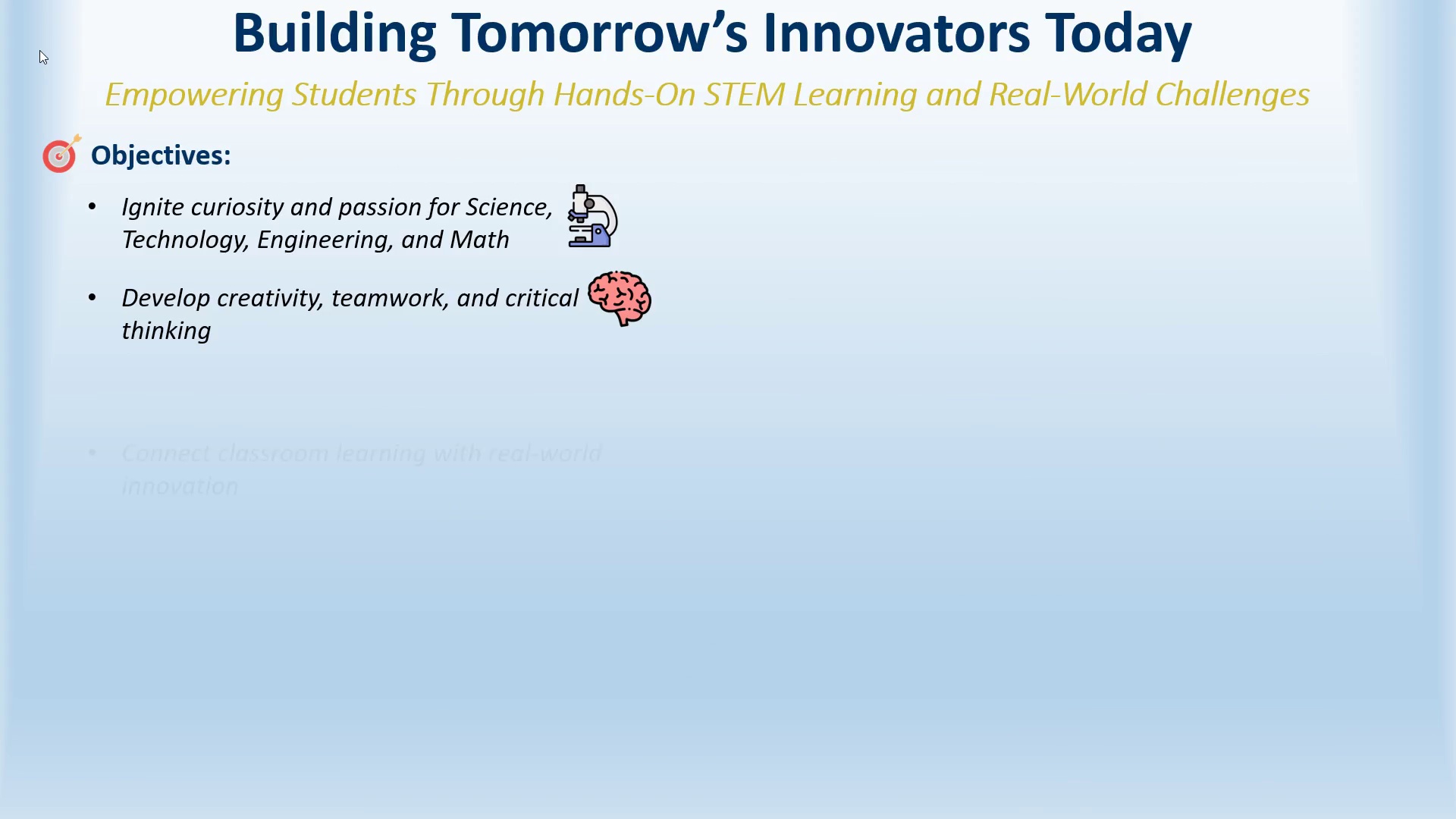 
key(ArrowRight)
 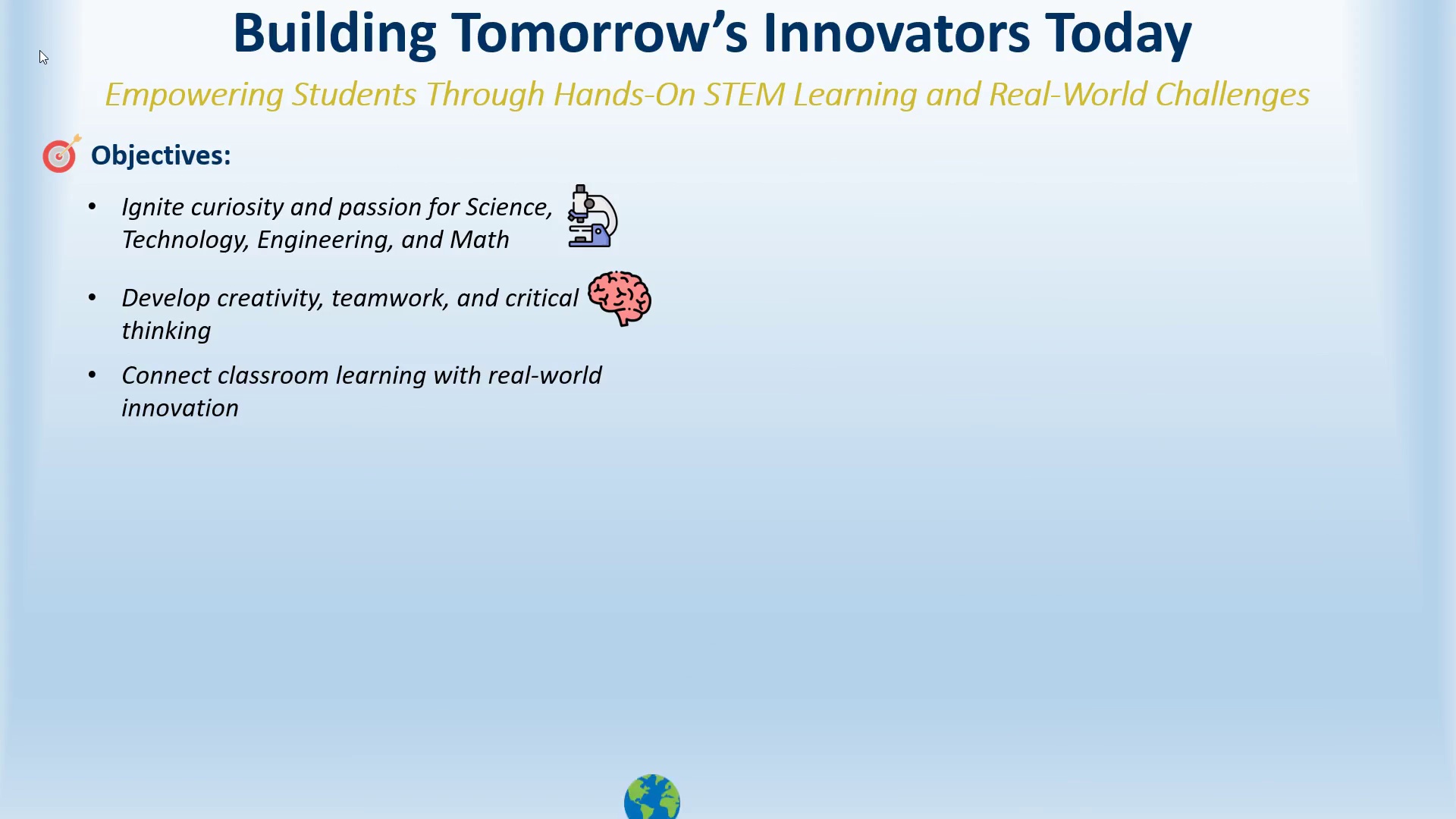 
key(ArrowRight)
 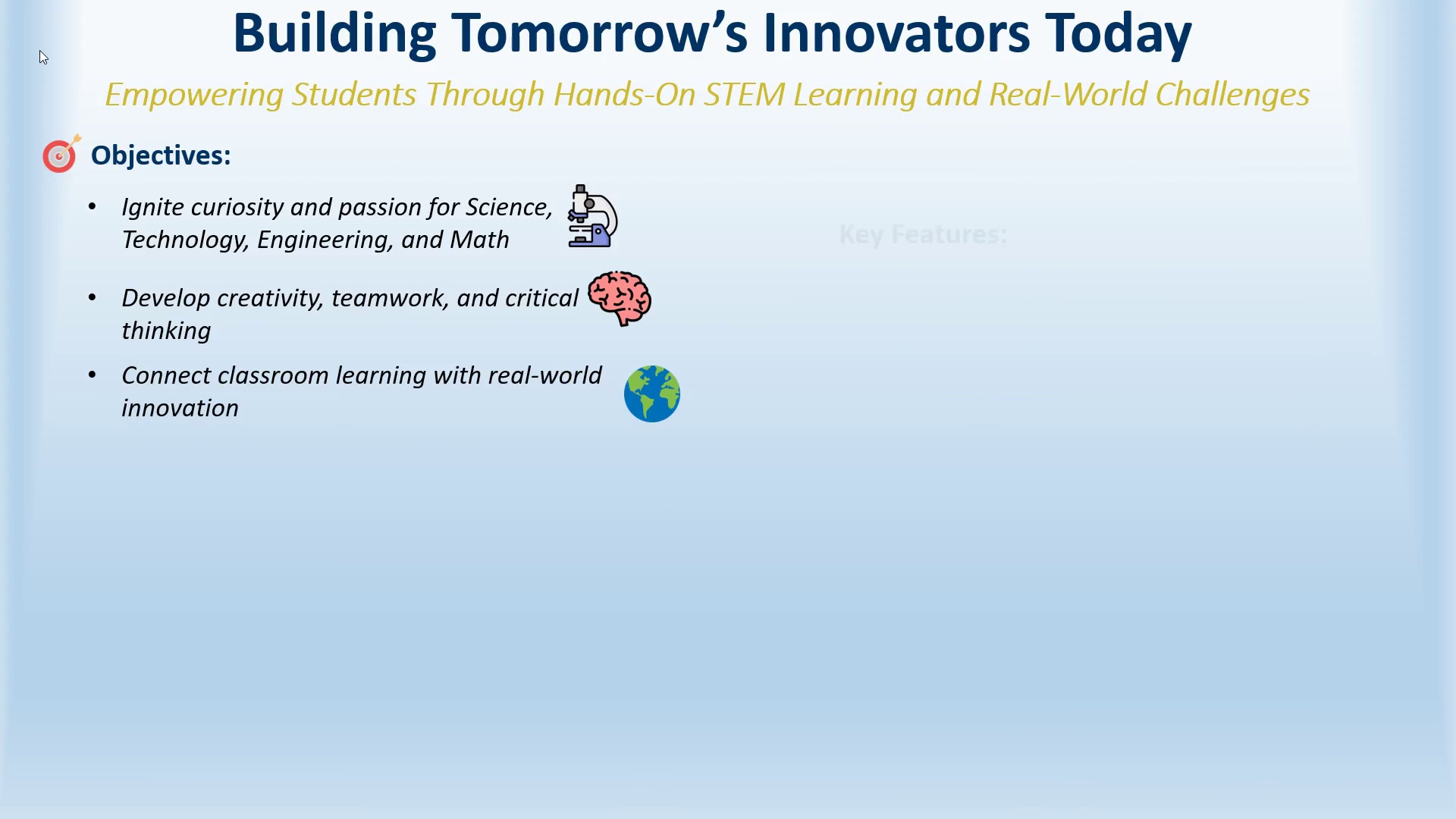 
key(ArrowRight)
 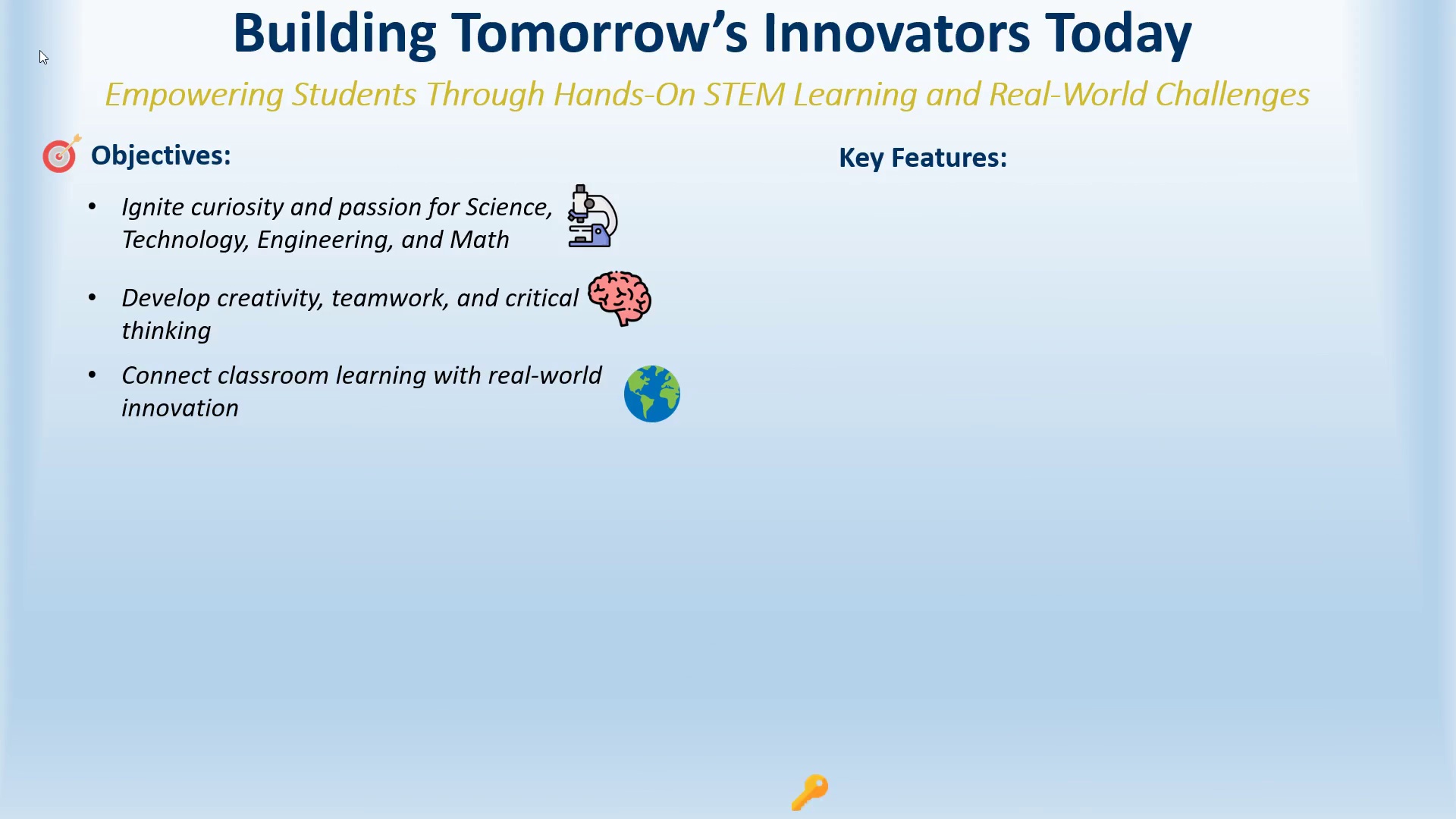 
key(ArrowRight)
 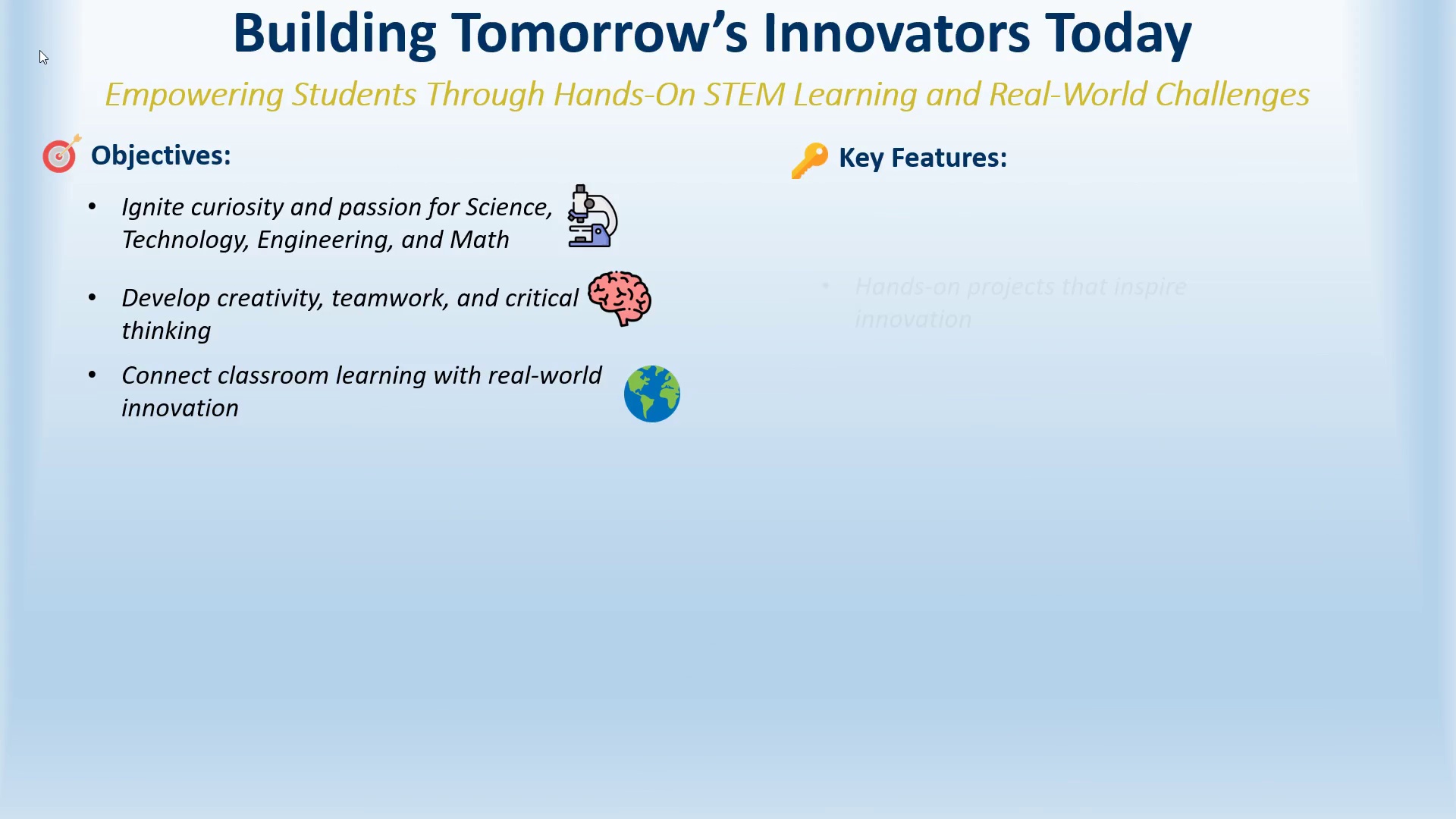 
key(ArrowRight)
 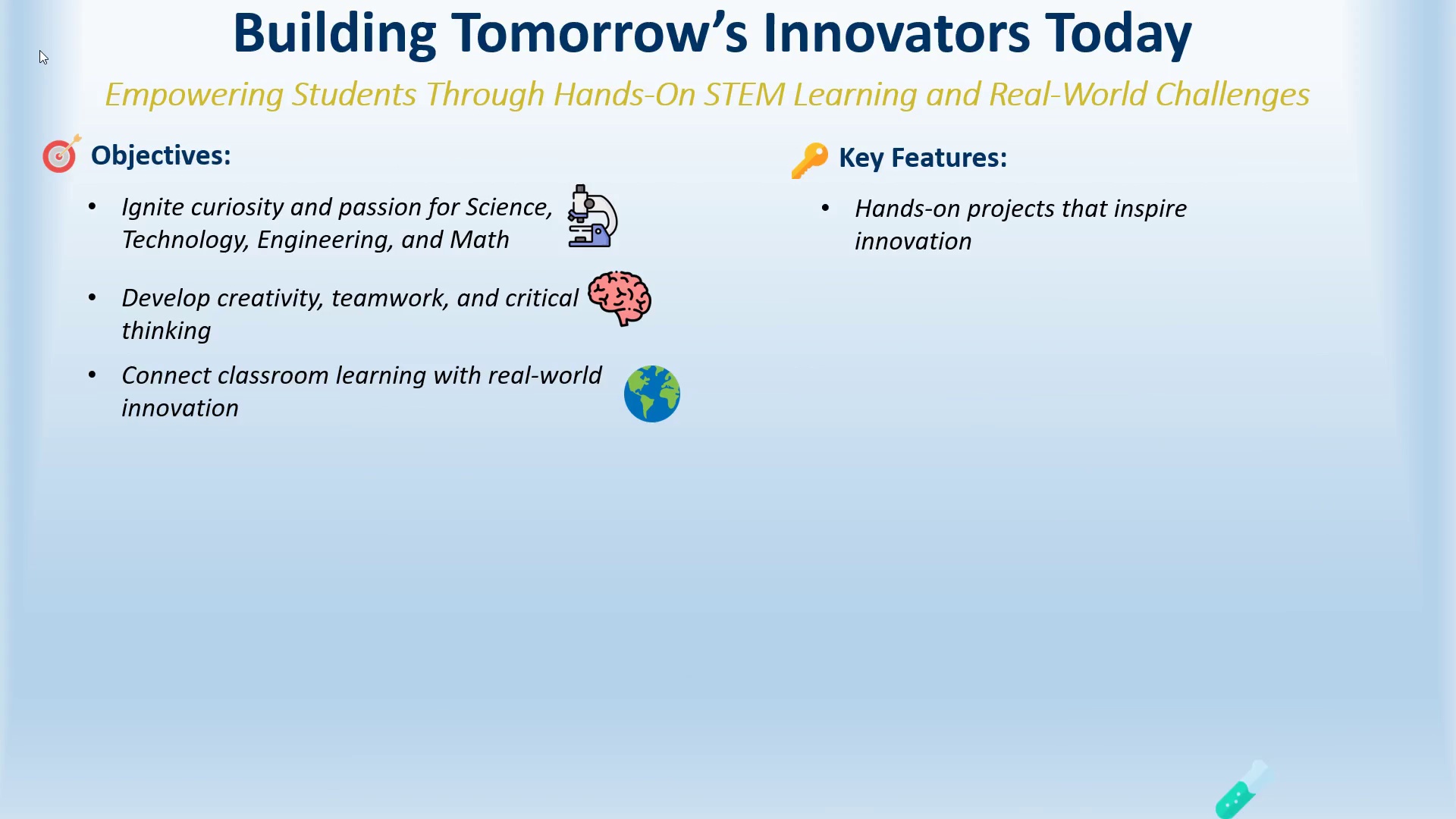 
key(ArrowRight)
 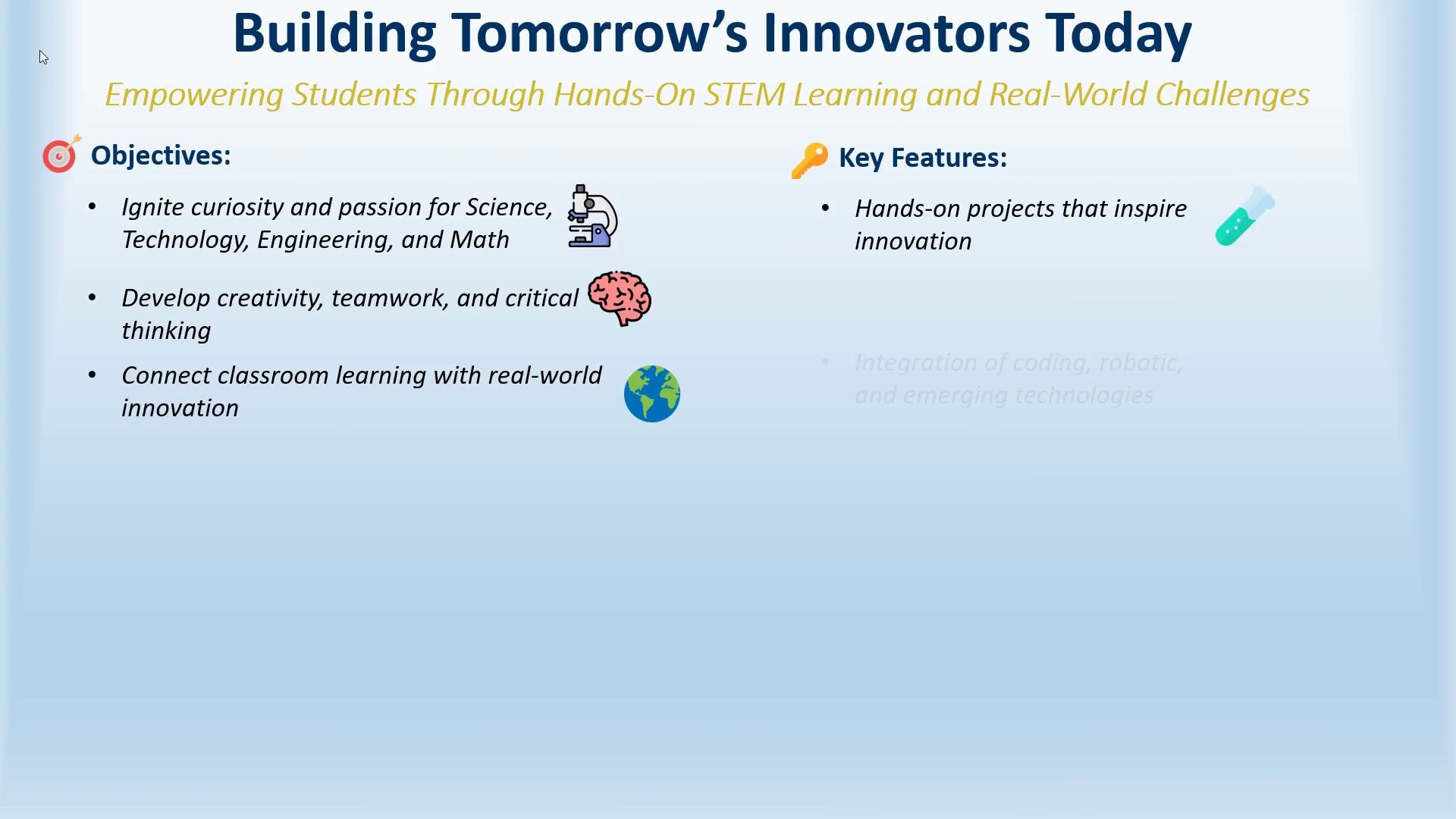 
key(ArrowRight)
 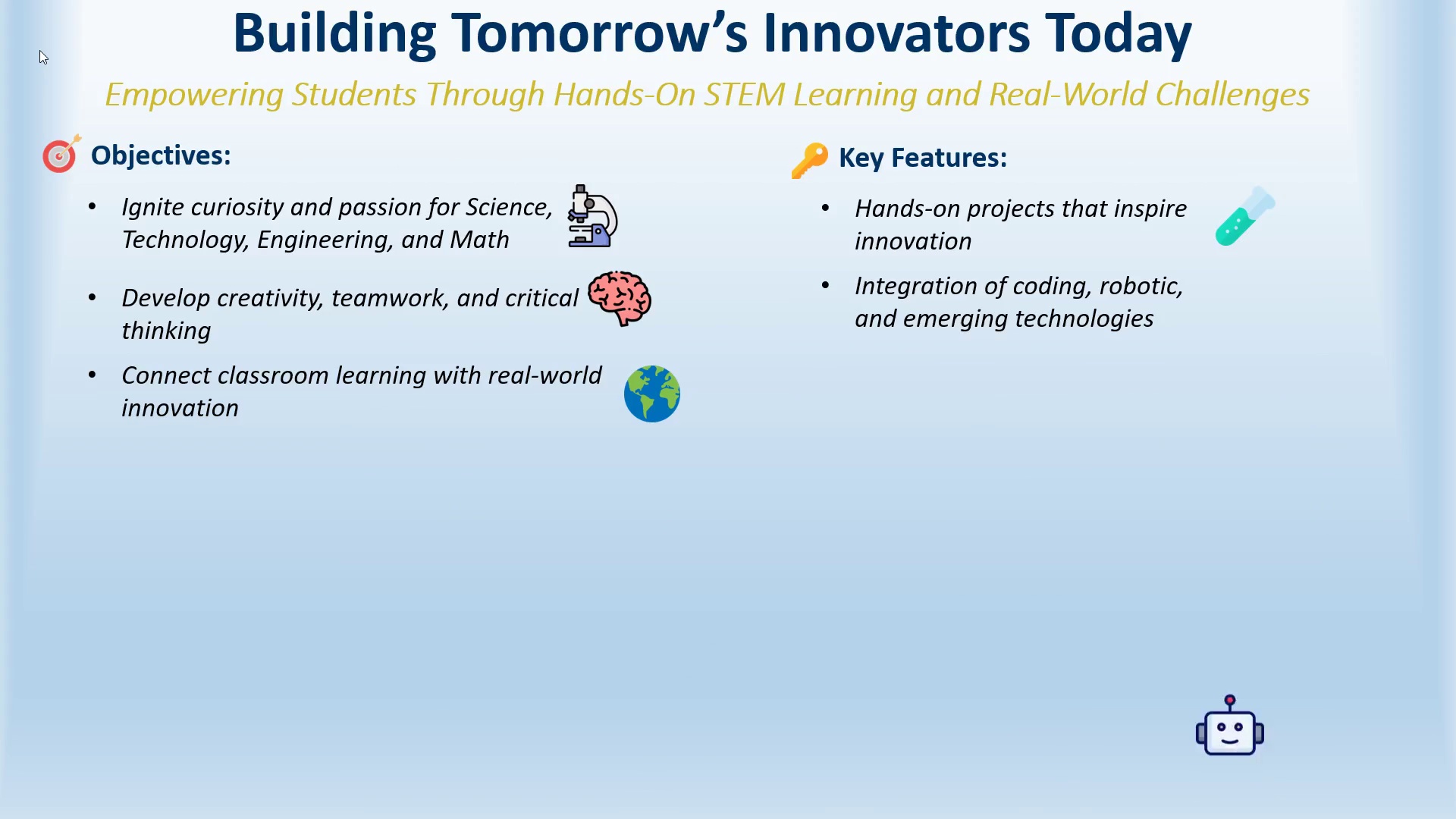 
key(ArrowRight)
 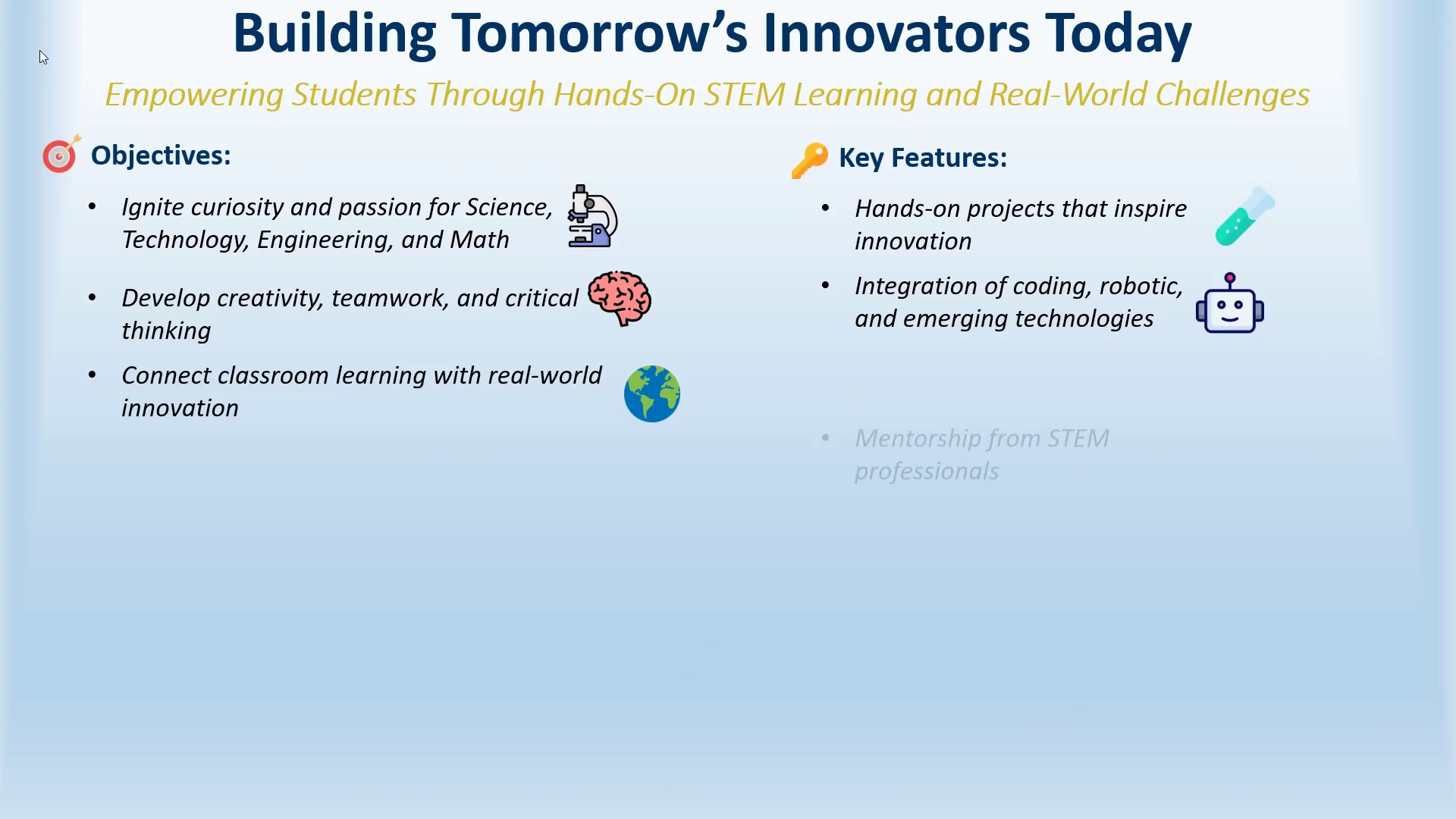 
key(ArrowRight)
 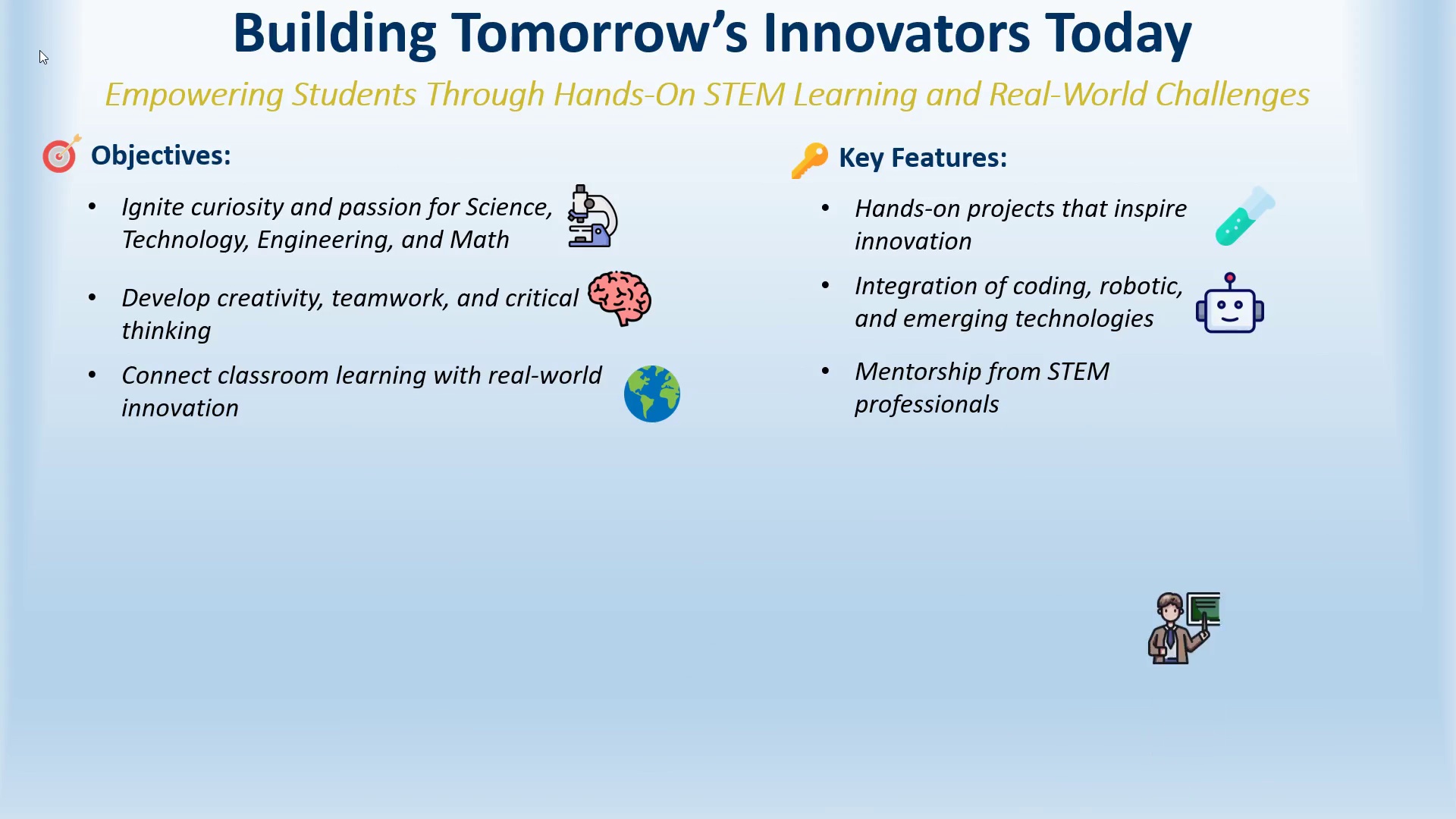 
key(ArrowRight)
 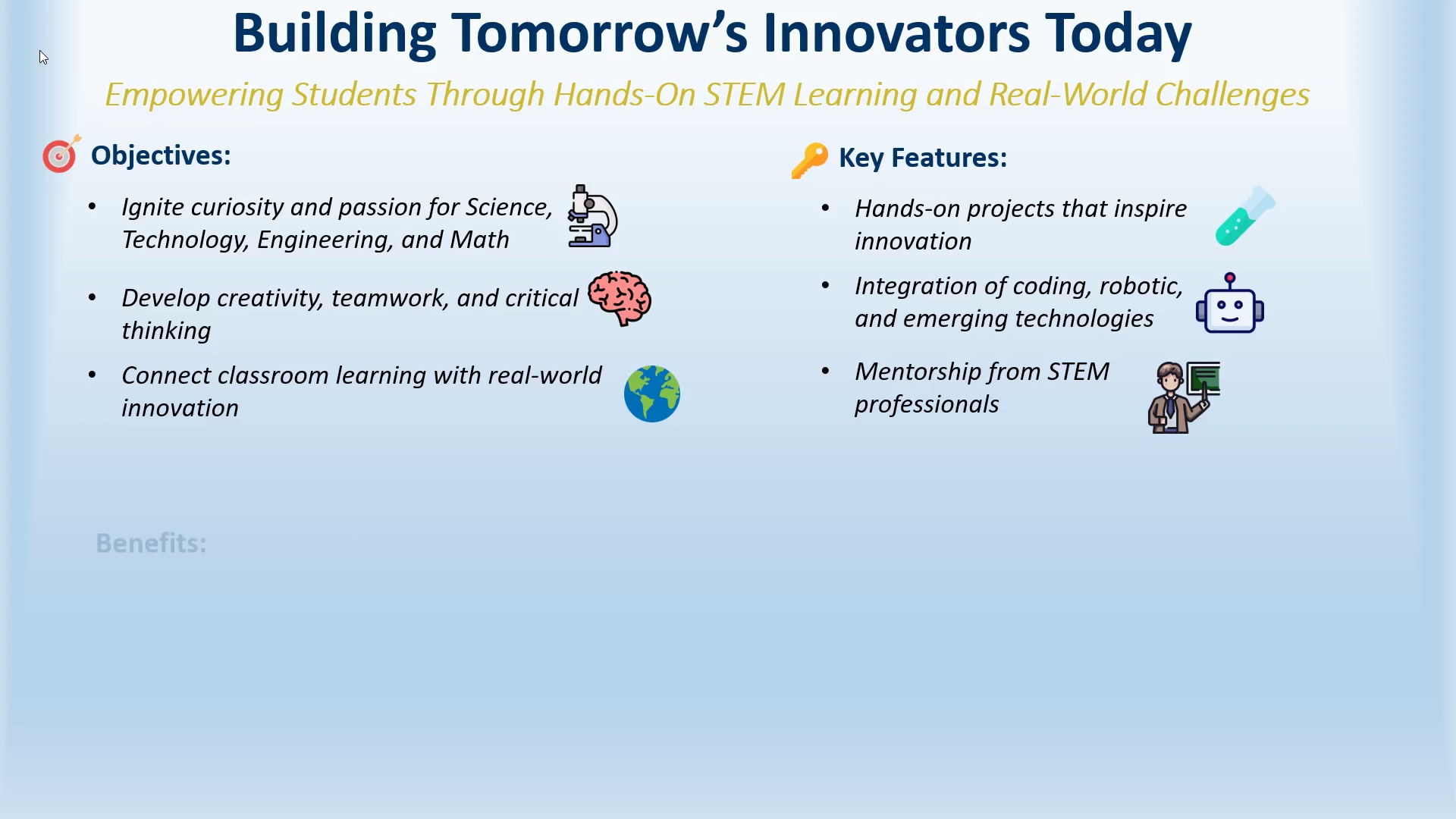 
key(ArrowRight)
 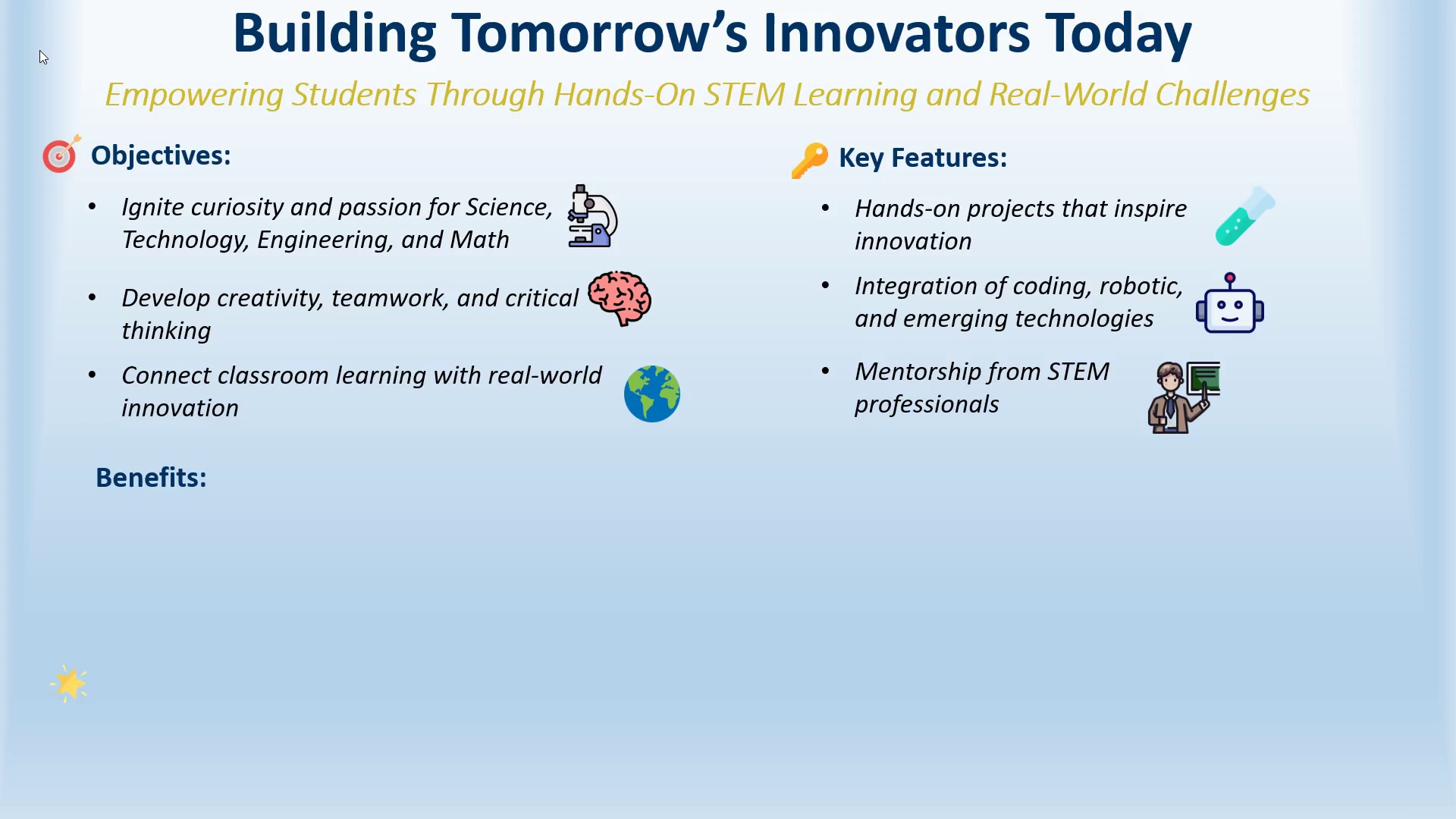 
key(ArrowRight)
 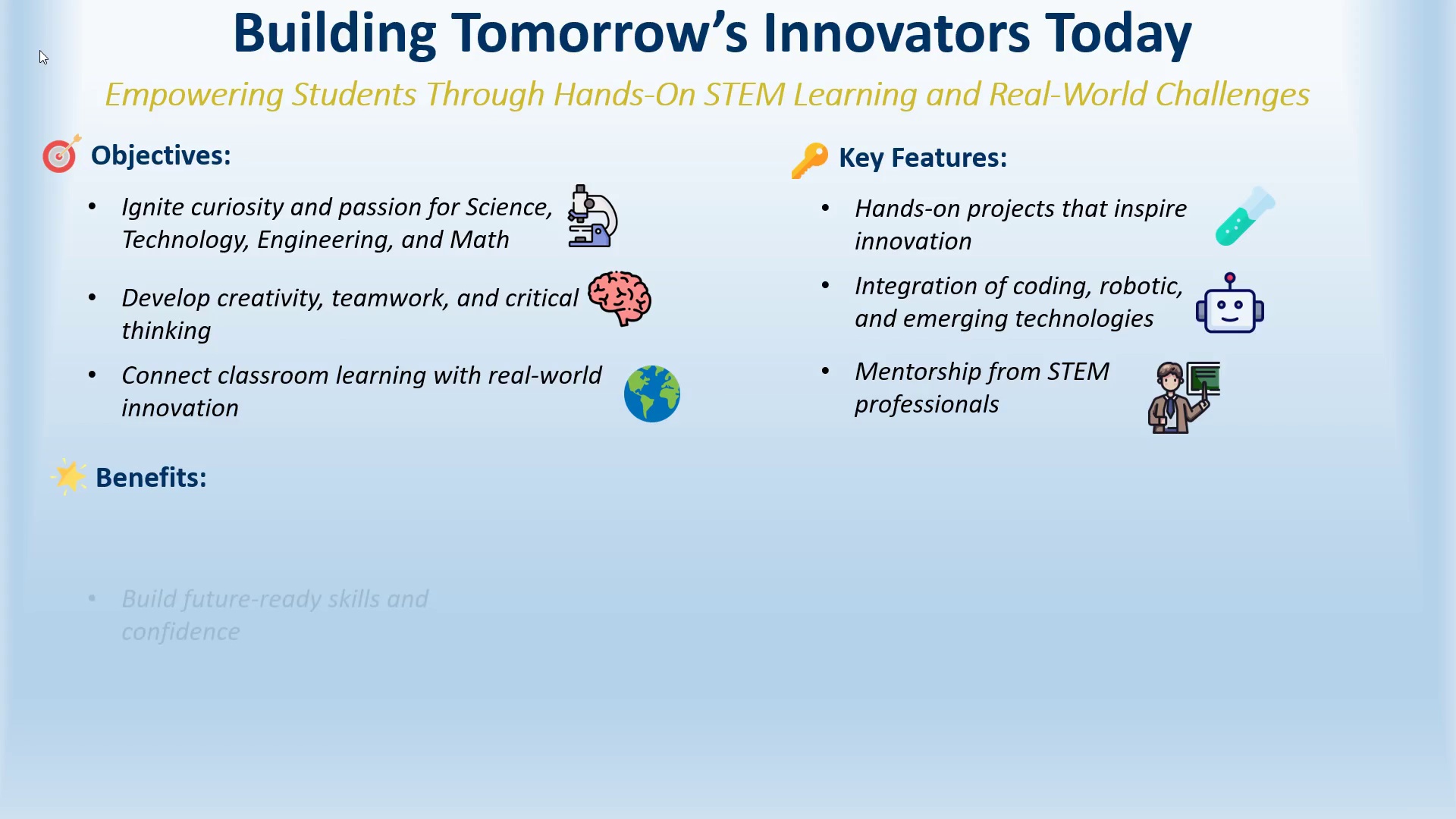 
key(ArrowRight)
 